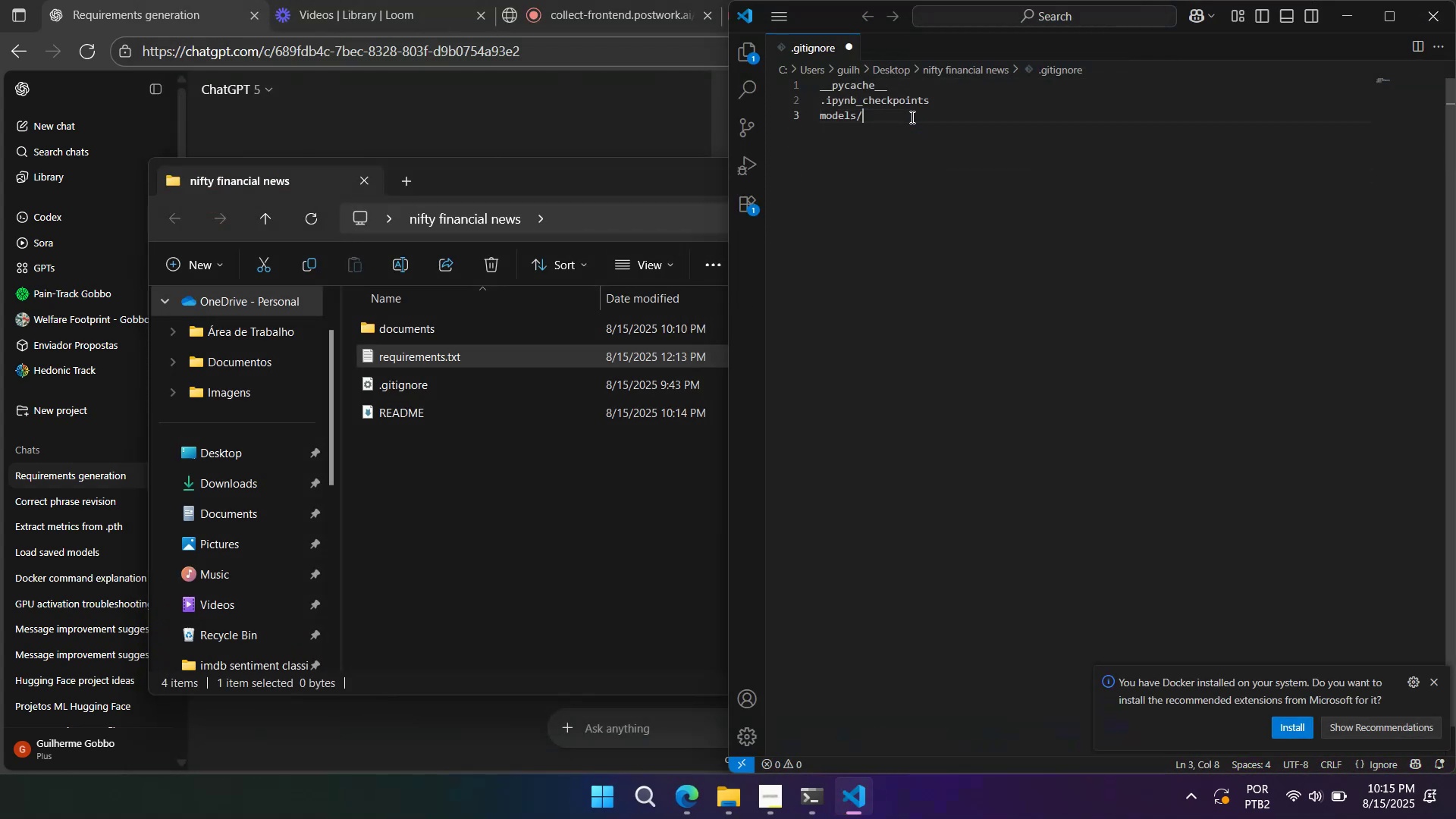 
key(A)
 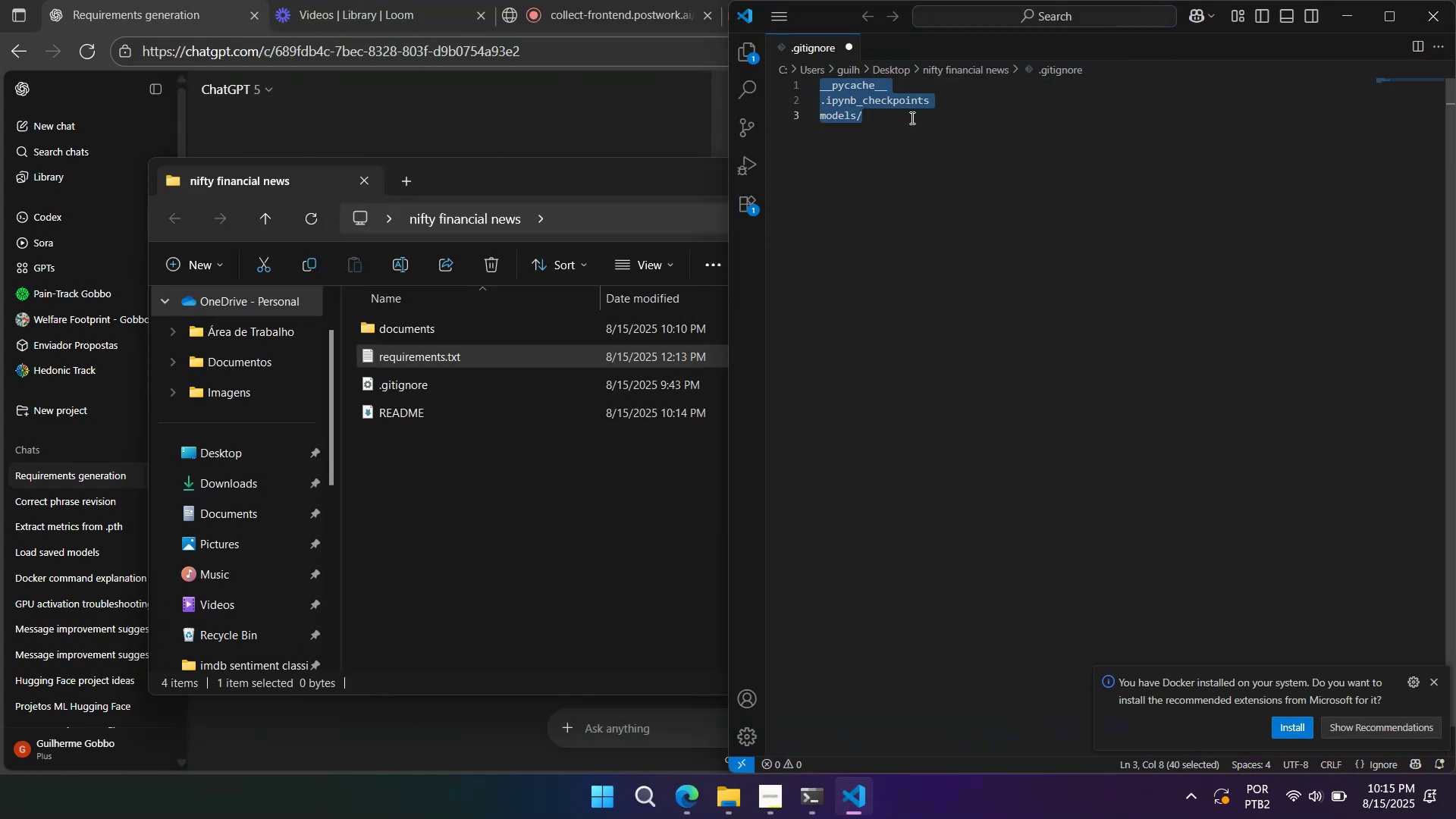 
key(Control+S)
 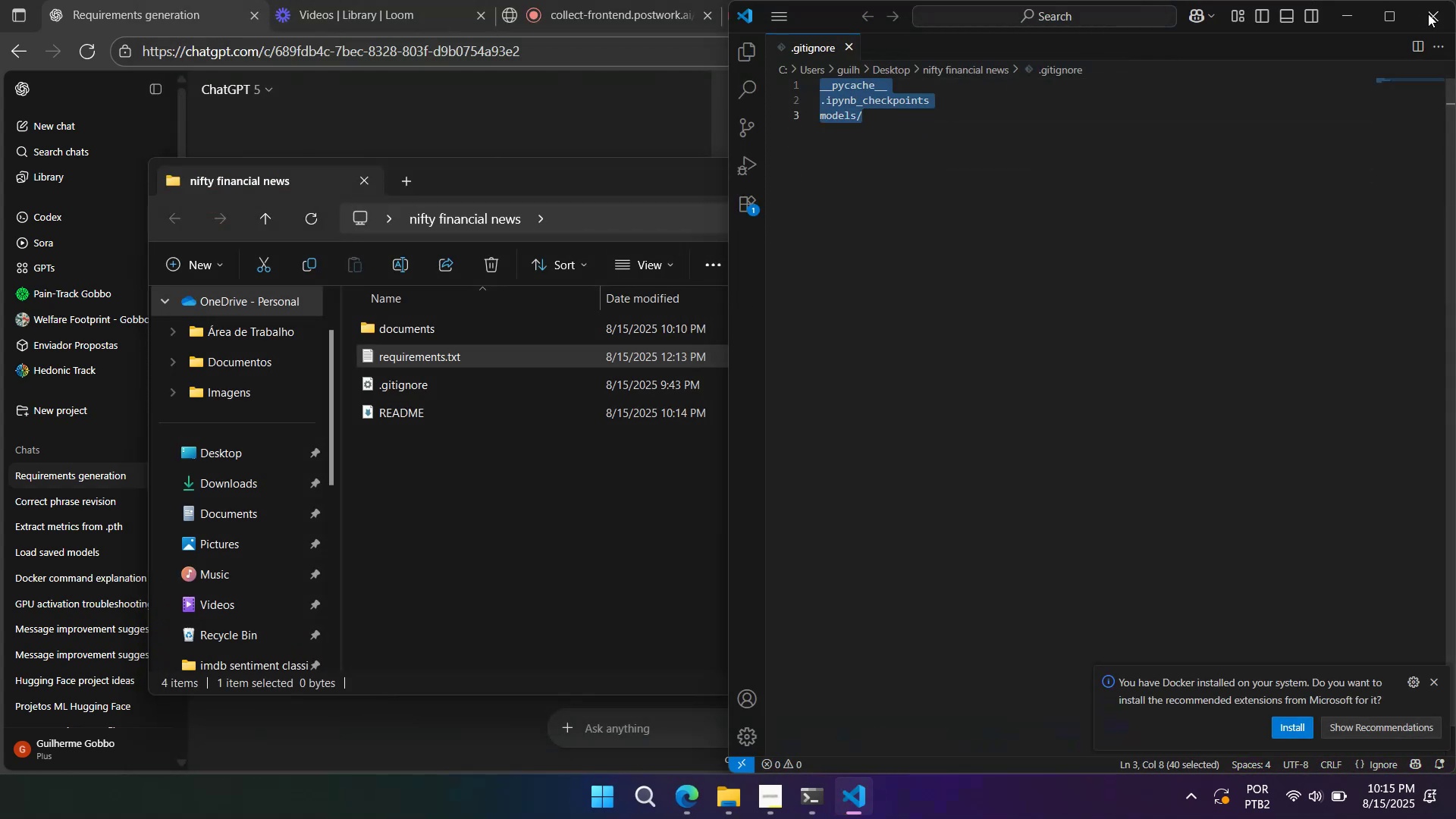 
left_click([1442, 24])
 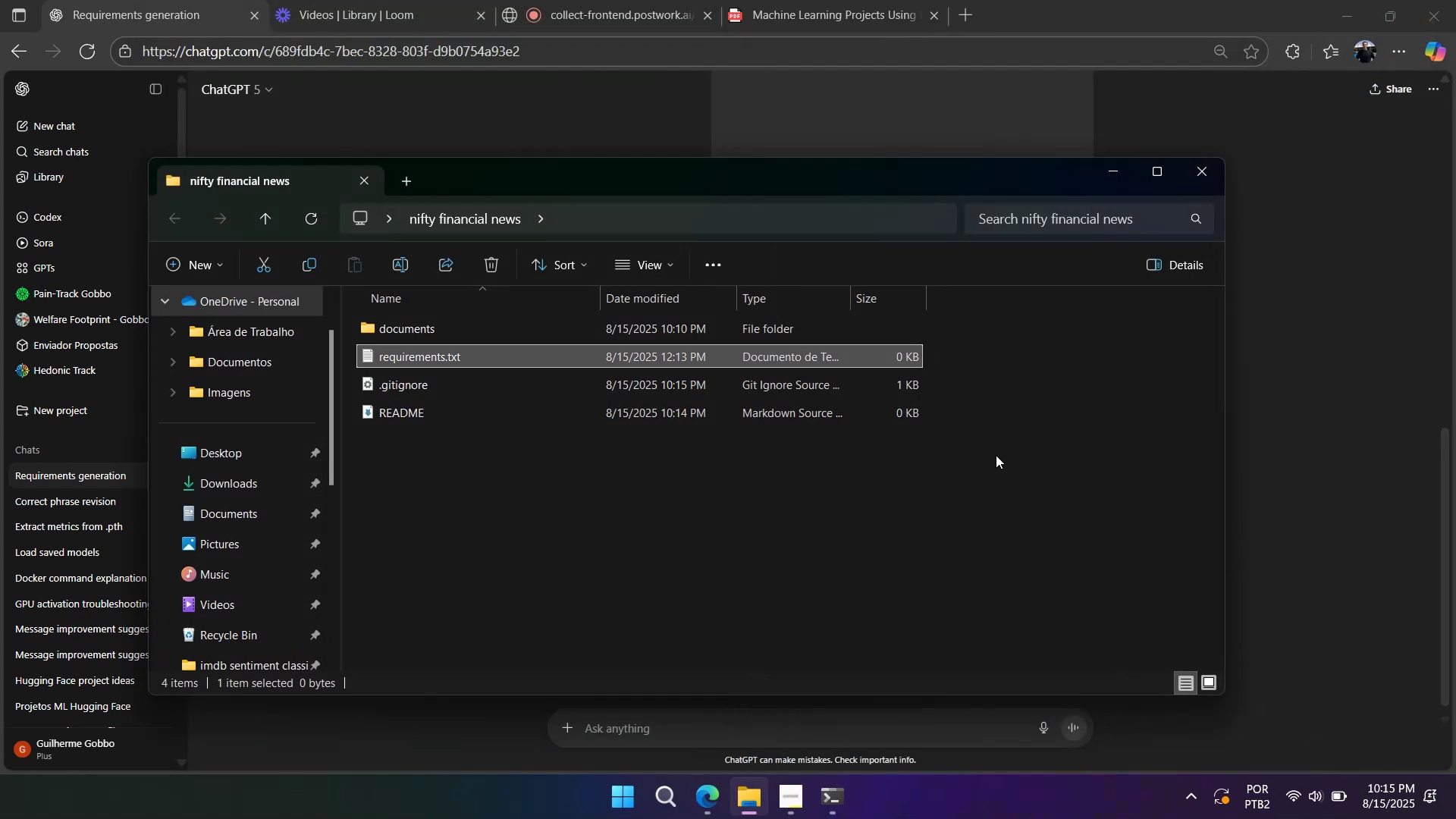 
right_click([820, 489])
 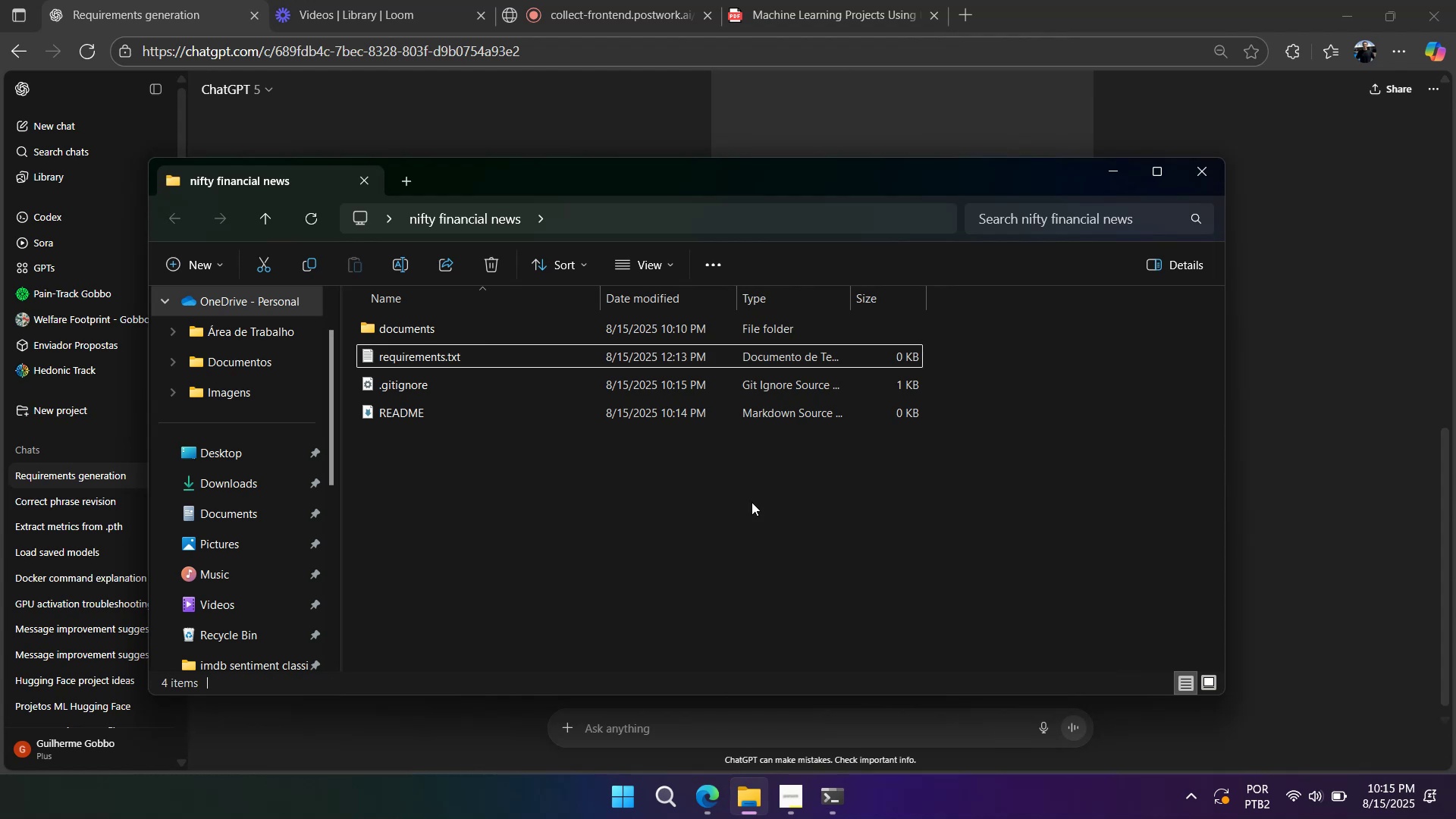 
left_click([749, 502])
 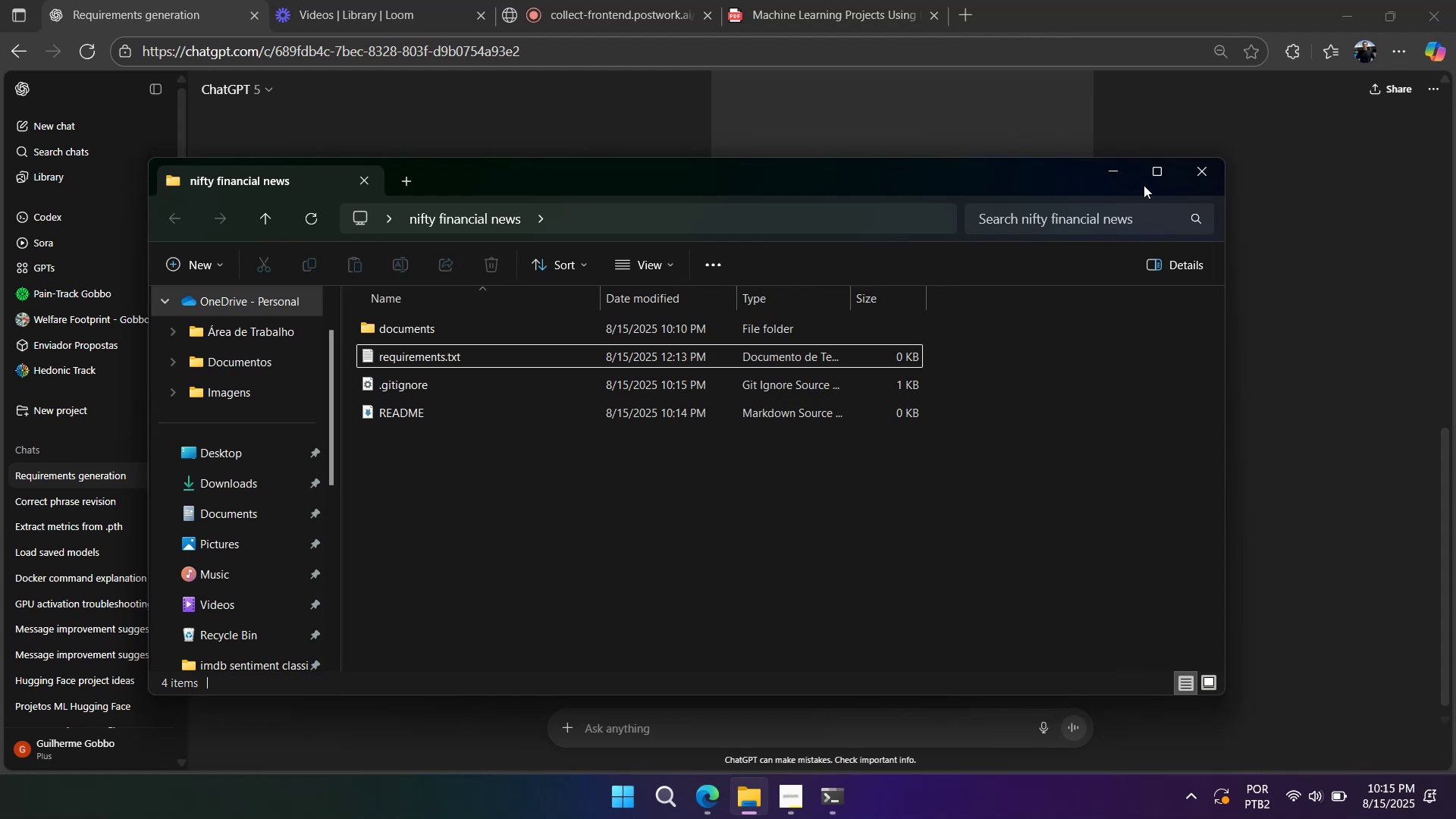 
left_click([1116, 176])
 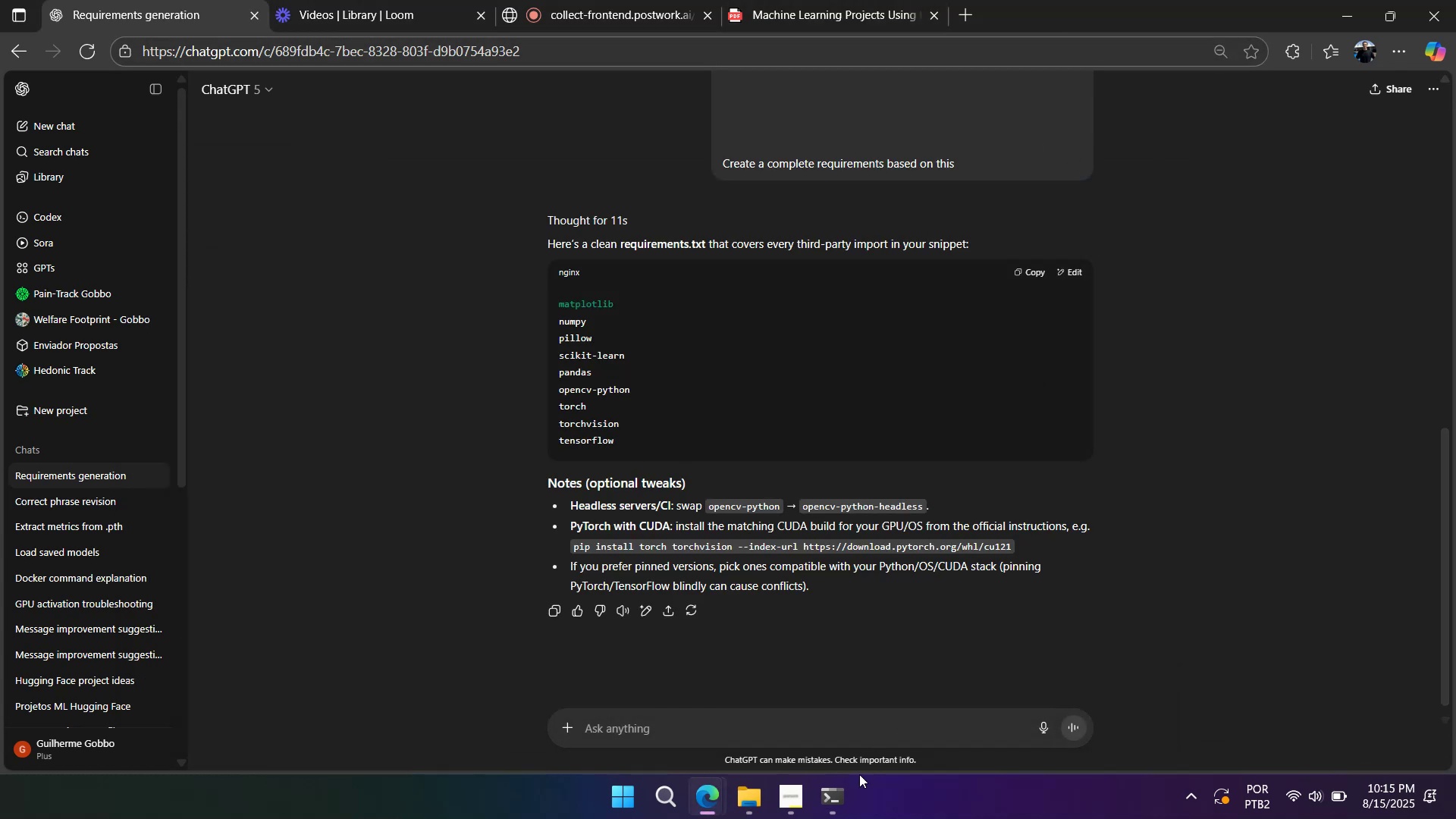 
left_click([832, 792])
 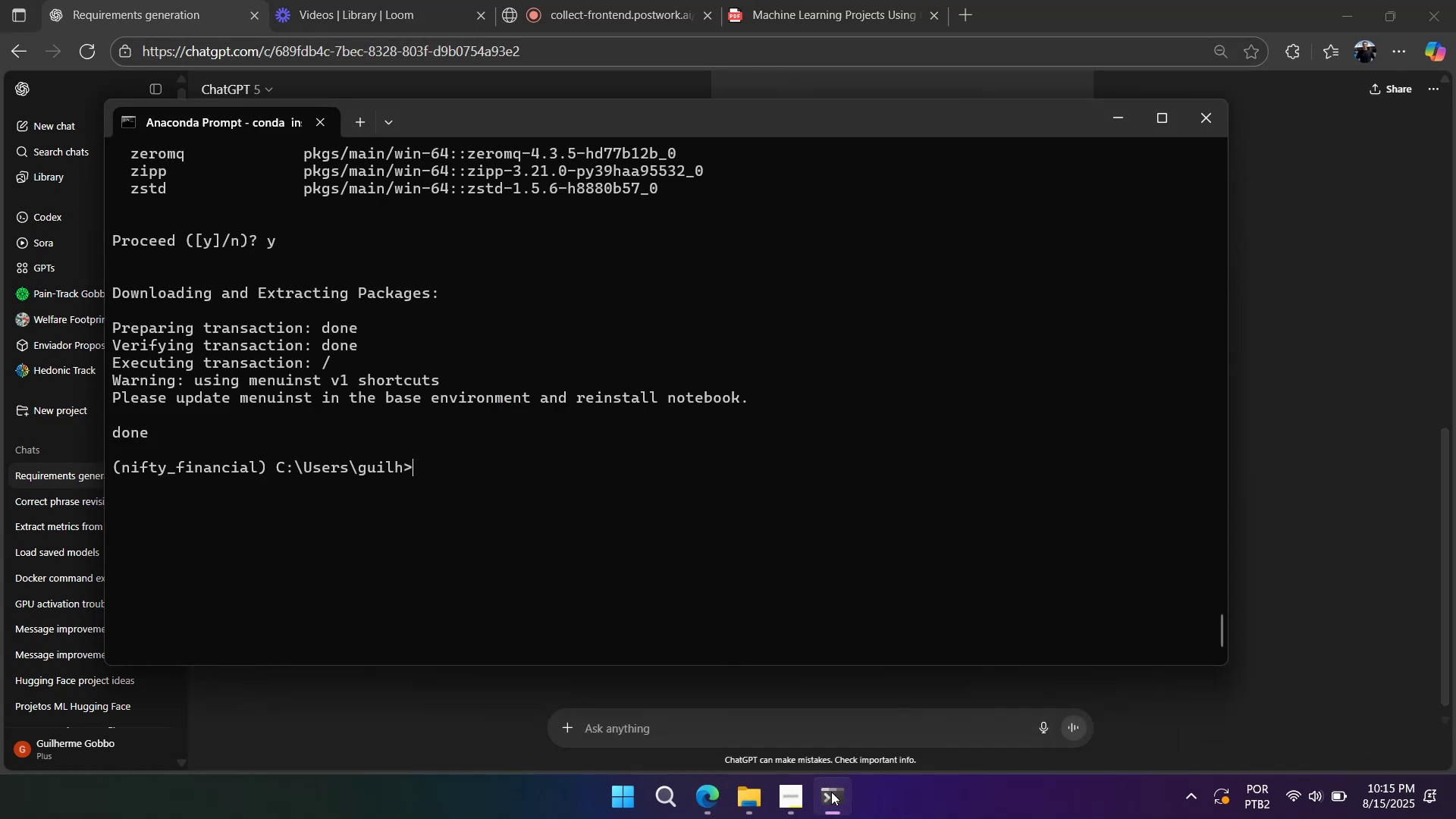 
left_click([700, 520])
 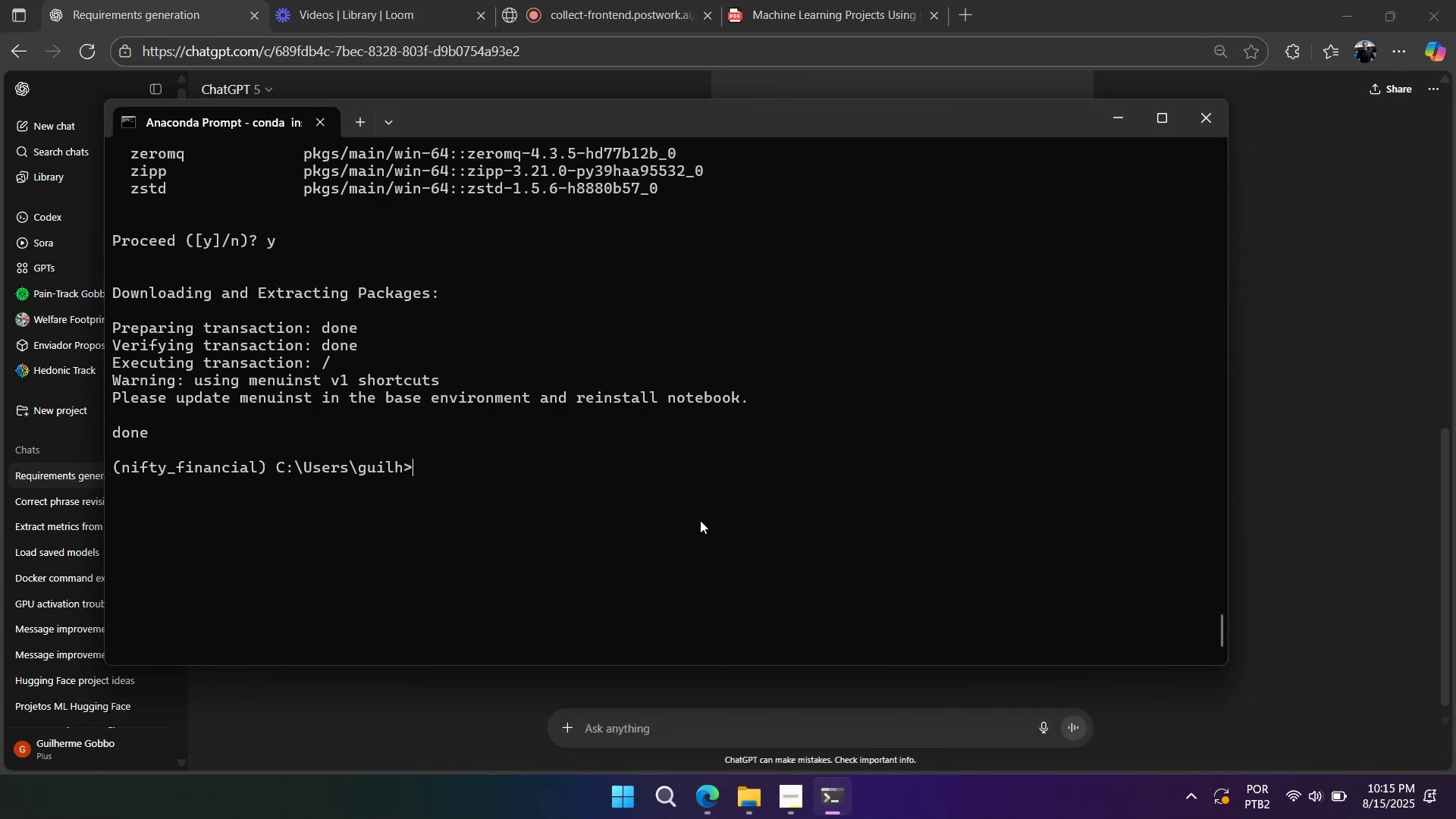 
type(cd Des)
key(Tab)
 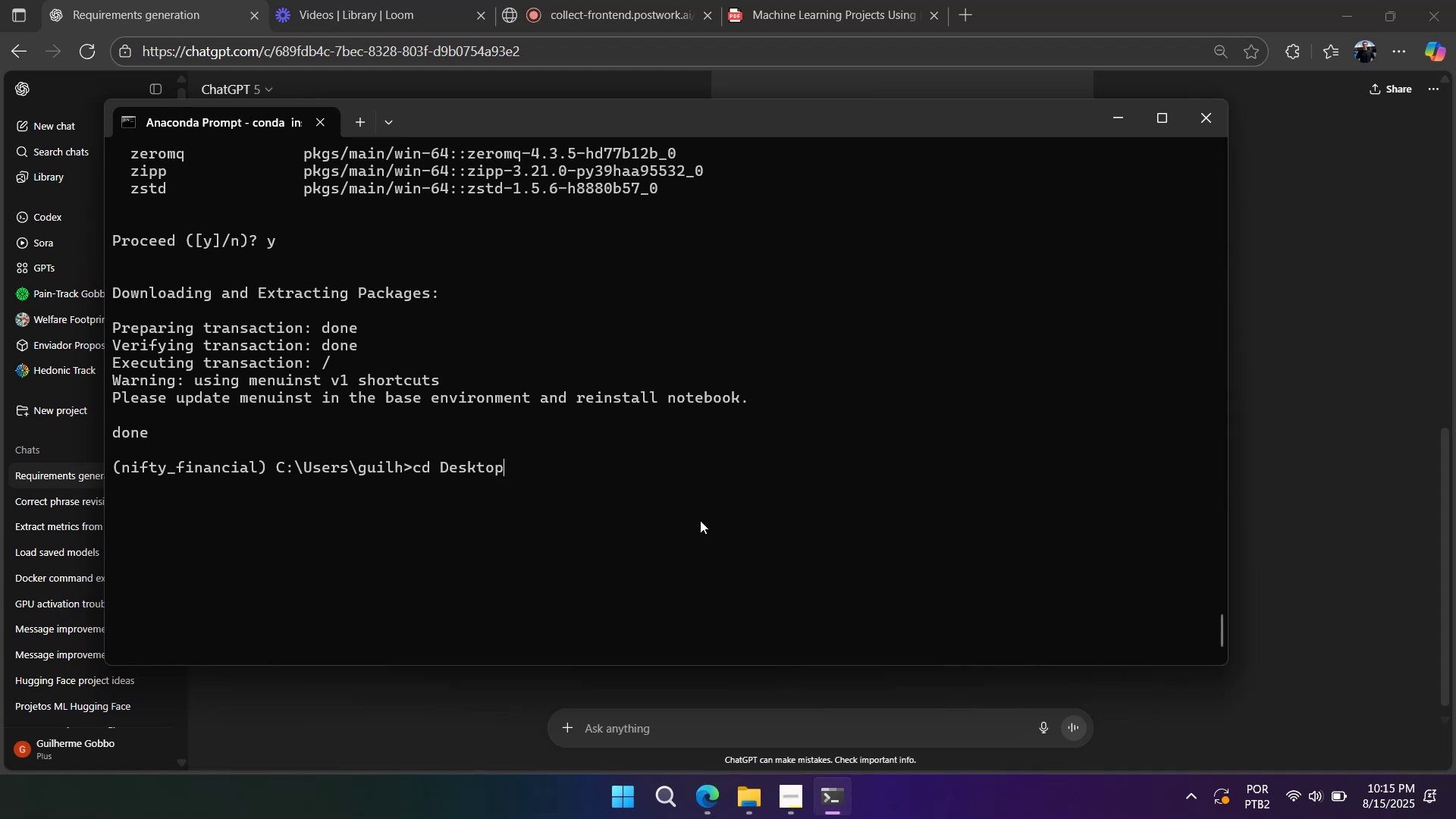 
key(Enter)
 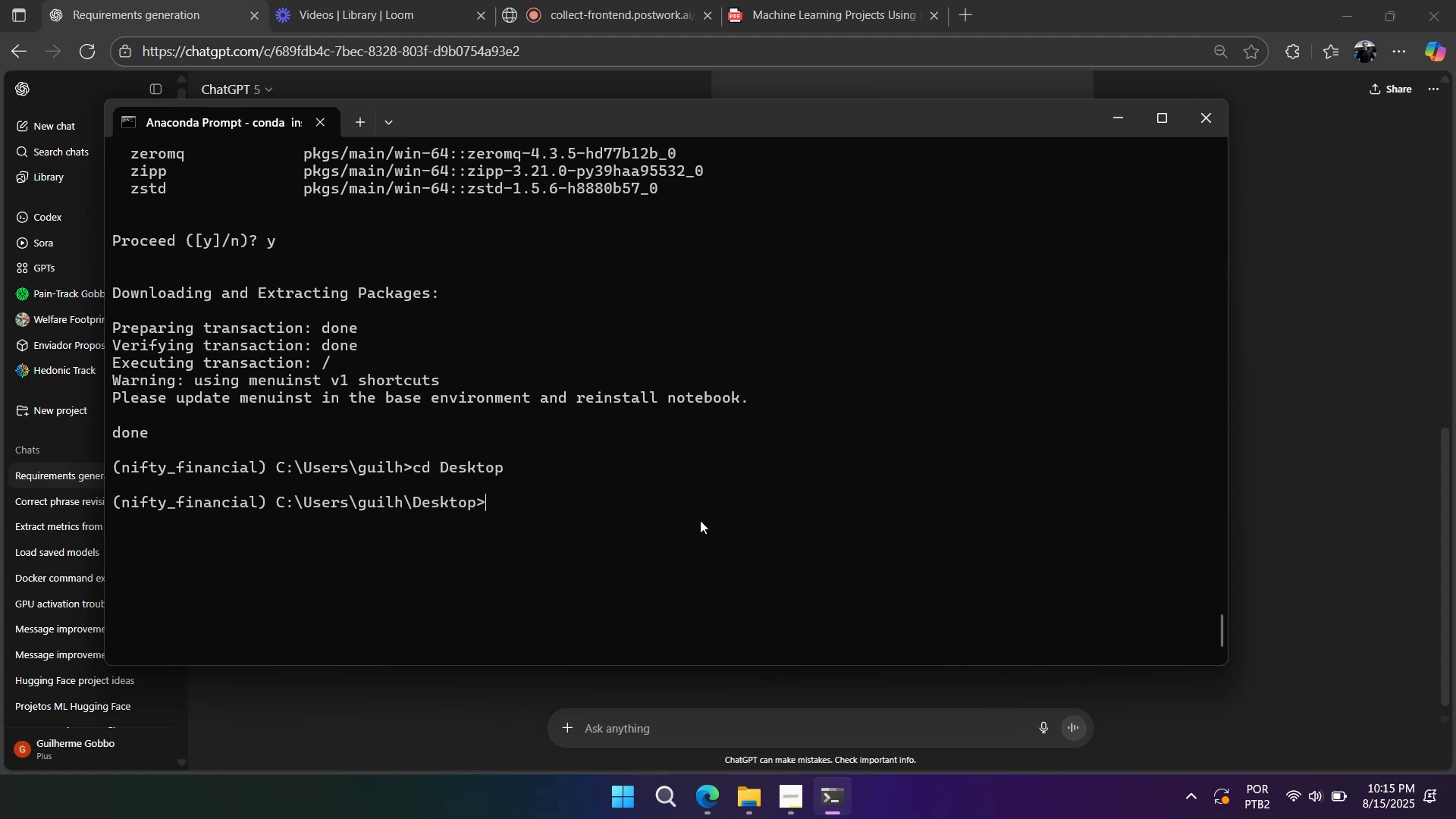 
type(cd )
key(Backspace)
key(Backspace)
key(Backspace)
key(Backspace)
type(jupyter-notebook)
 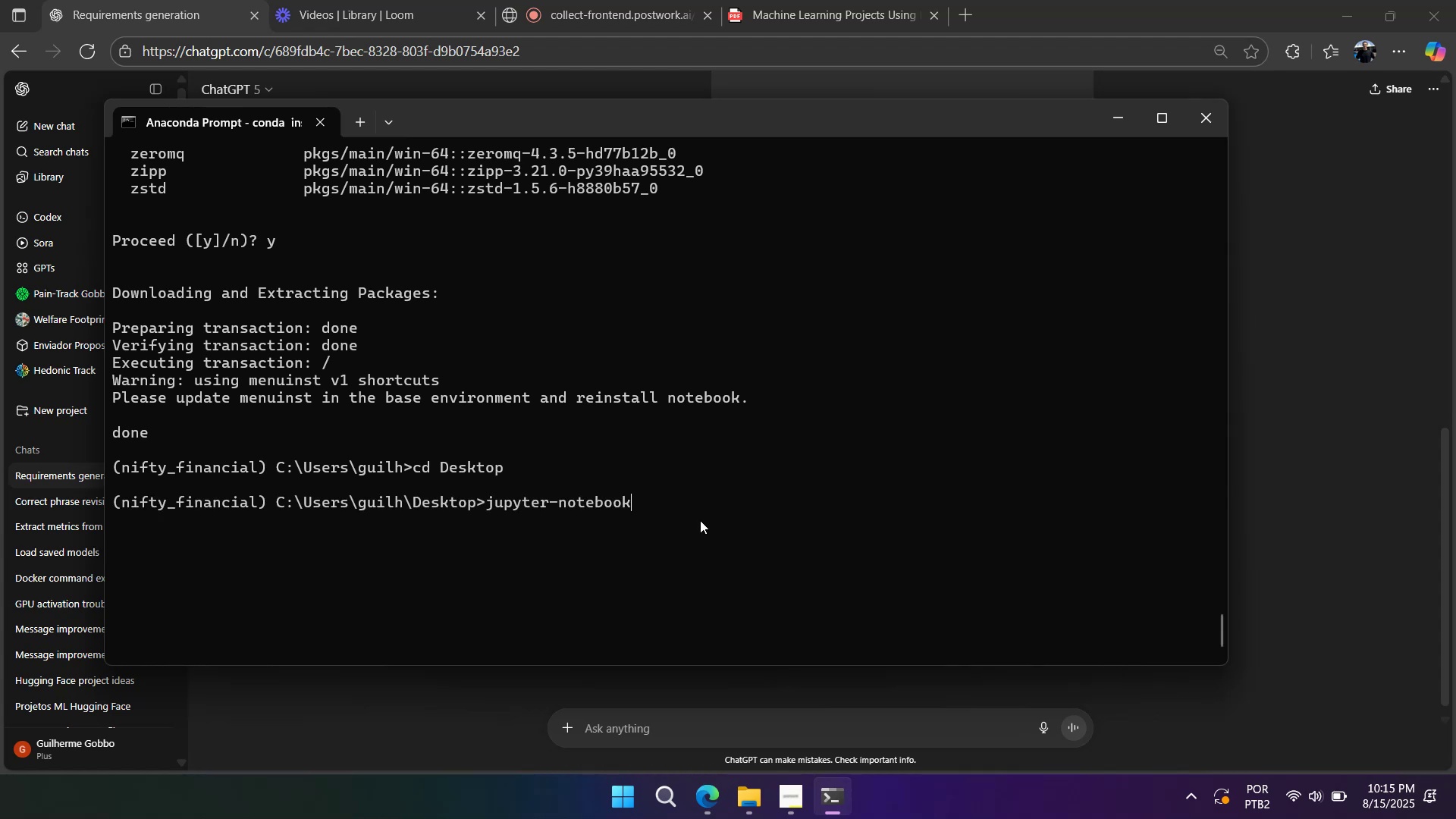 
key(Enter)
 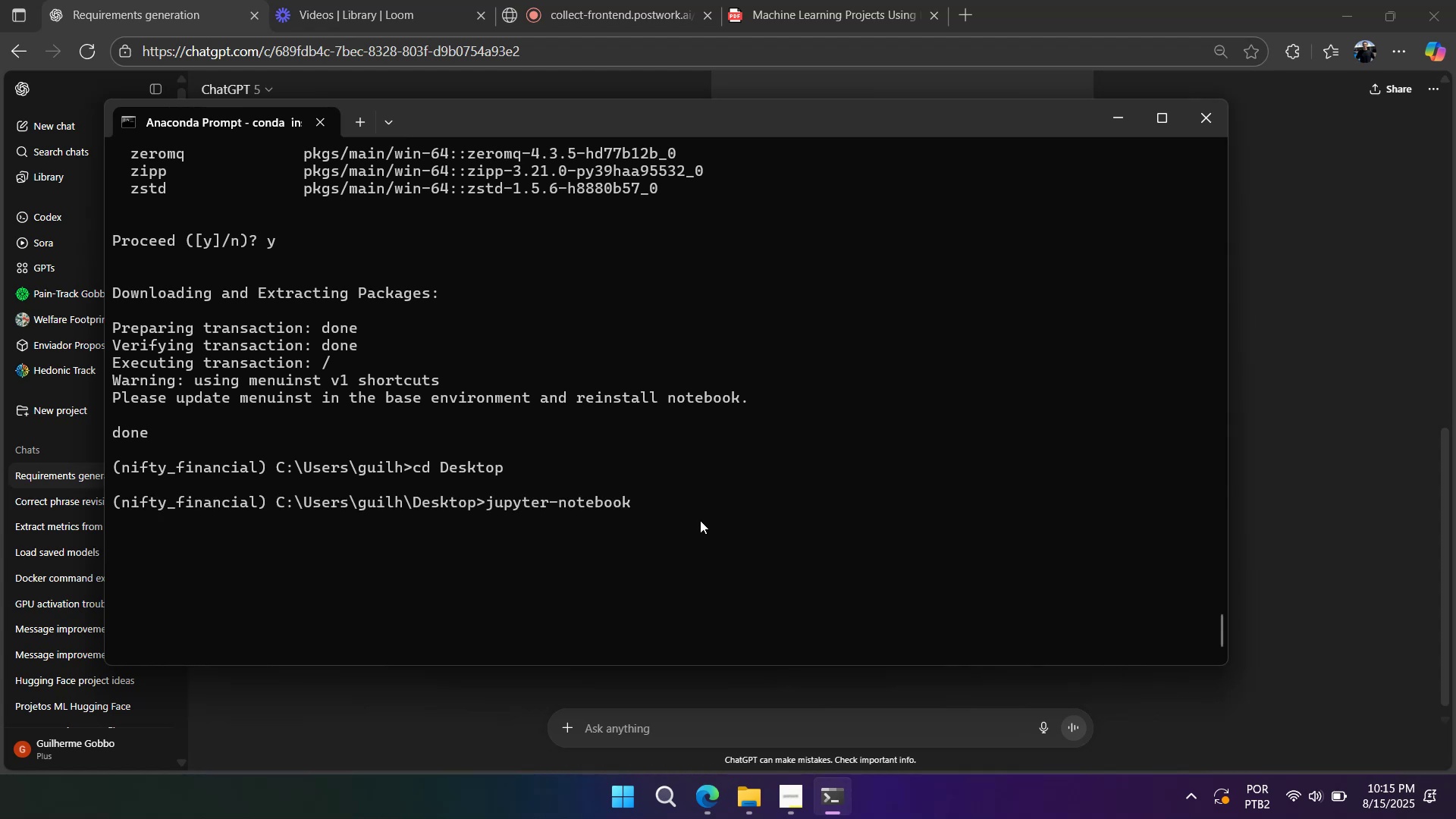 
key(Meta+MetaLeft)
 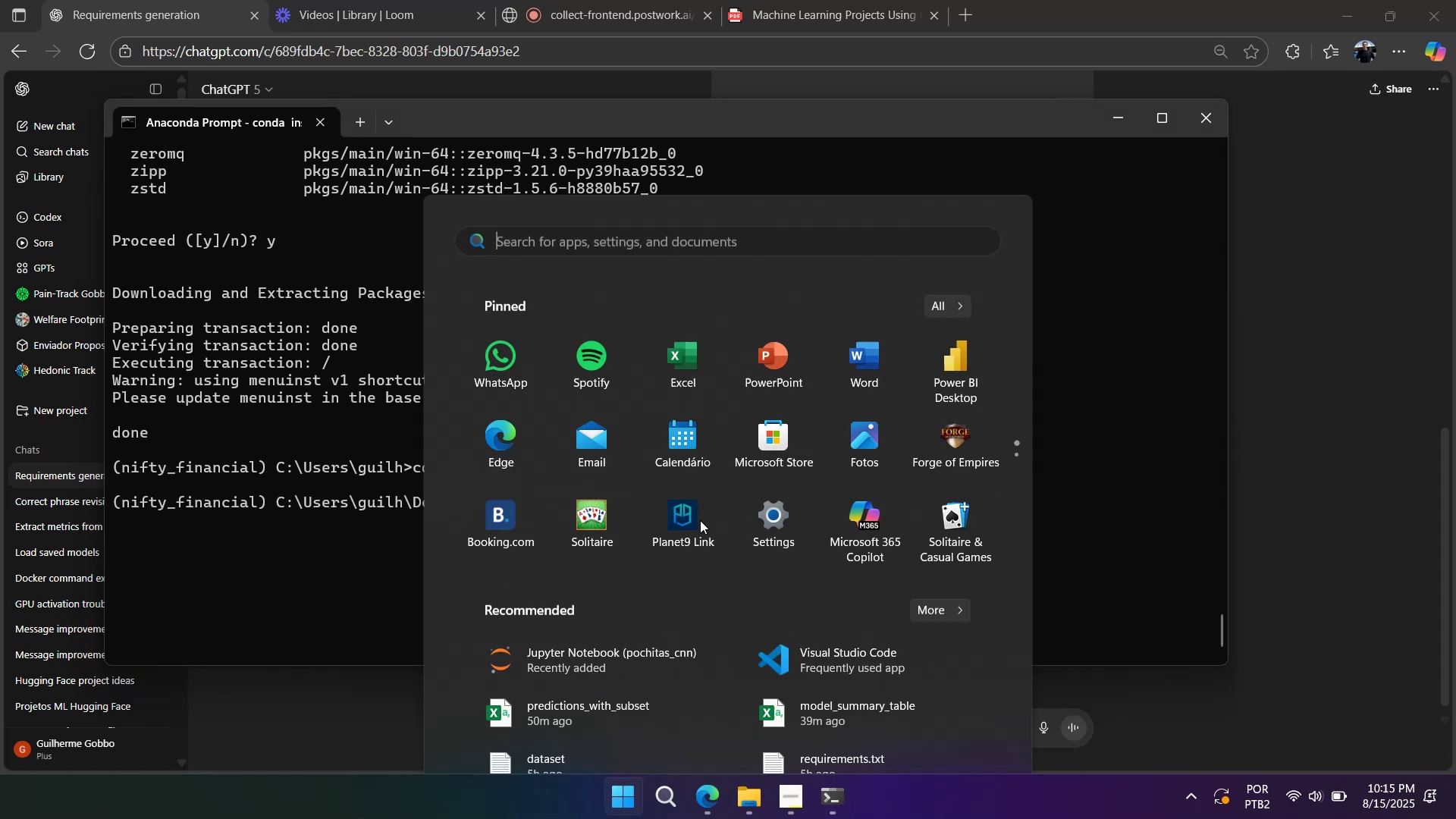 
type(anac)
 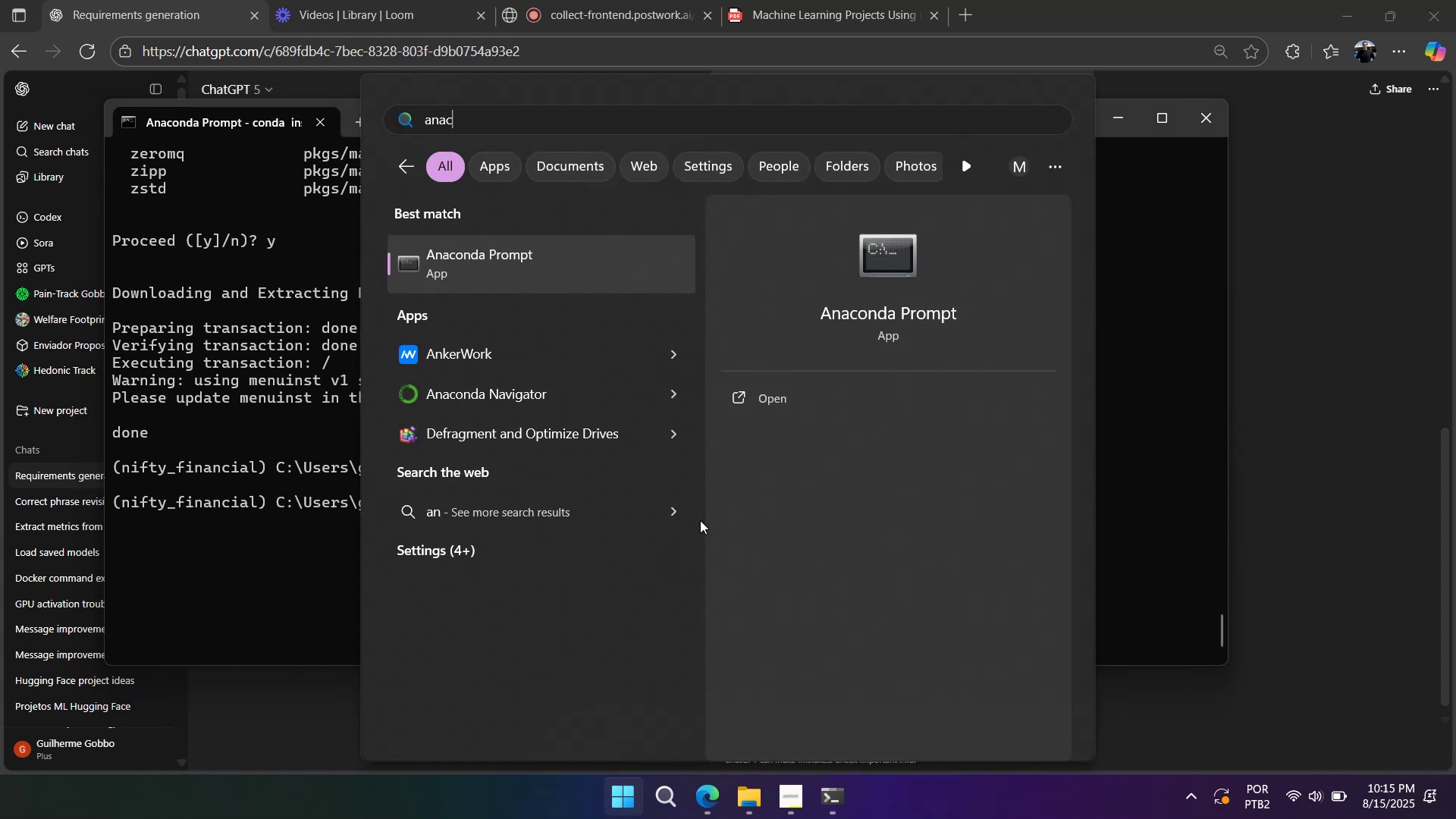 
key(Enter)
 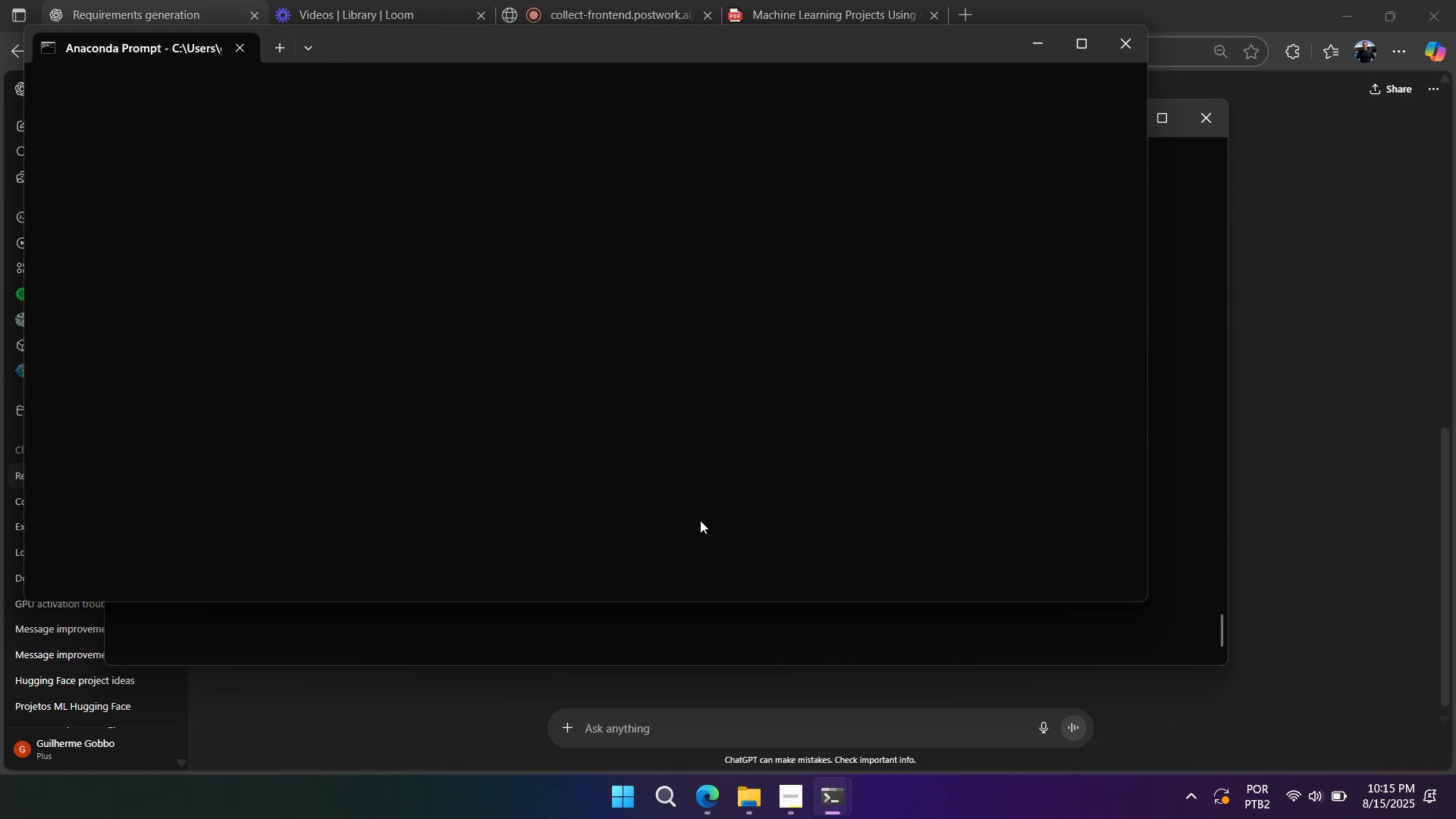 
type(cond )
key(Backspace)
type(a activate niftty)
key(Backspace)
key(Backspace)
type(y_financial)
 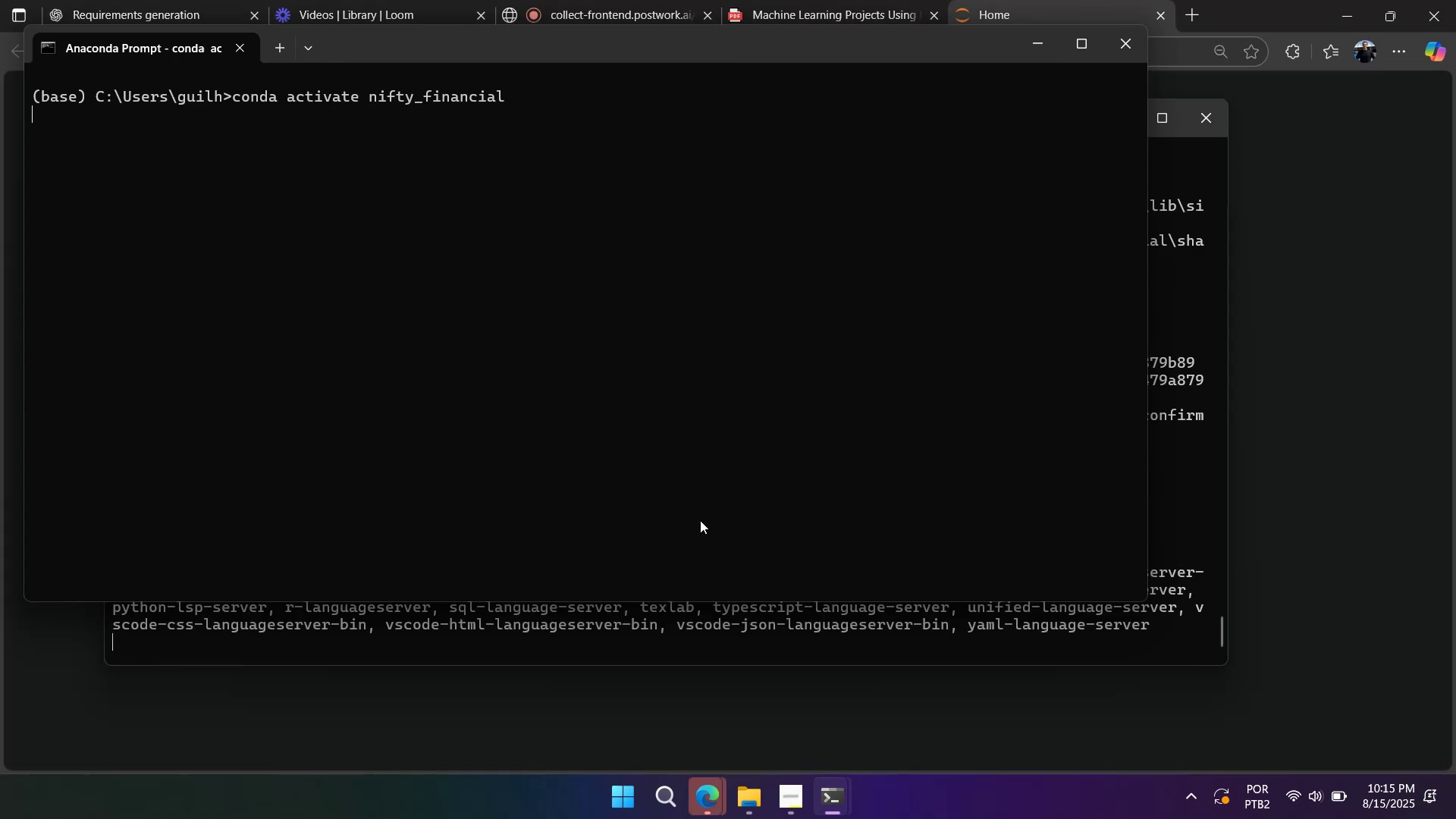 
 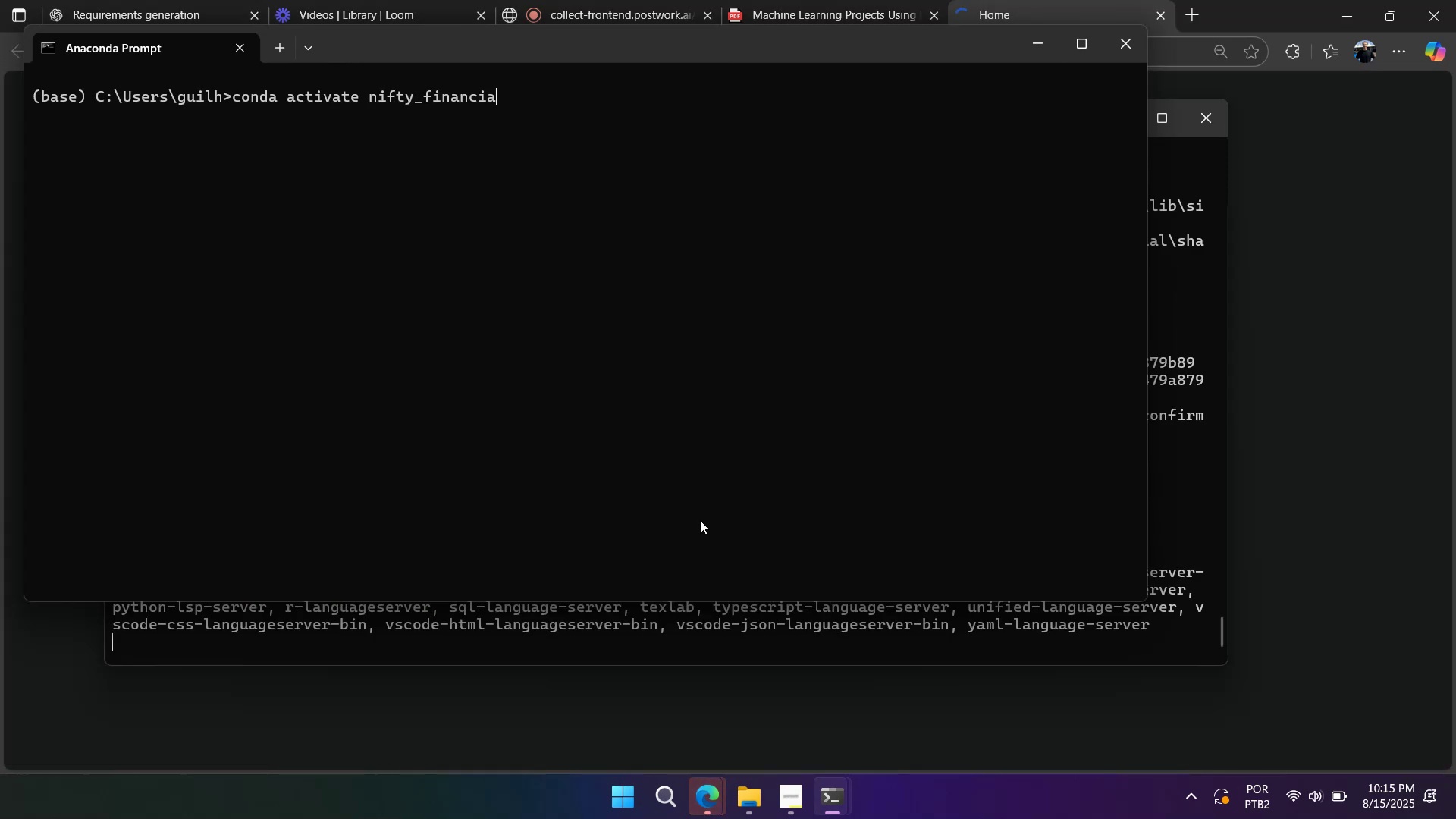 
key(Enter)
 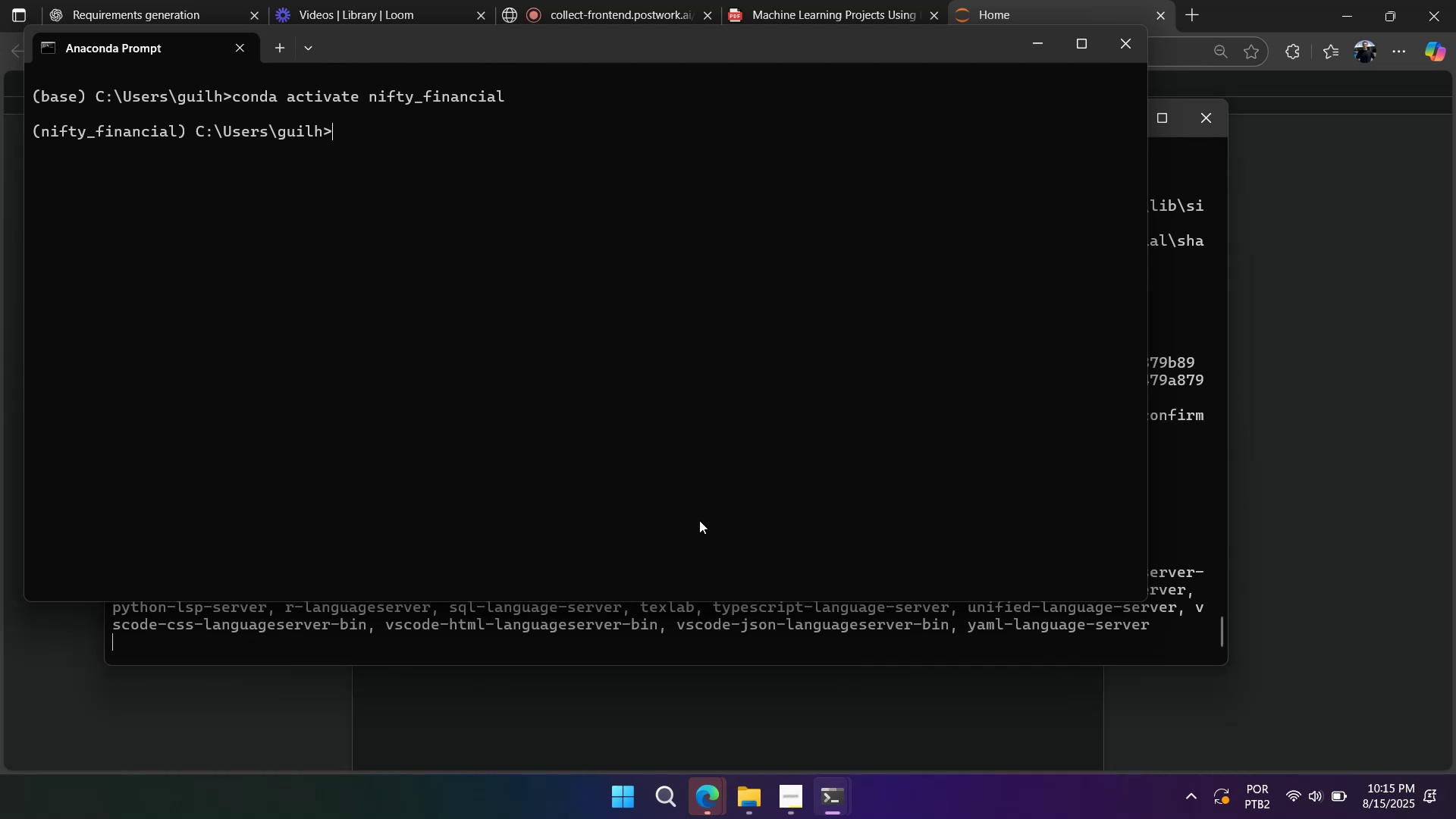 
wait(7.85)
 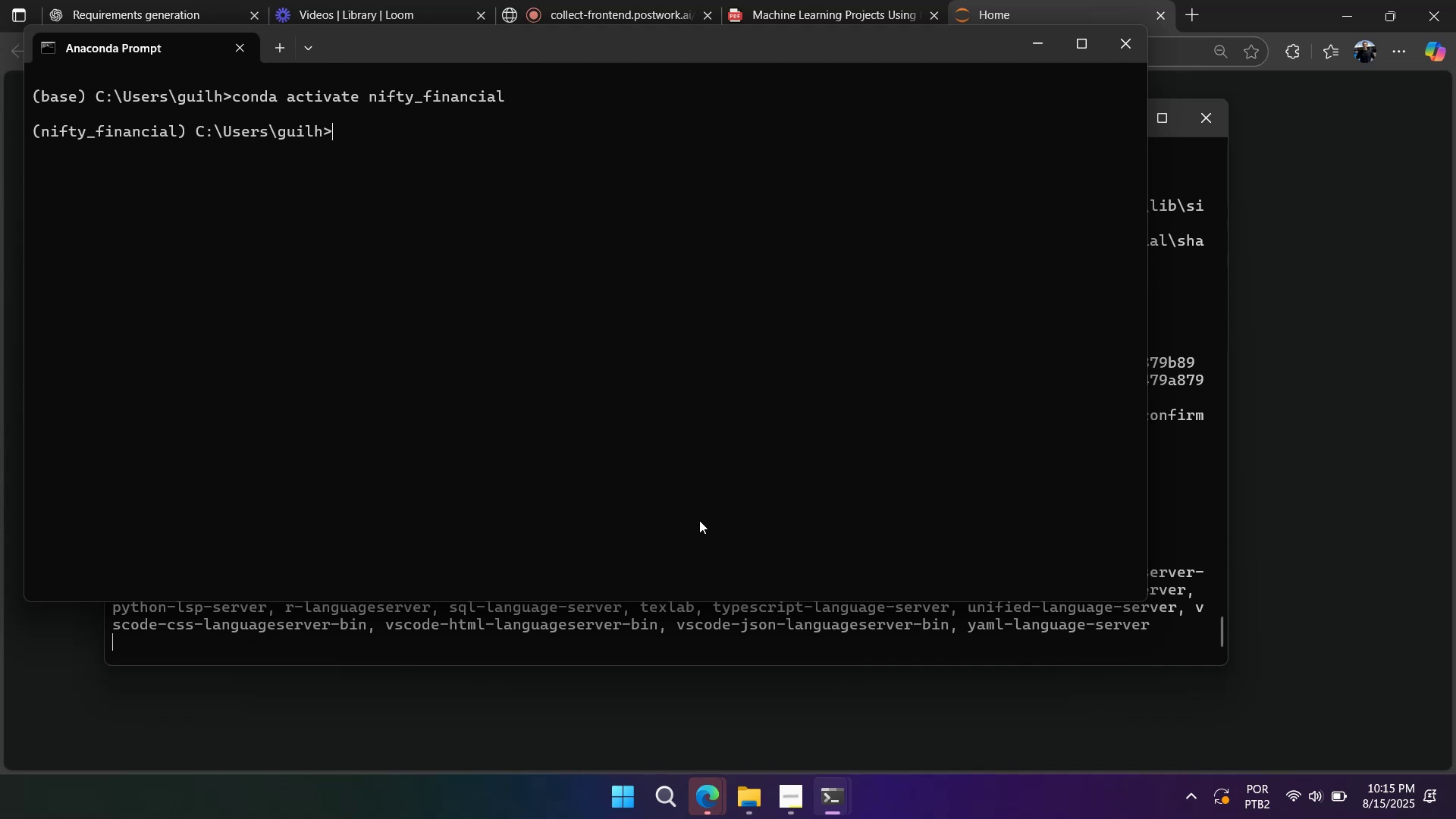 
type(cd de)
key(Backspace)
key(Backspace)
key(Backspace)
type( Des)
key(Tab)
 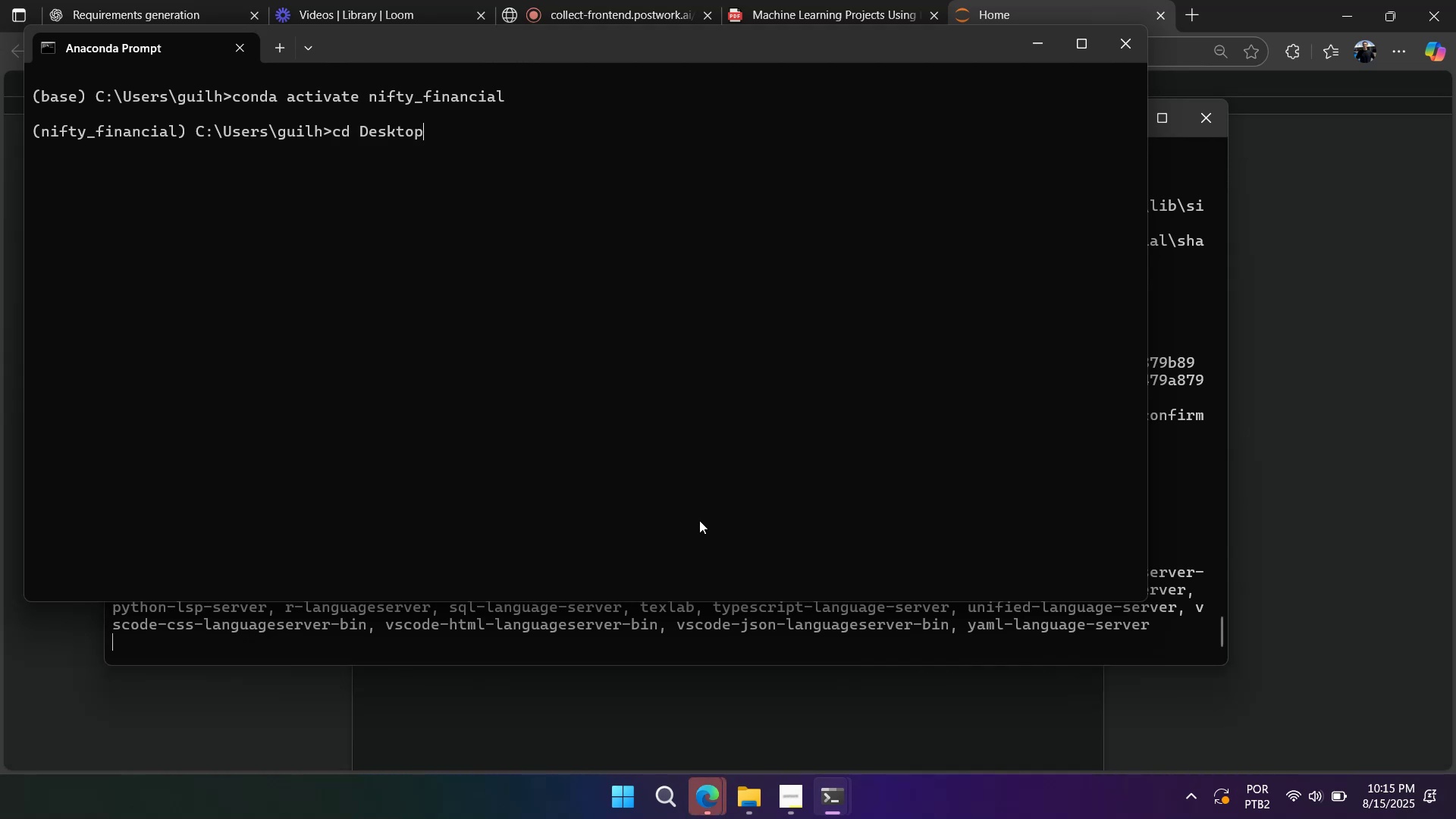 
key(Enter)
 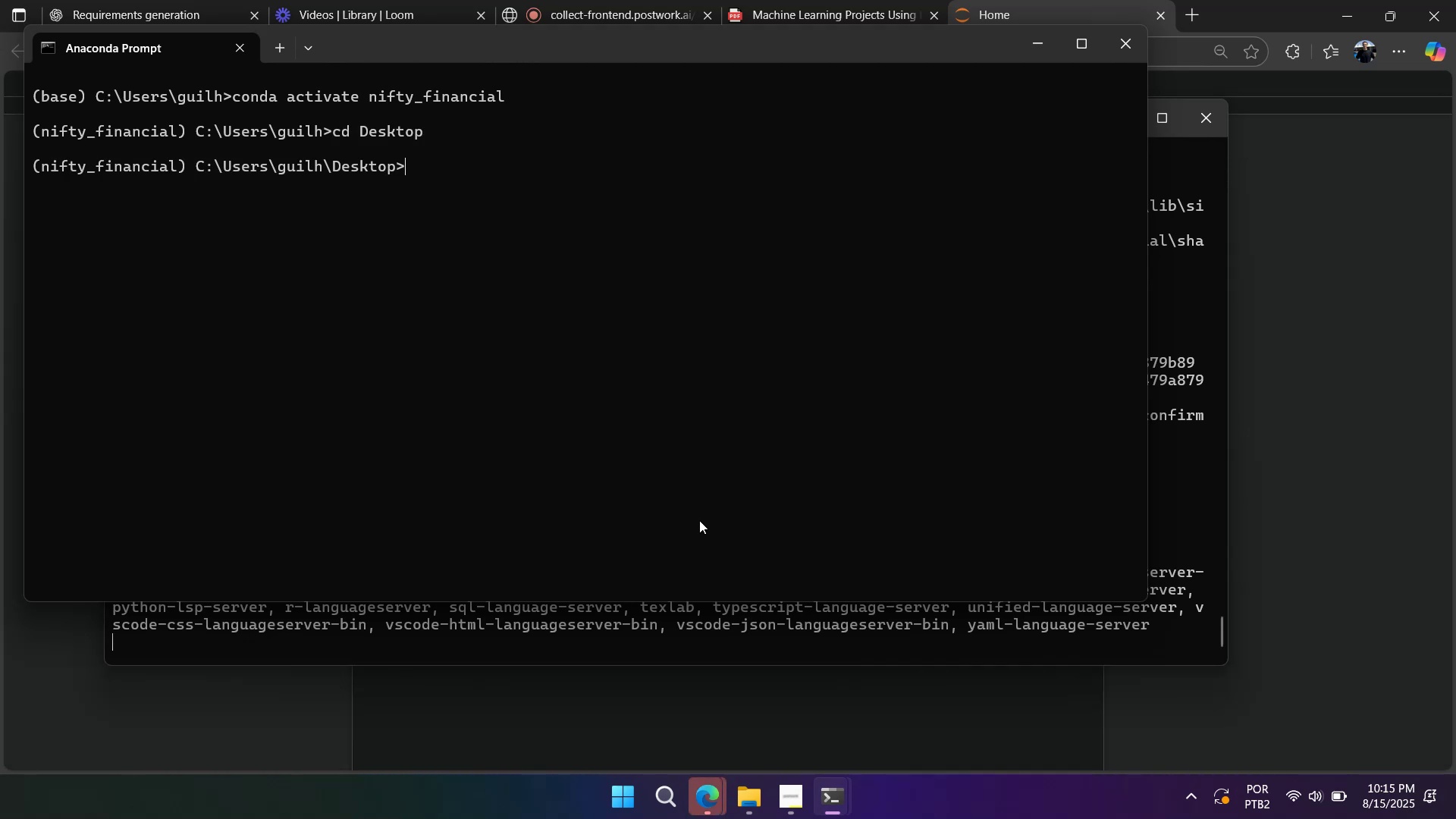 
type(di )
key(Backspace)
key(Backspace)
key(Backspace)
type(cd nif)
key(Tab)
 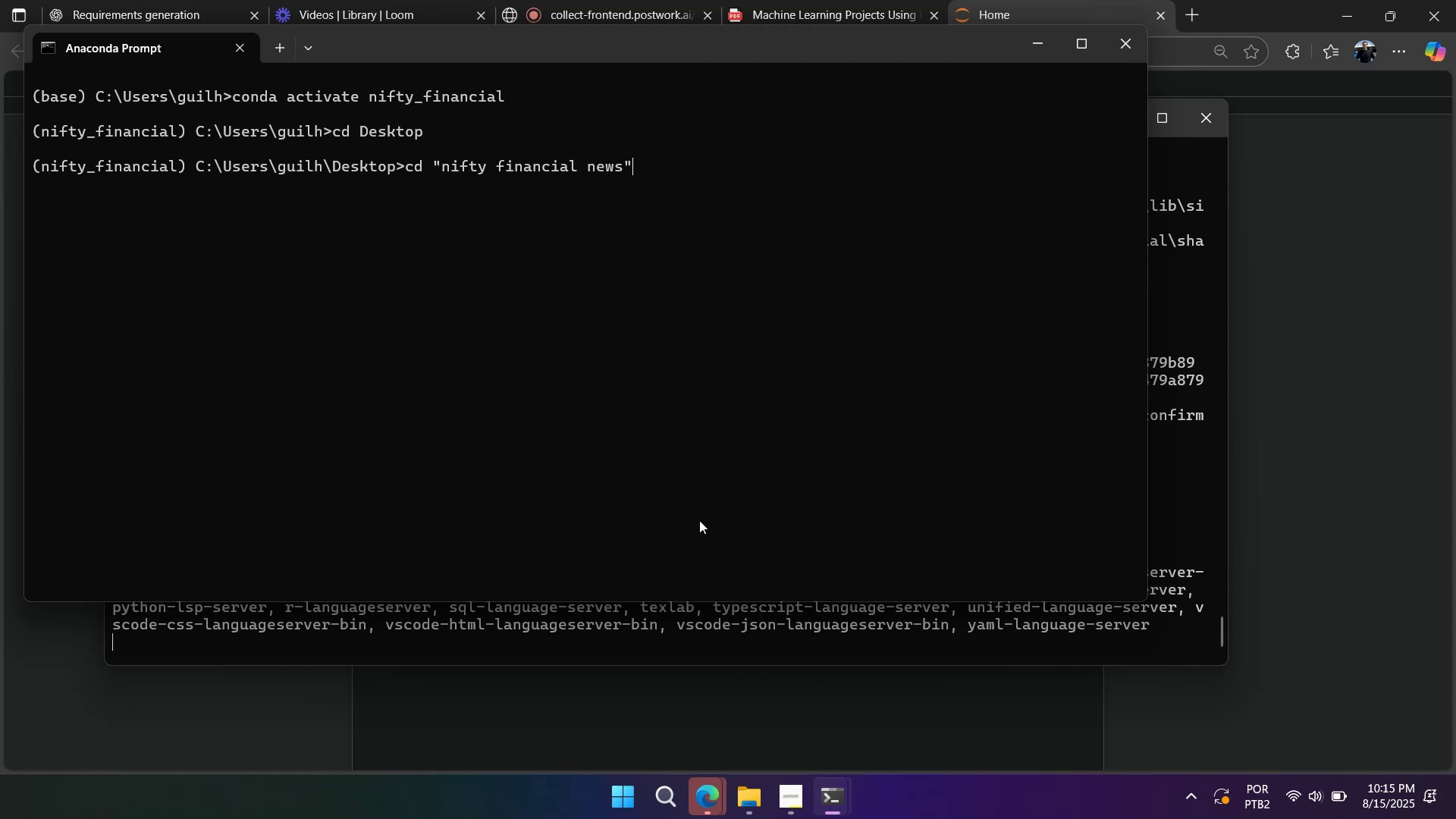 
key(Enter)
 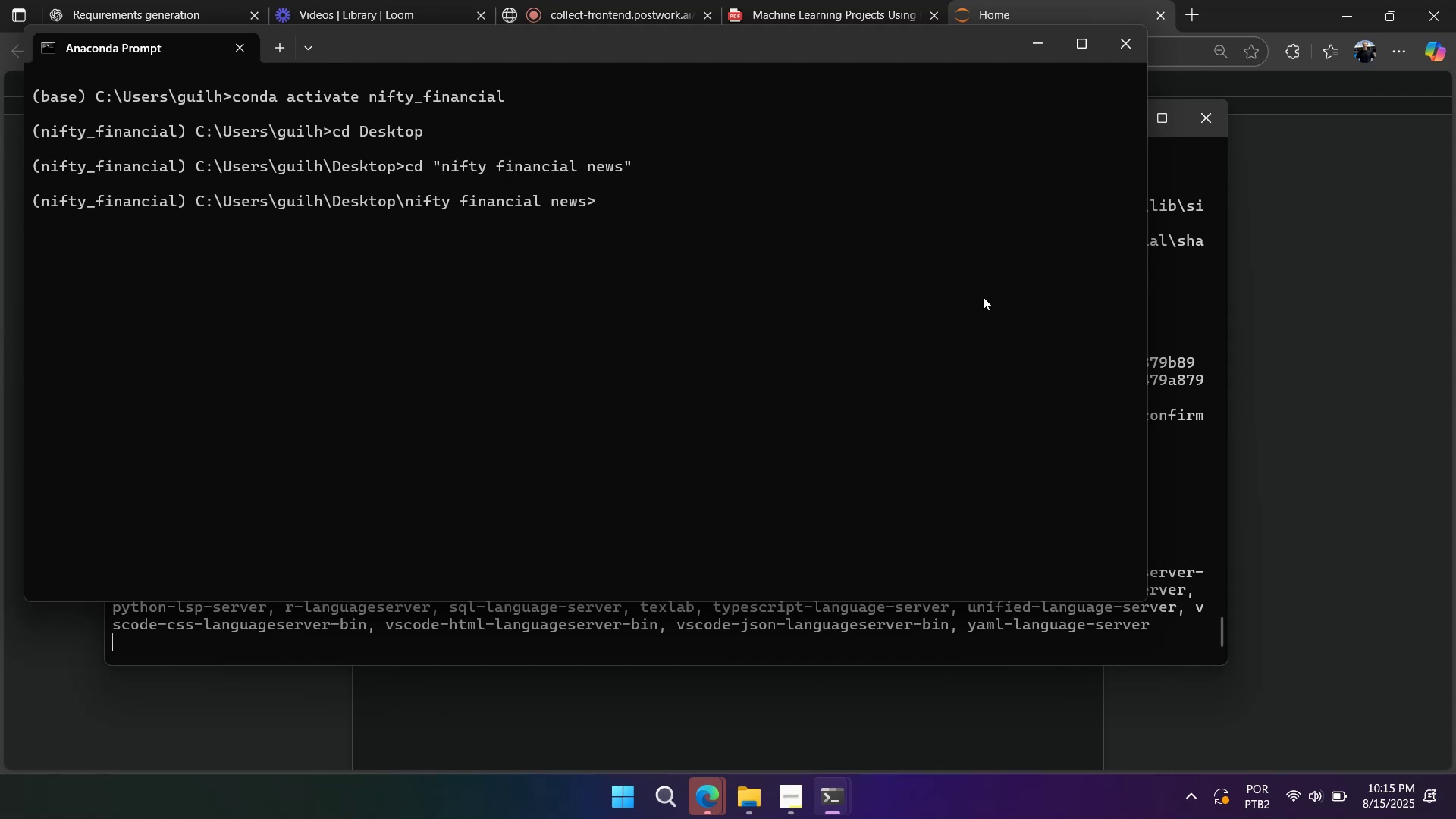 
type(pip install pandas numpy matplotlb )
key(Backspace)
key(Backspace)
type(yb )
key(Backspace)
key(Backspace)
type(ib)
key(Backspace)
key(Backspace)
key(Backspace)
type(ib)
 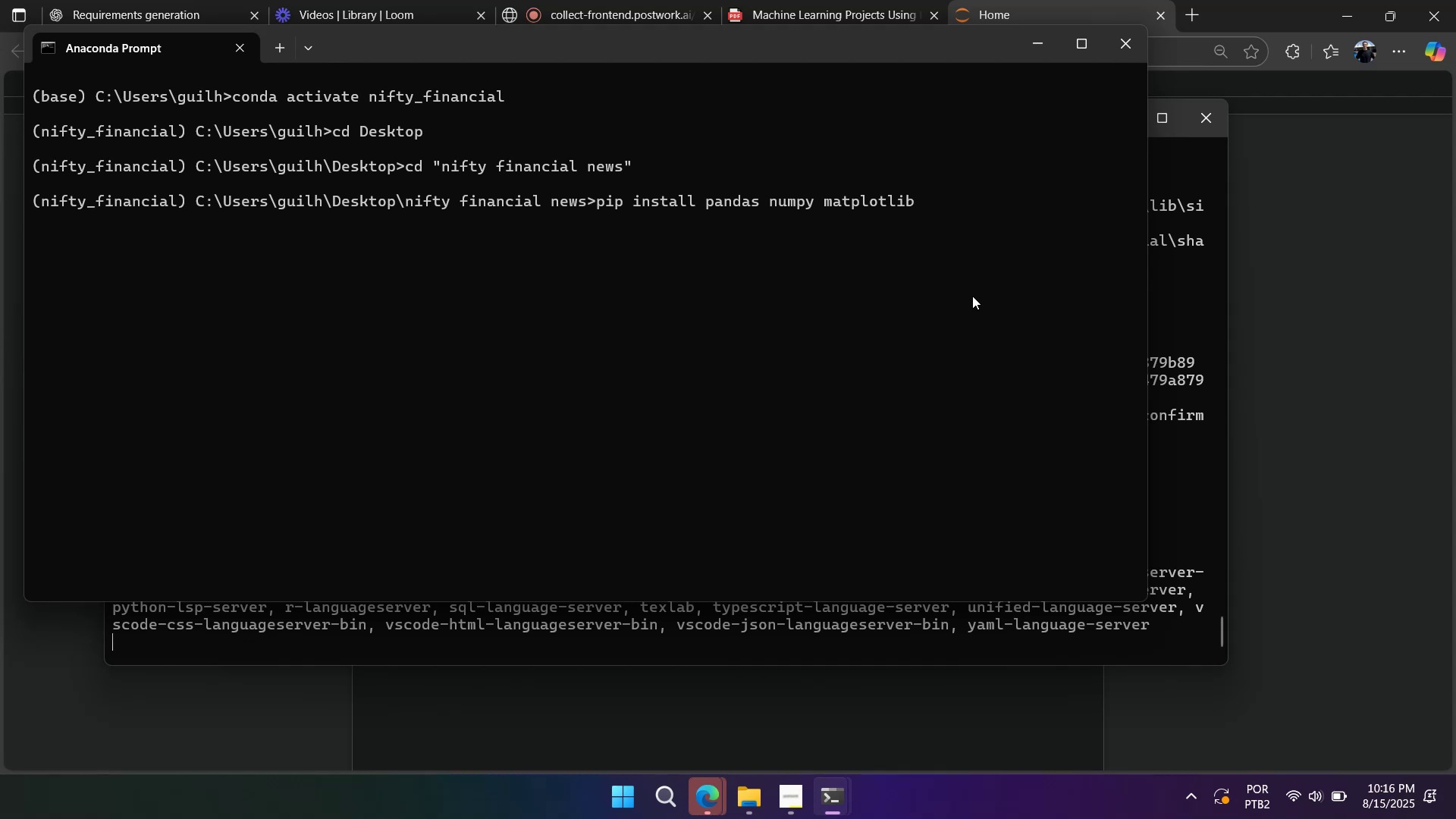 
type( datasets)
 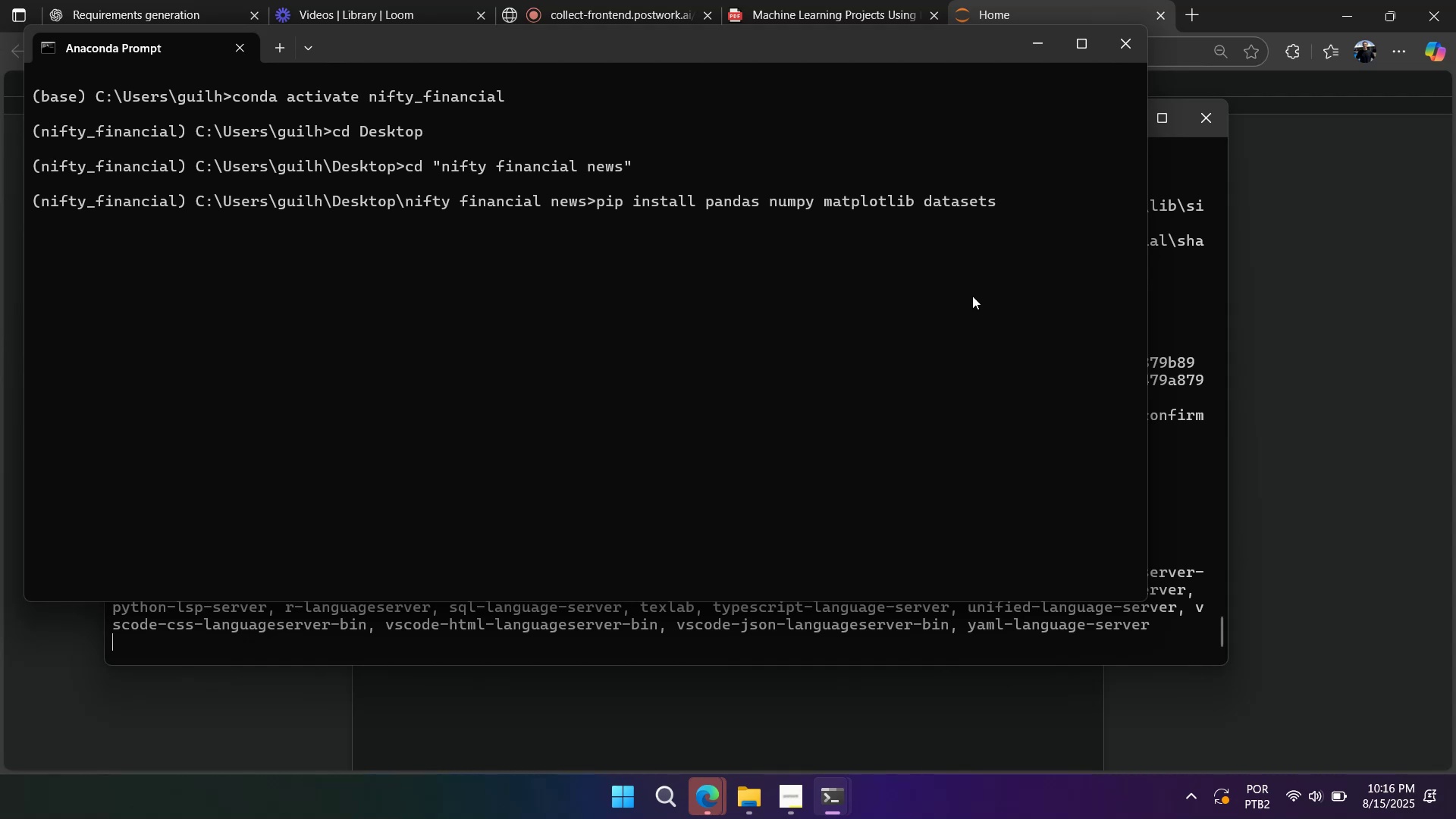 
key(Enter)
 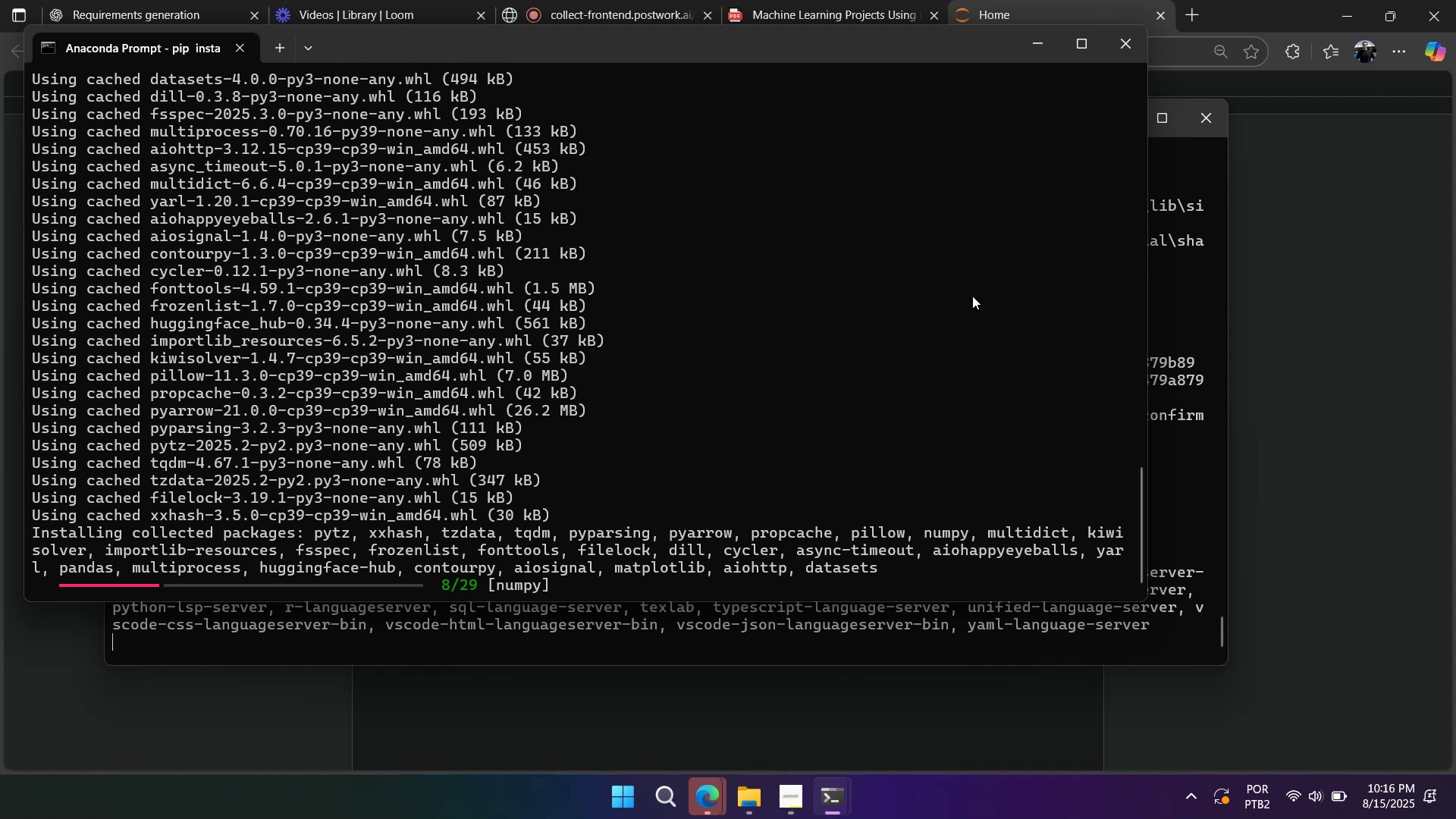 
wait(33.82)
 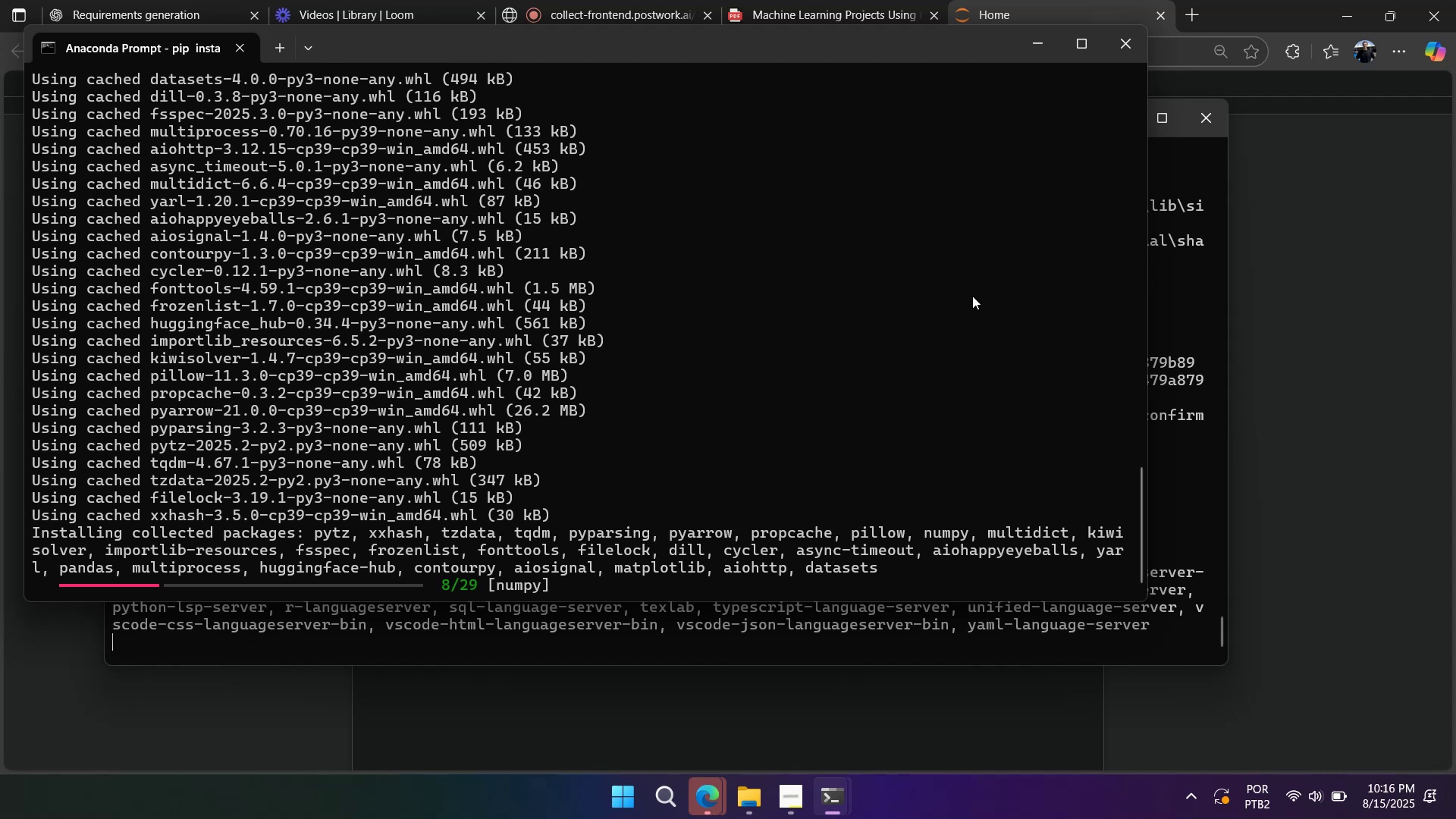 
left_click([1175, 375])
 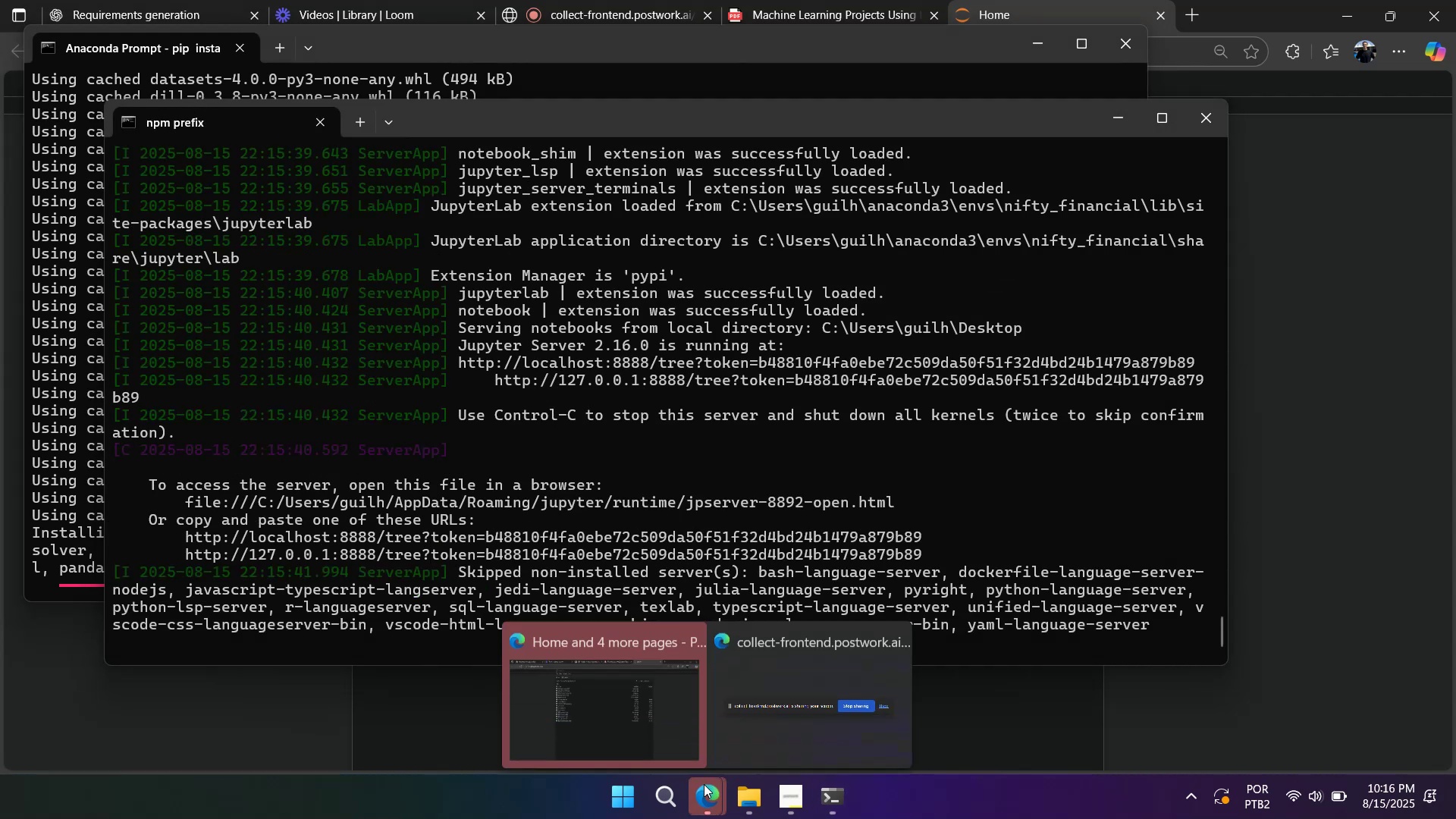 
left_click([637, 710])
 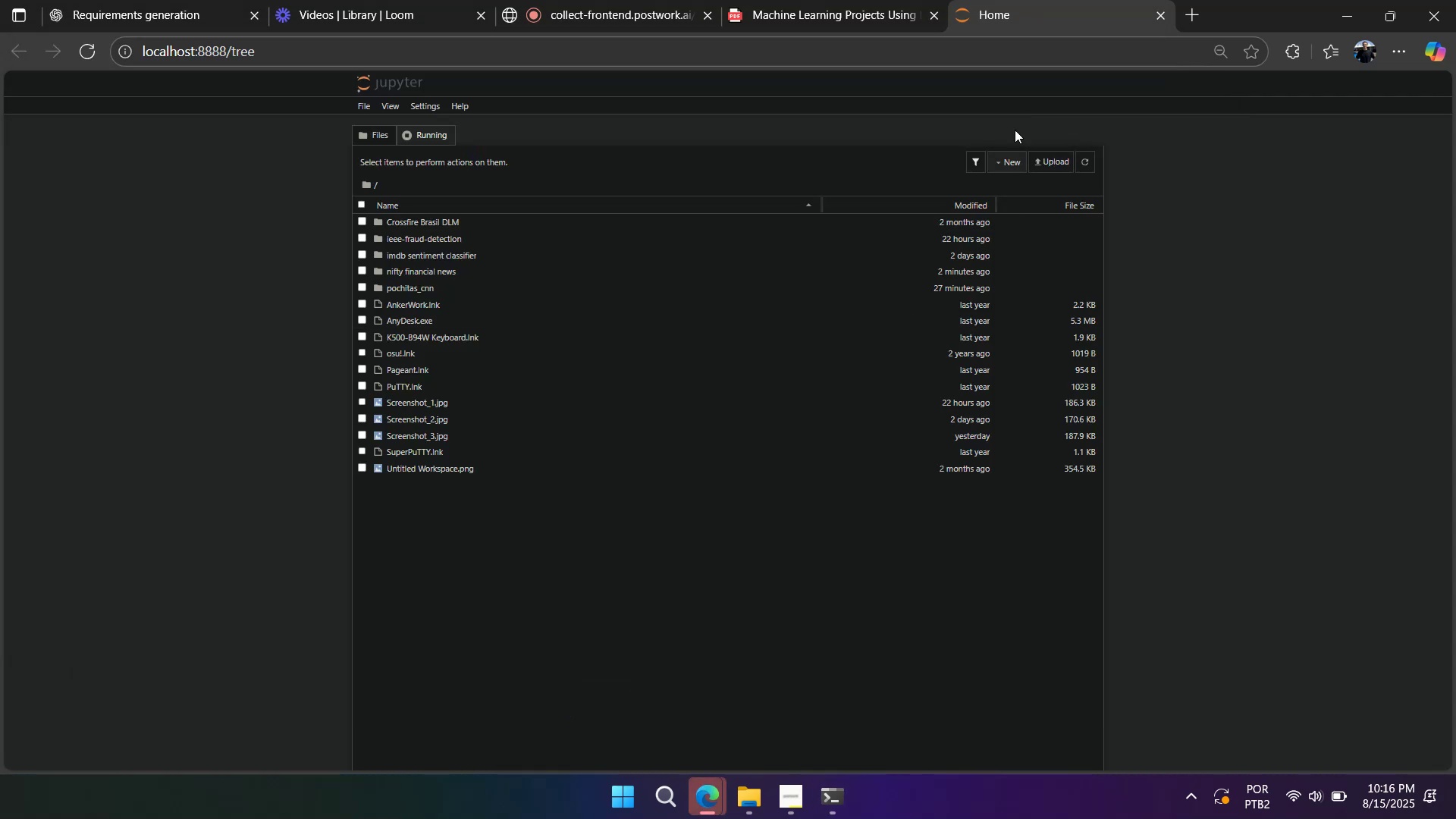 
key(Control+ControlLeft)
 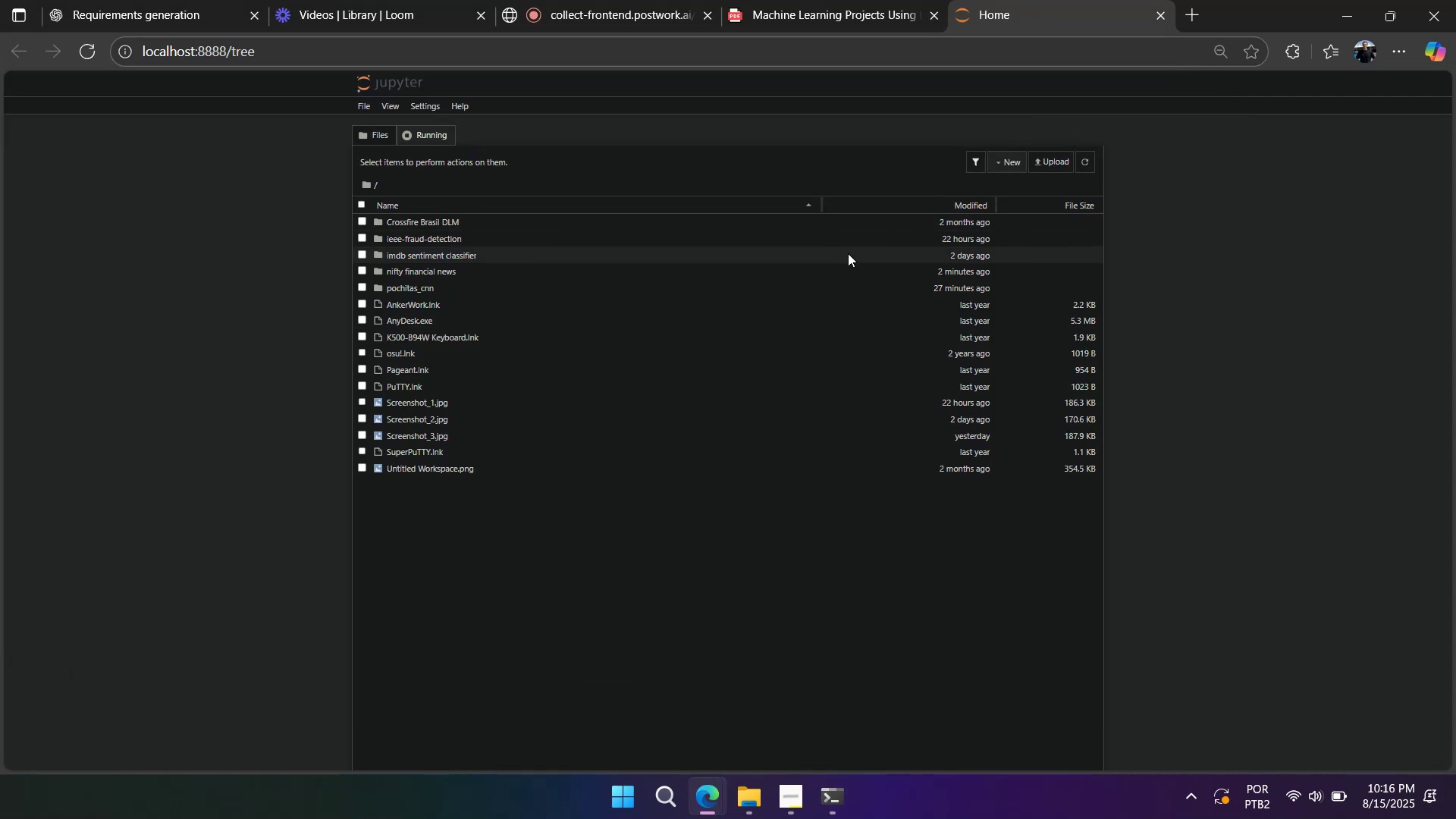 
hold_key(key=ControlLeft, duration=1.45)
scroll: coordinate [533, 282], scroll_direction: up, amount: 2.0
 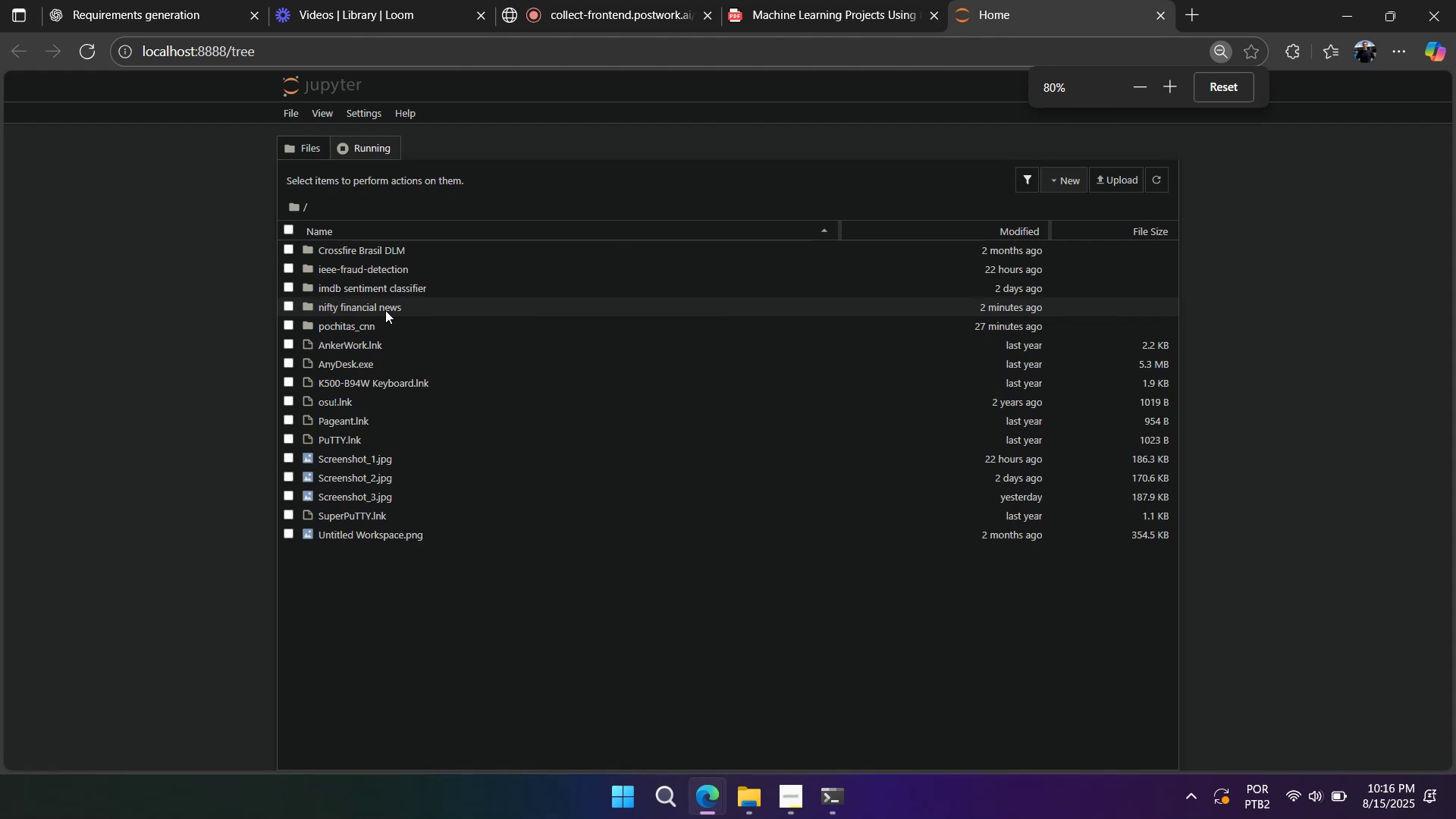 
left_click([385, 307])
 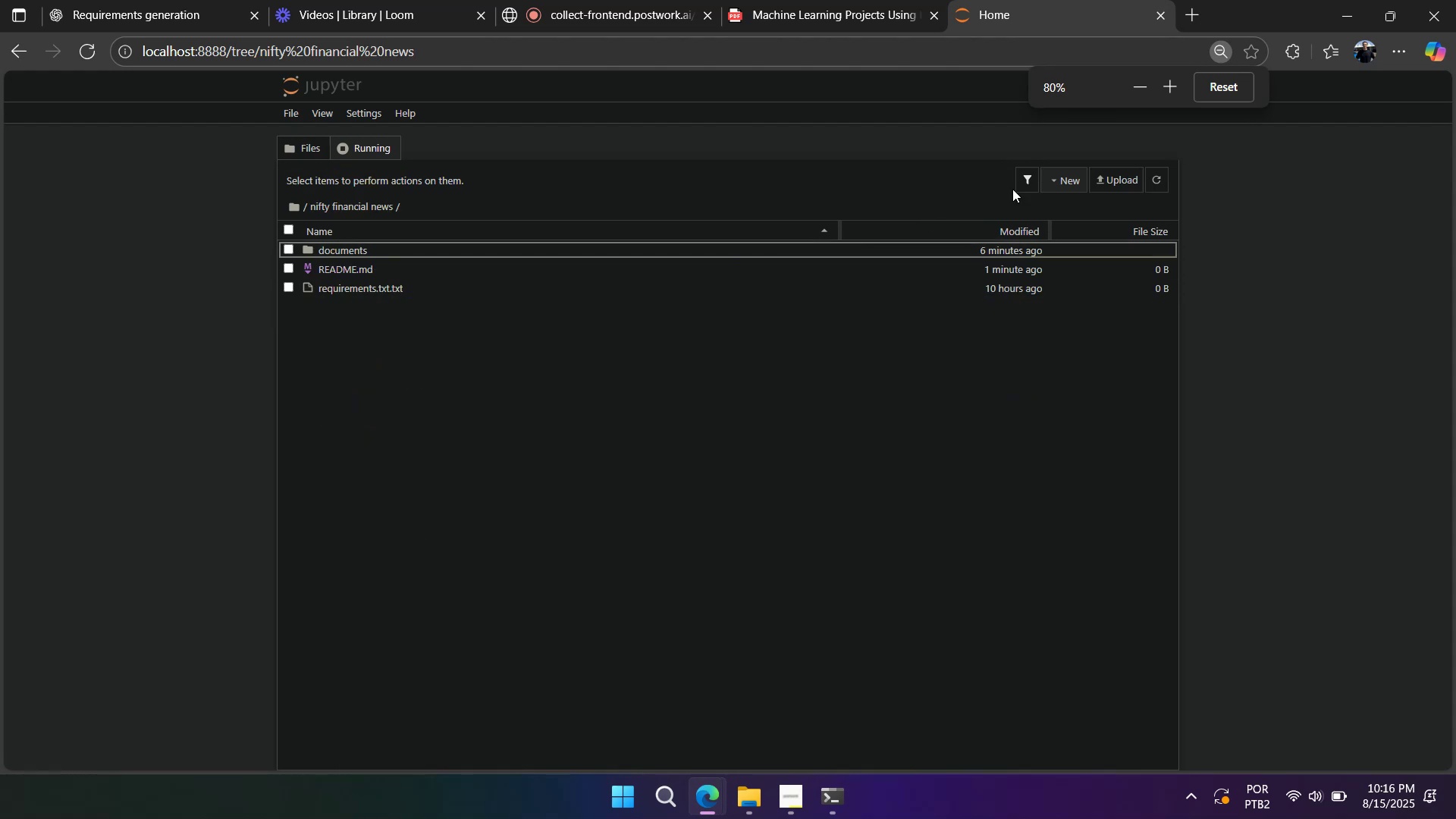 
left_click([1056, 177])
 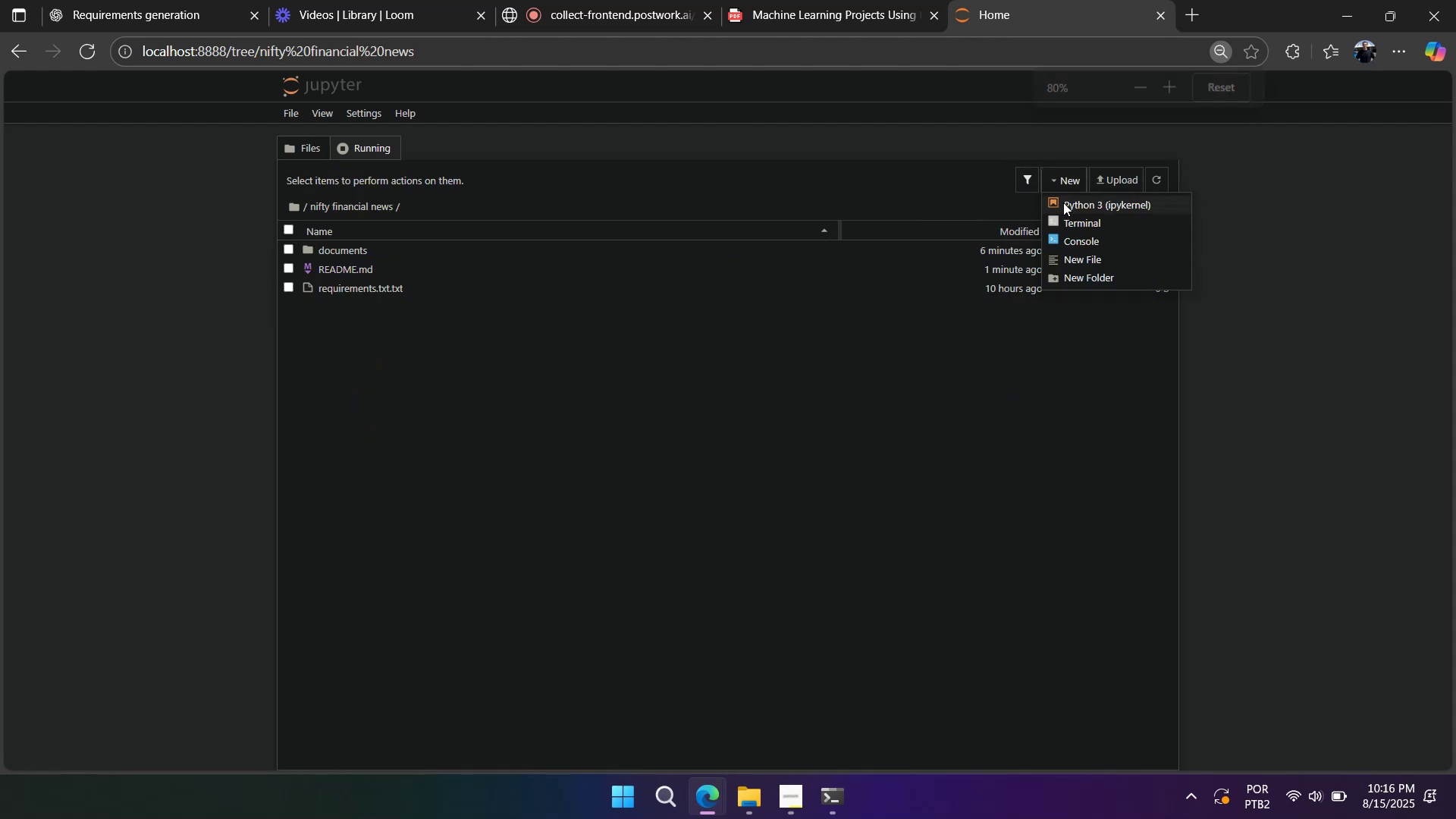 
left_click([1063, 202])
 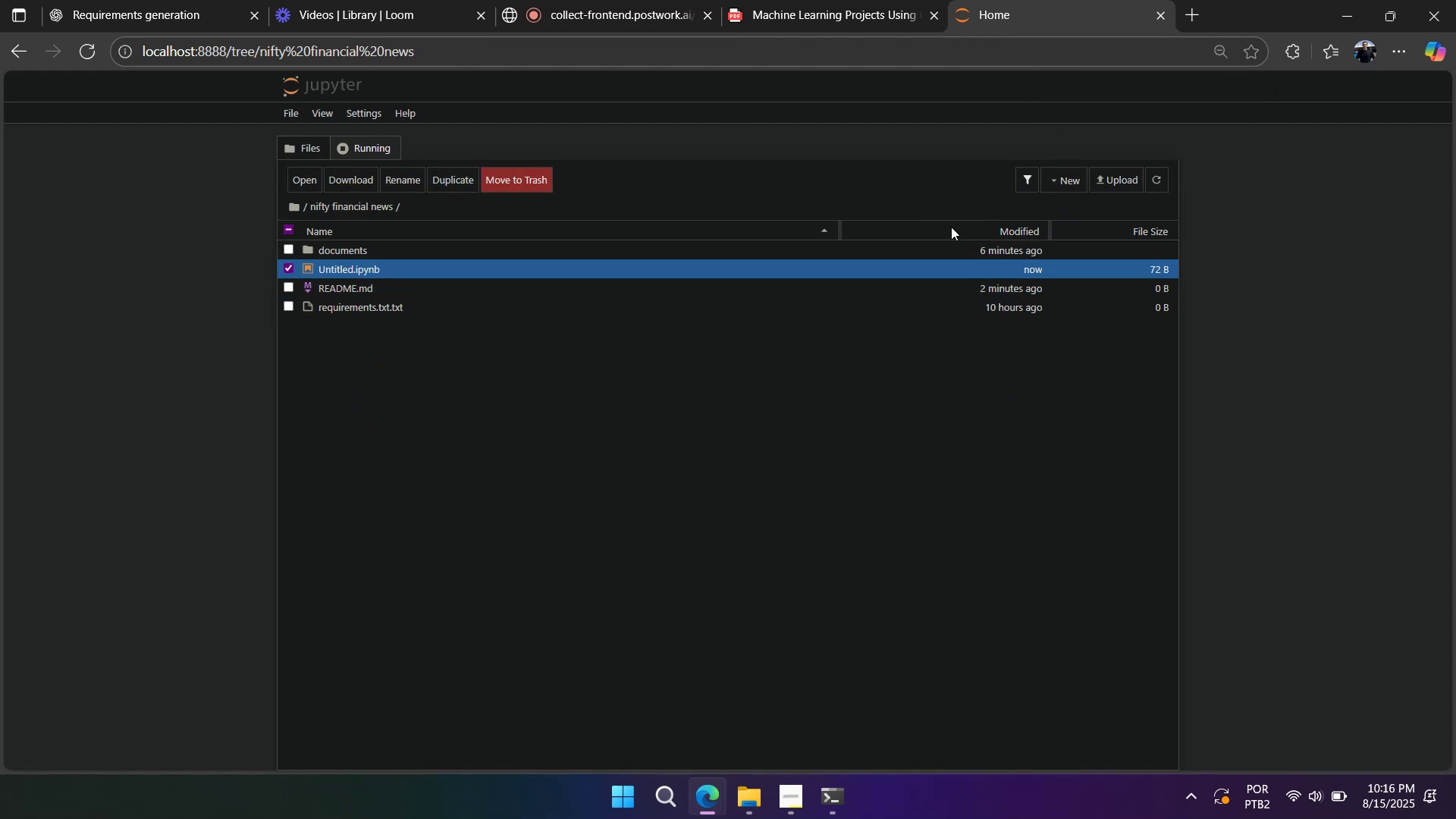 
left_click([831, 270])
 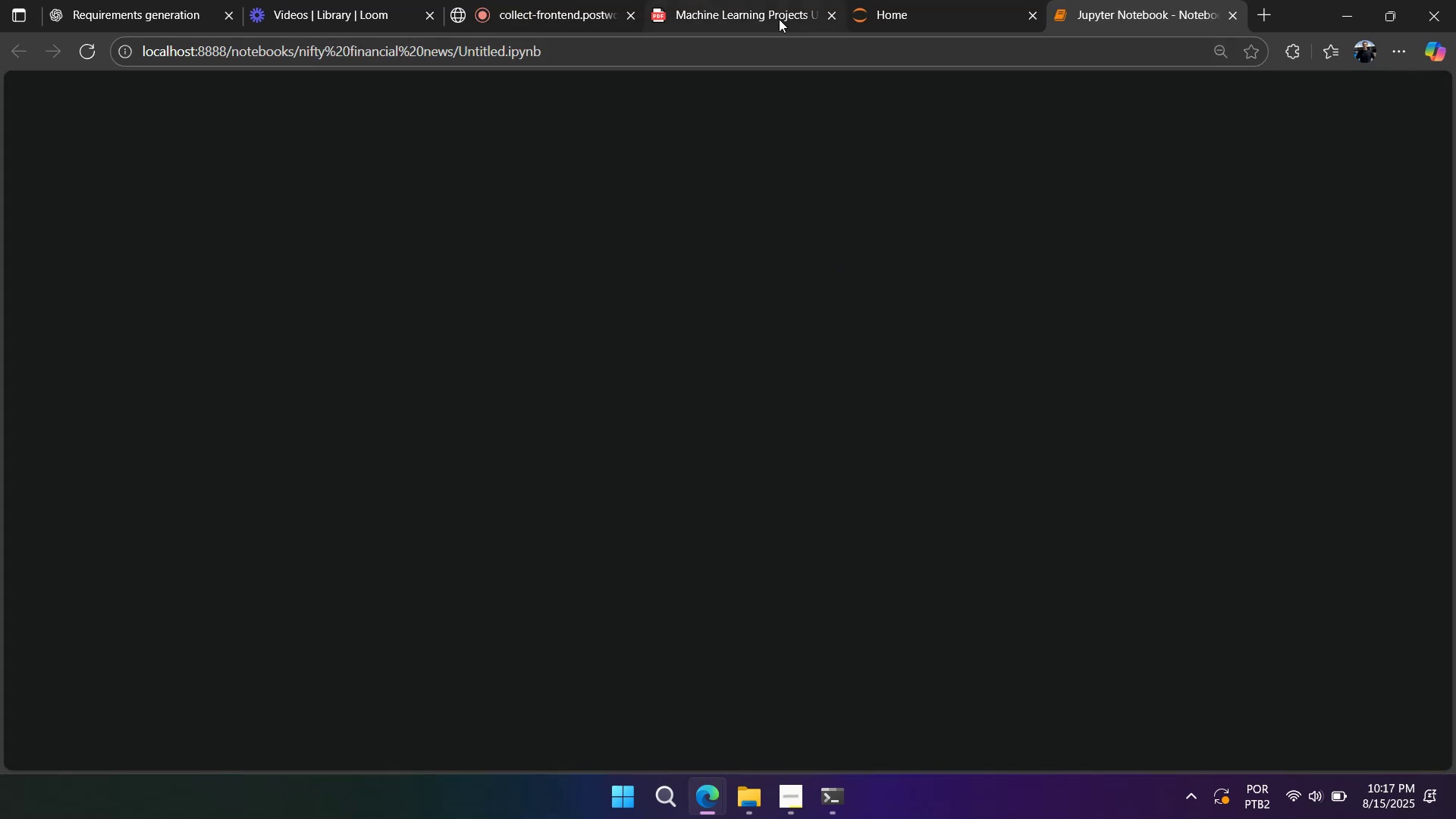 
left_click([766, 12])
 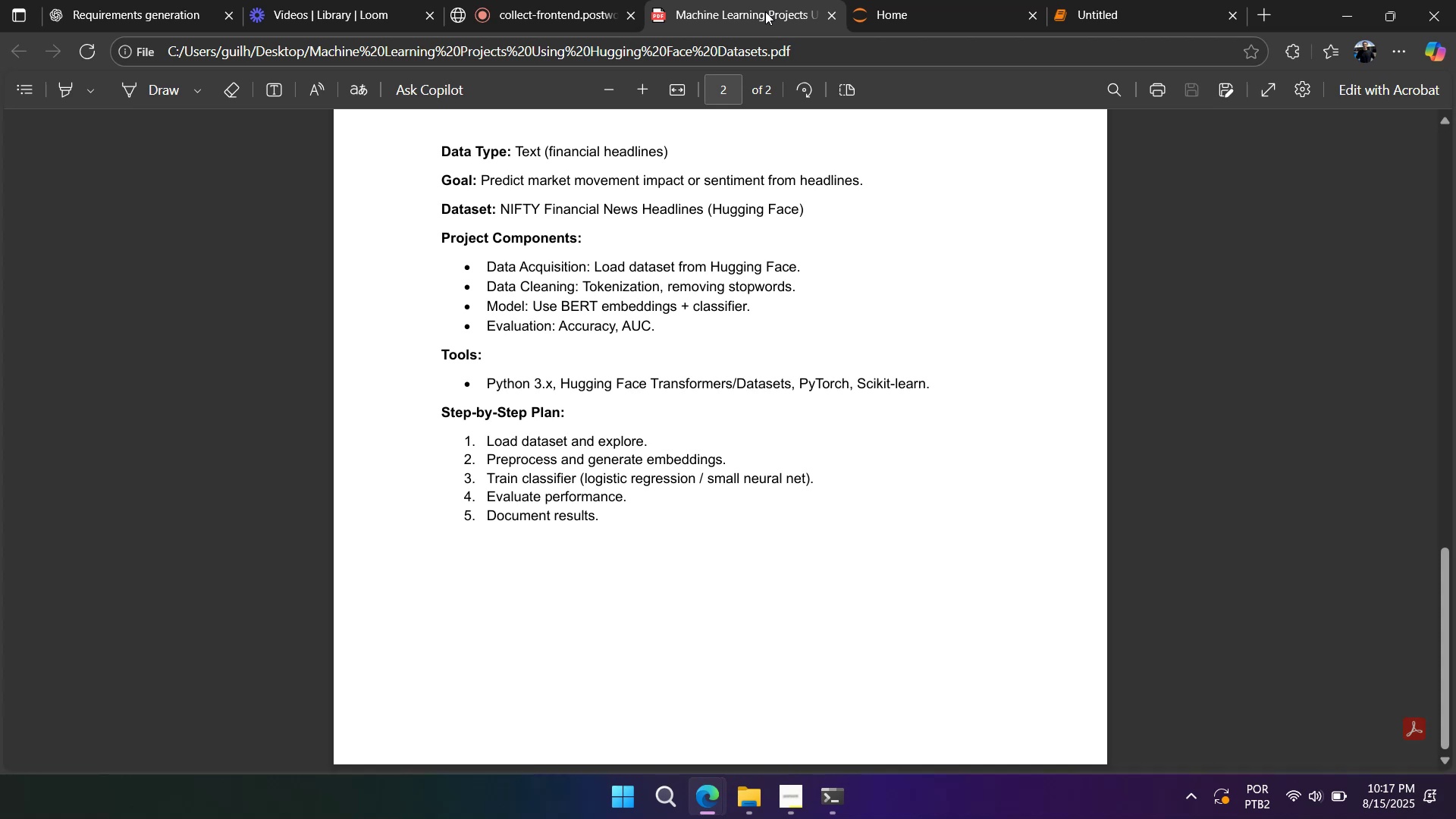 
wait(6.1)
 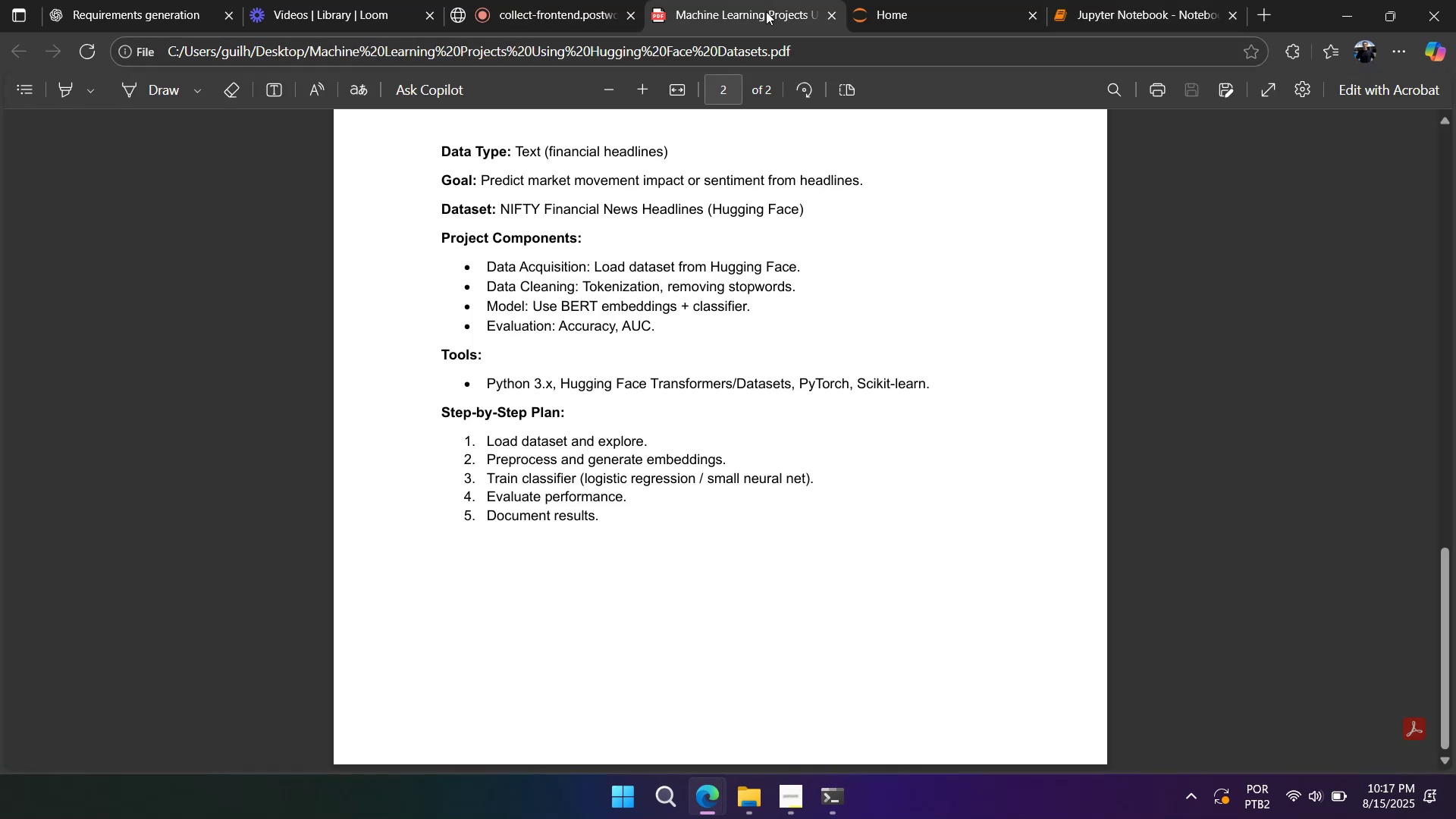 
scroll: coordinate [720, 174], scroll_direction: up, amount: 2.0
 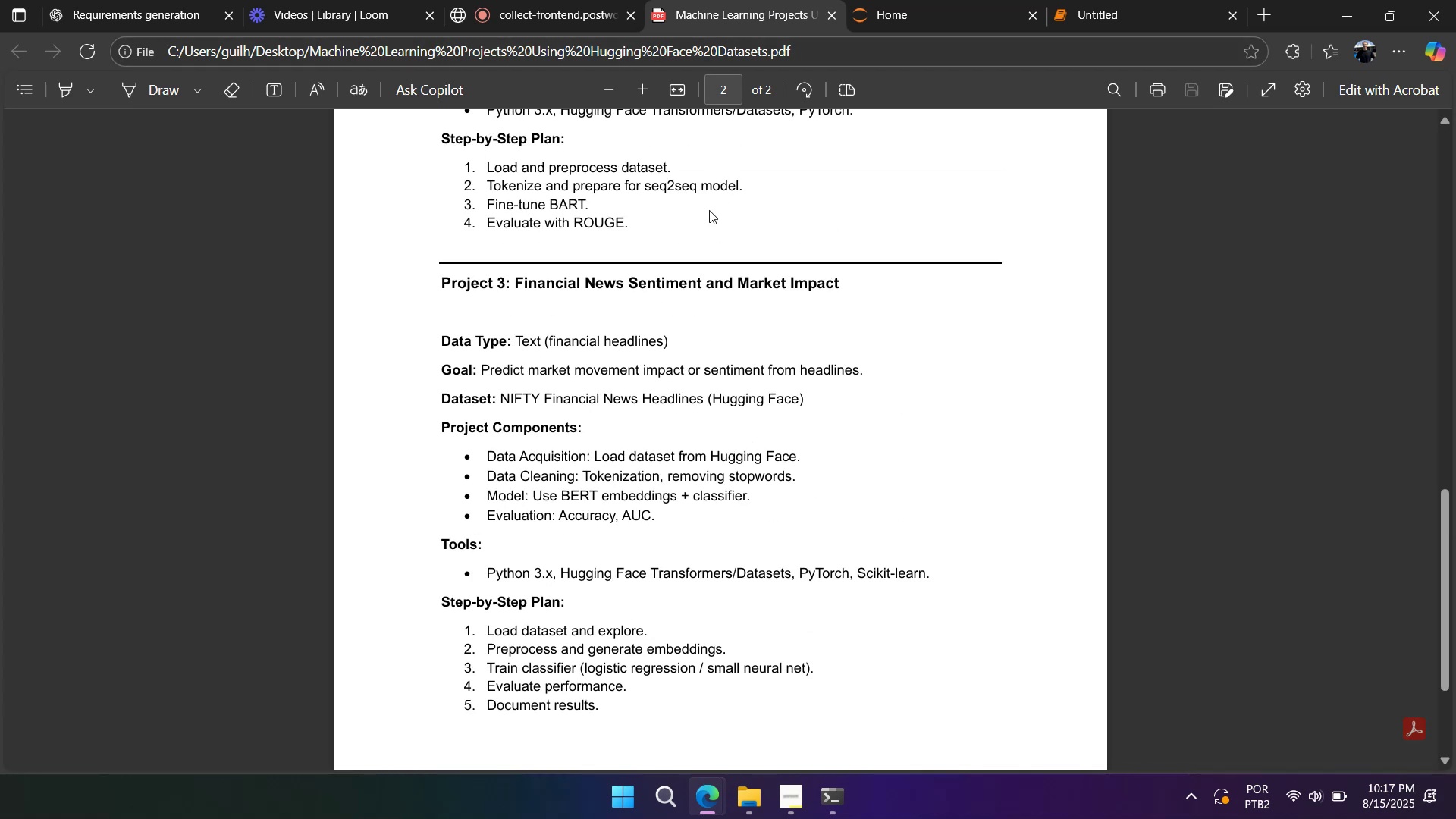 
scroll: coordinate [701, 223], scroll_direction: down, amount: 13.0
 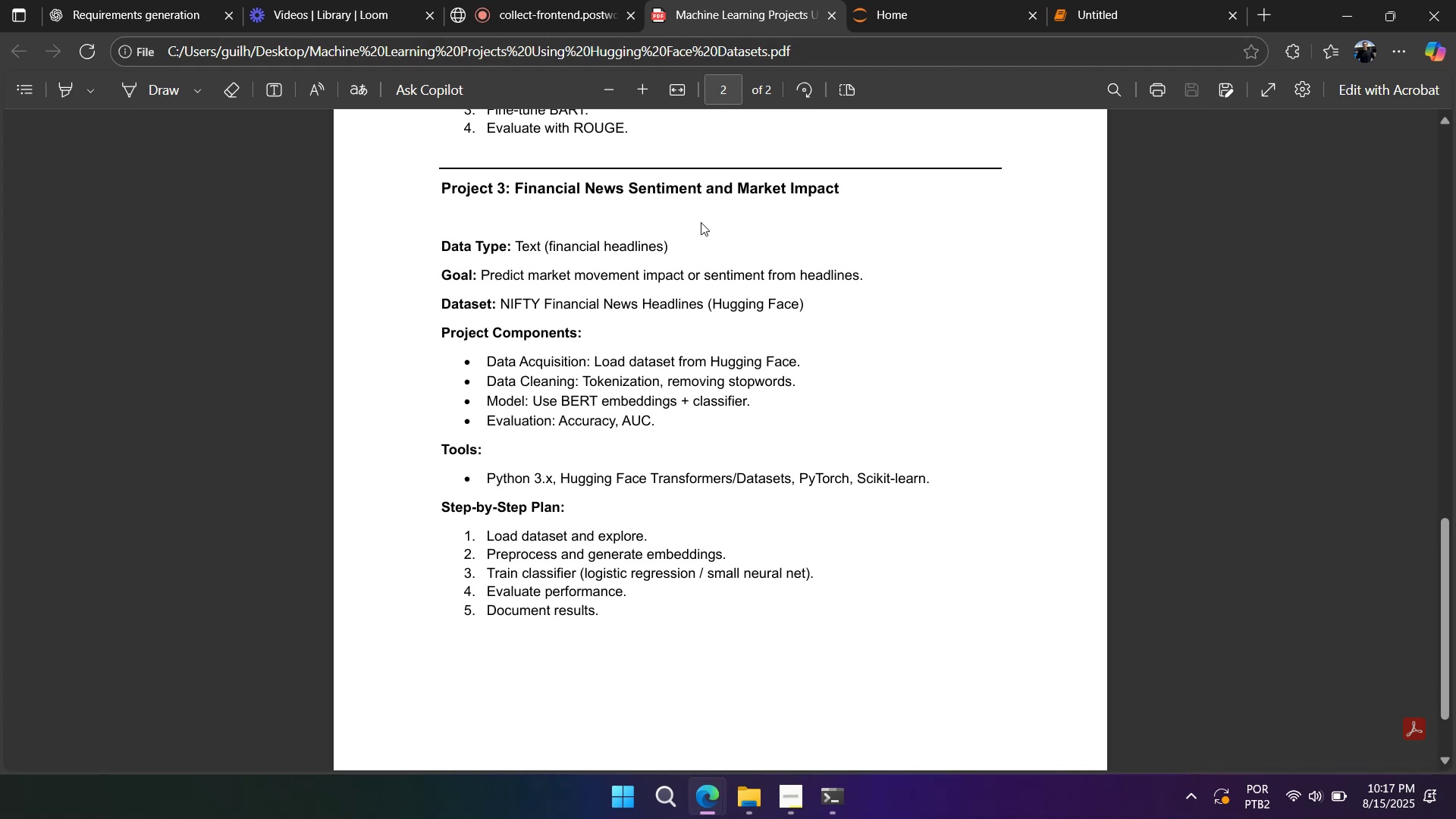 
scroll: coordinate [701, 222], scroll_direction: up, amount: 1.0
 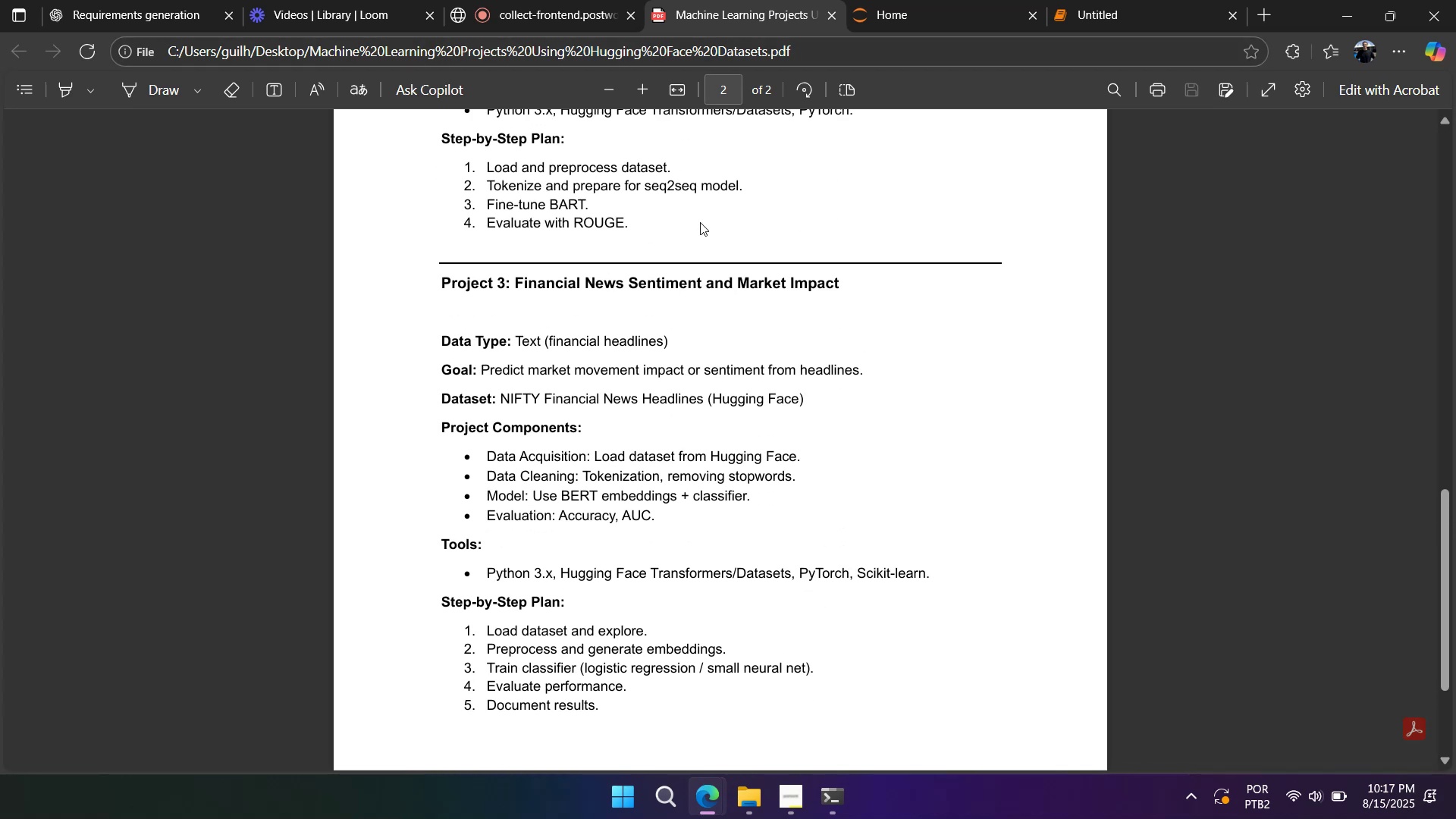 
scroll: coordinate [700, 222], scroll_direction: down, amount: 1.0
 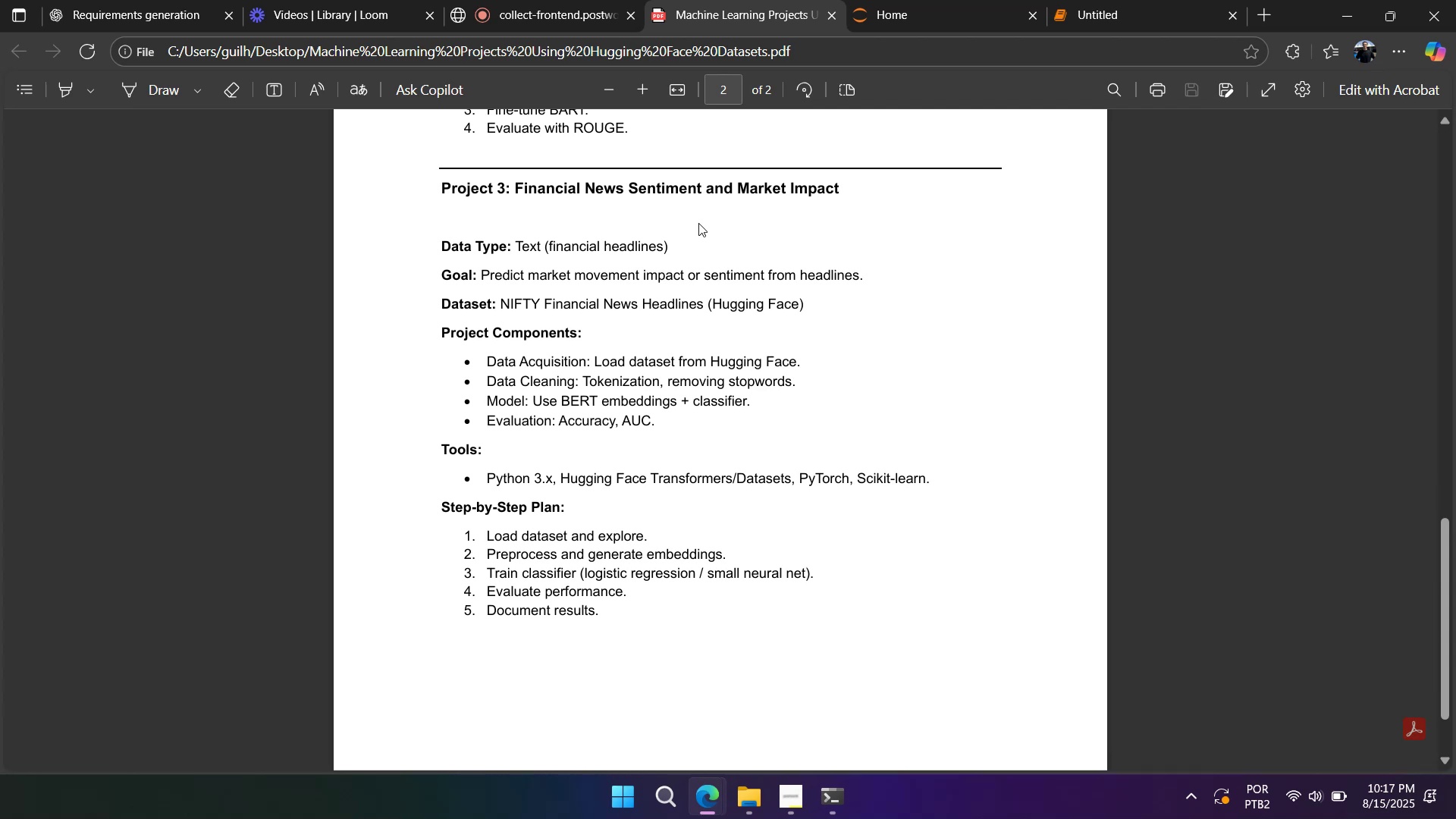 
left_click([501, 303])
 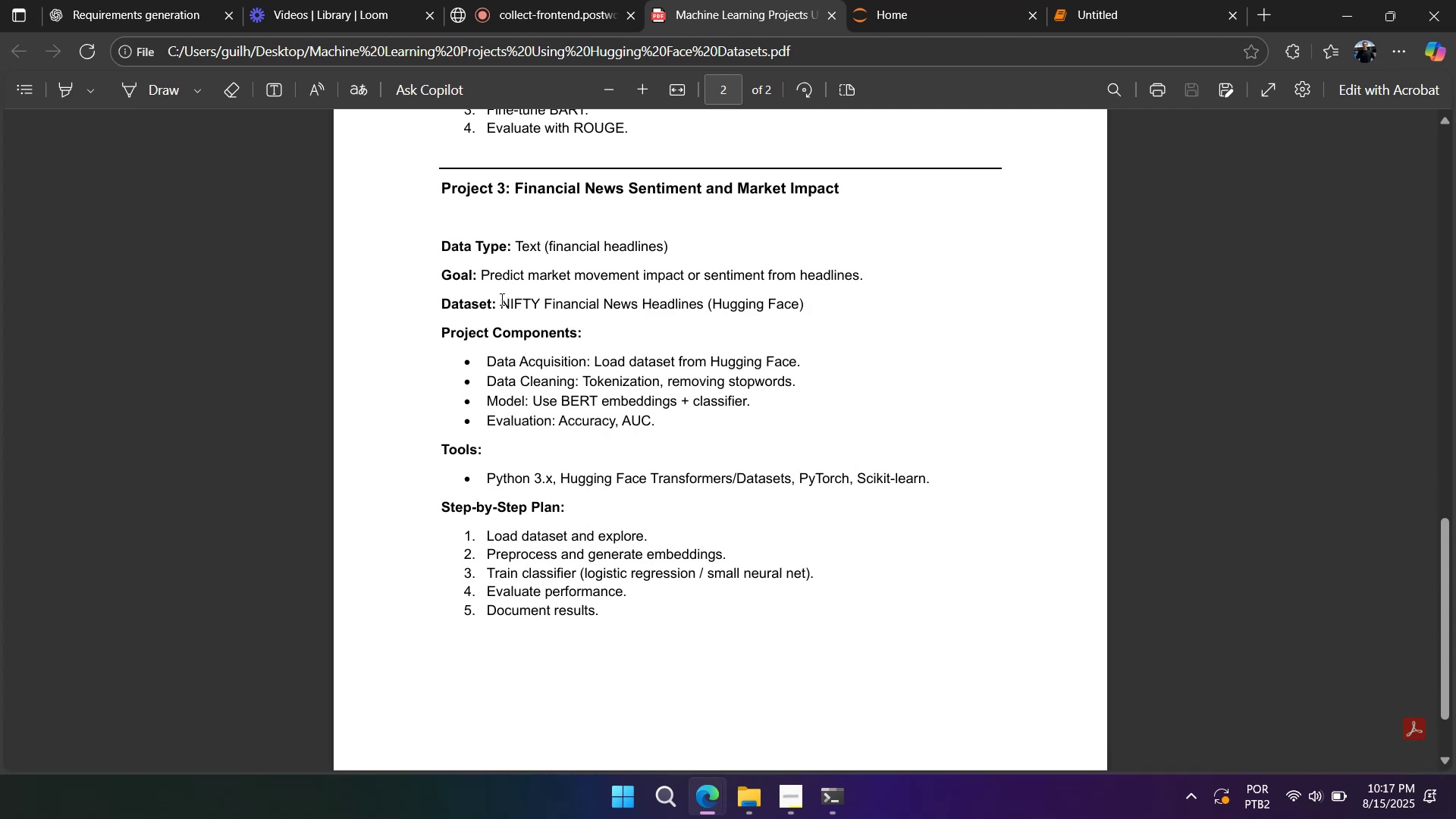 
left_click_drag(start_coordinate=[500, 299], to_coordinate=[807, 292])
 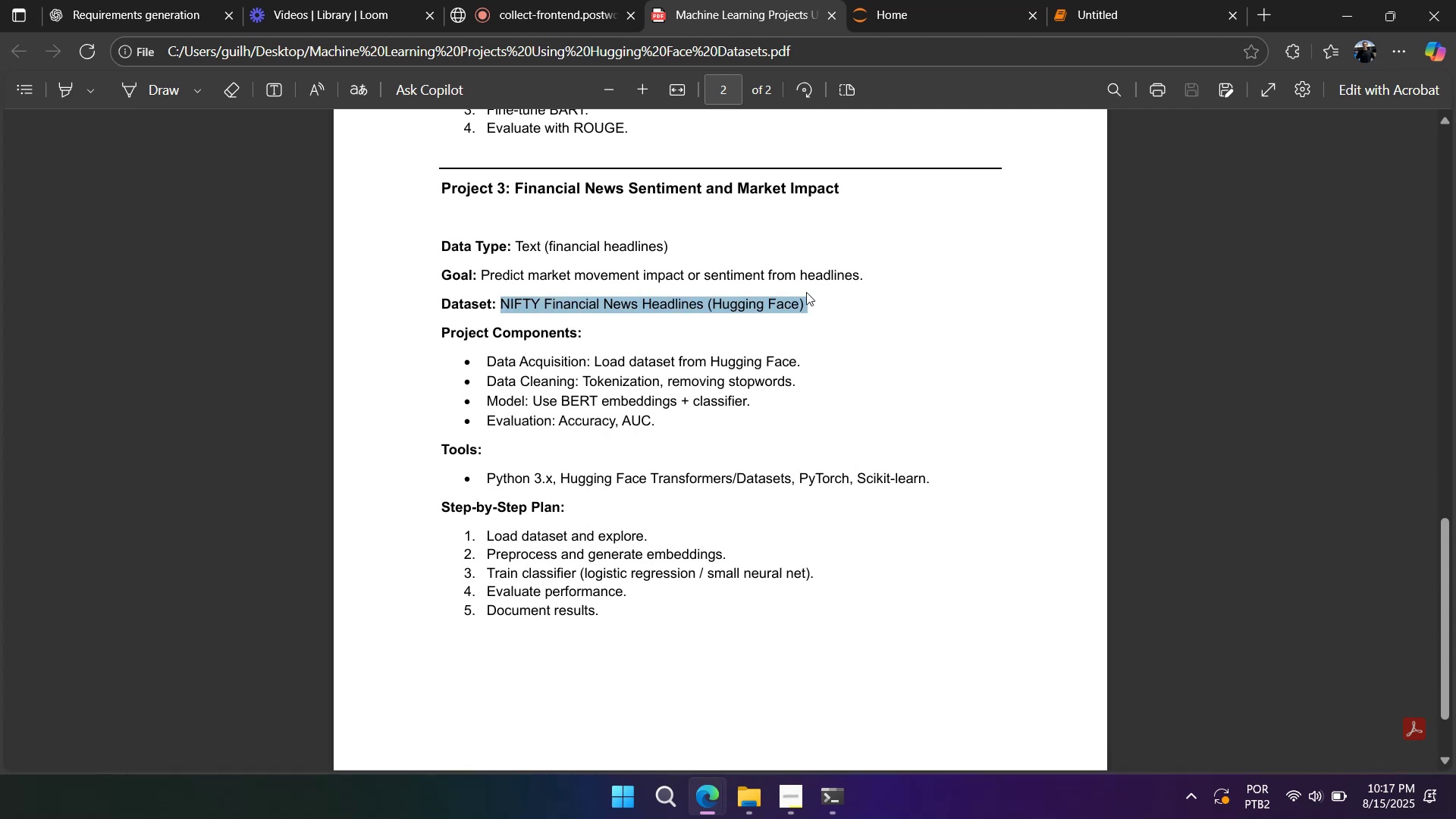 
key(Control+C)
 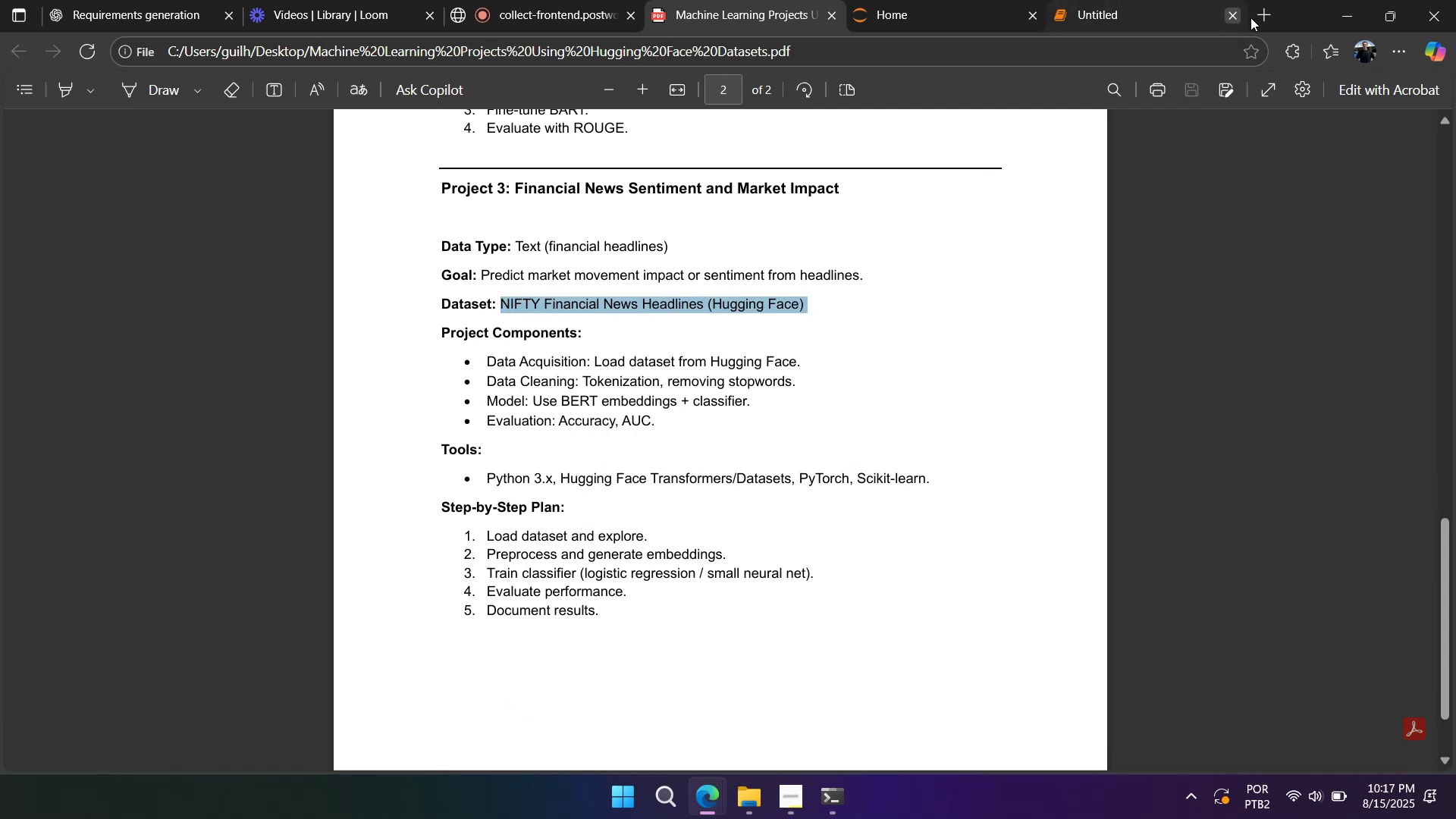 
left_click([1263, 16])
 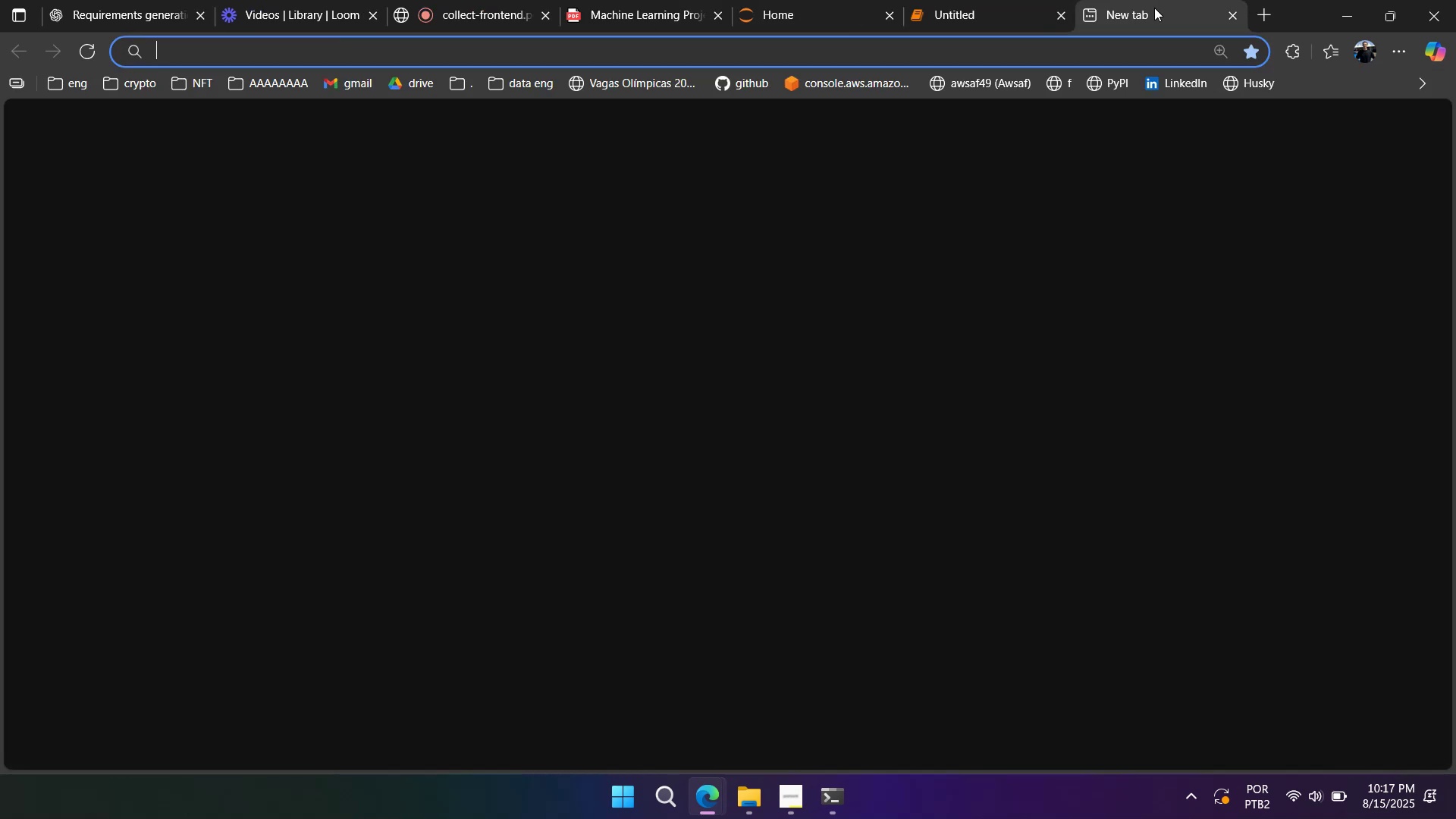 
left_click_drag(start_coordinate=[1138, 8], to_coordinate=[817, 38])
 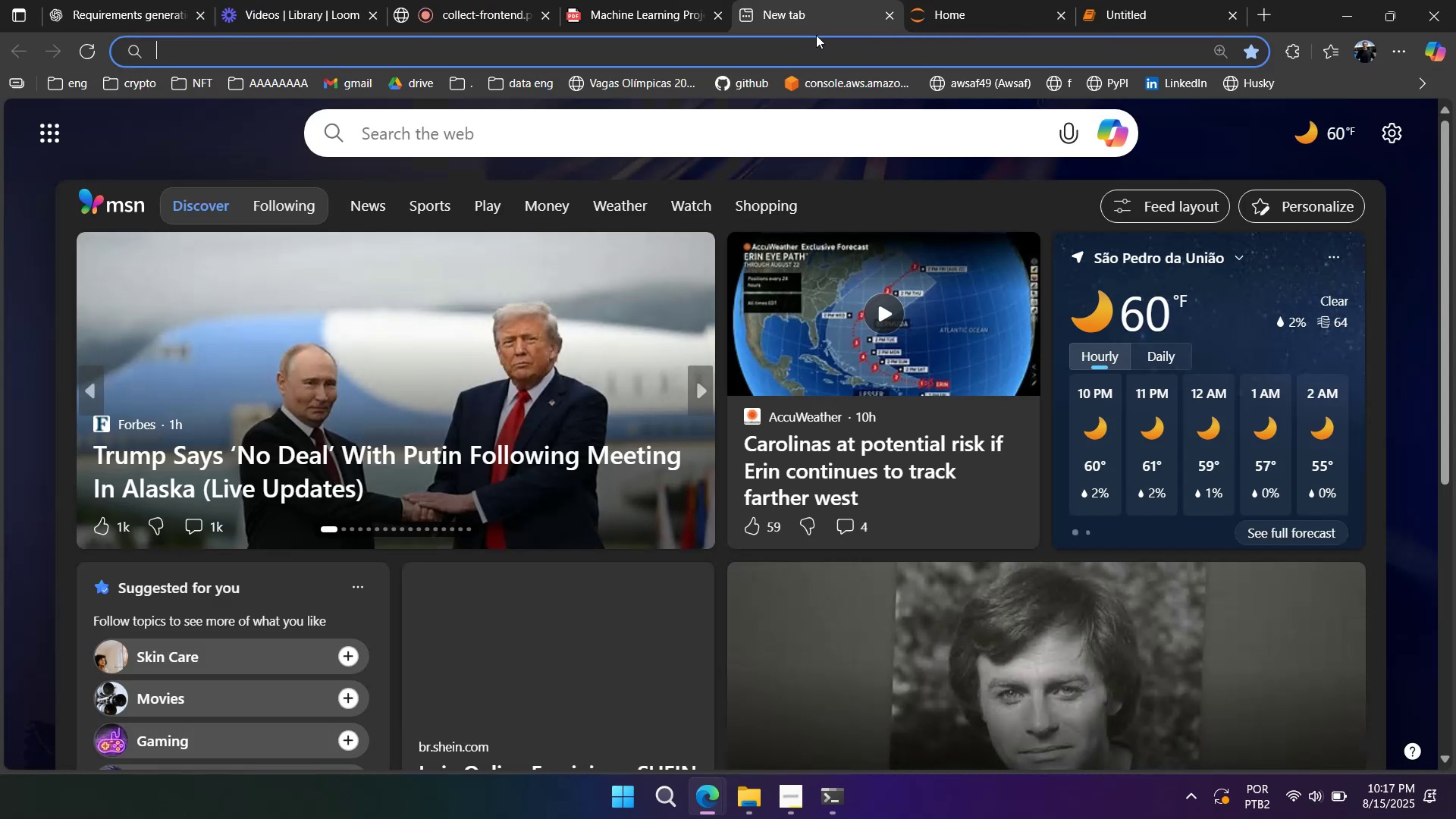 
key(Control+V)
 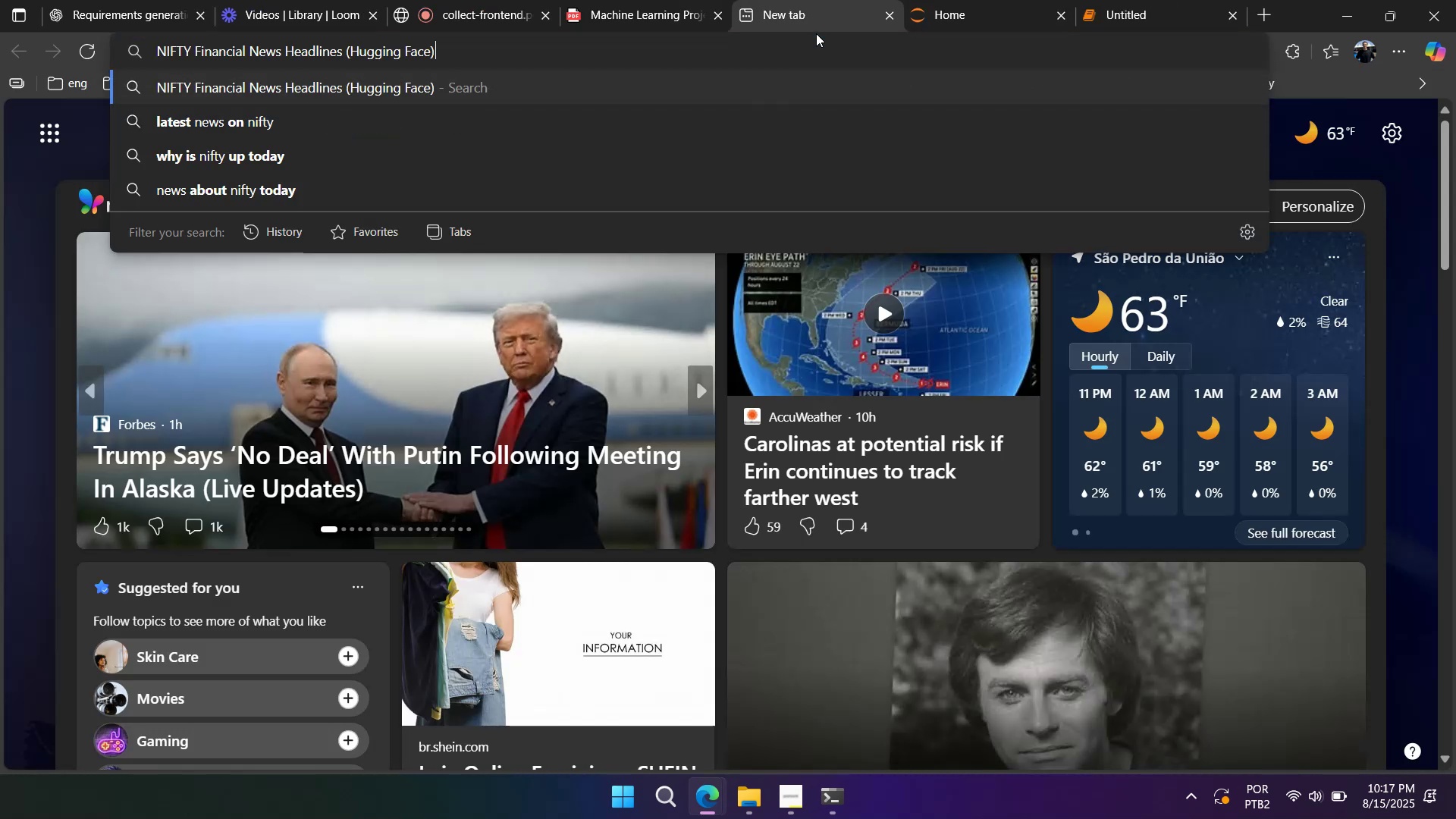 
key(Enter)
 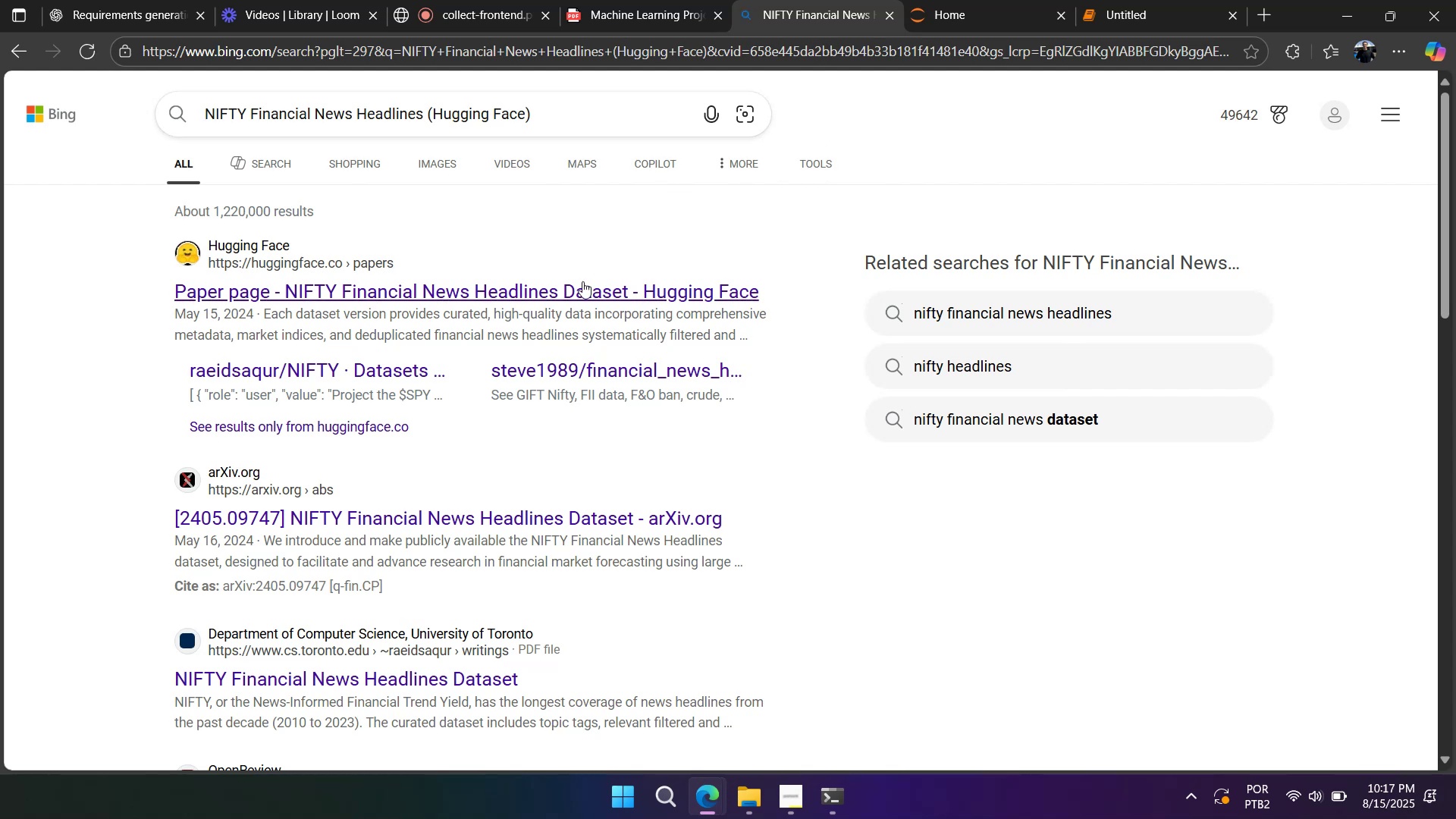 
left_click([573, 289])
 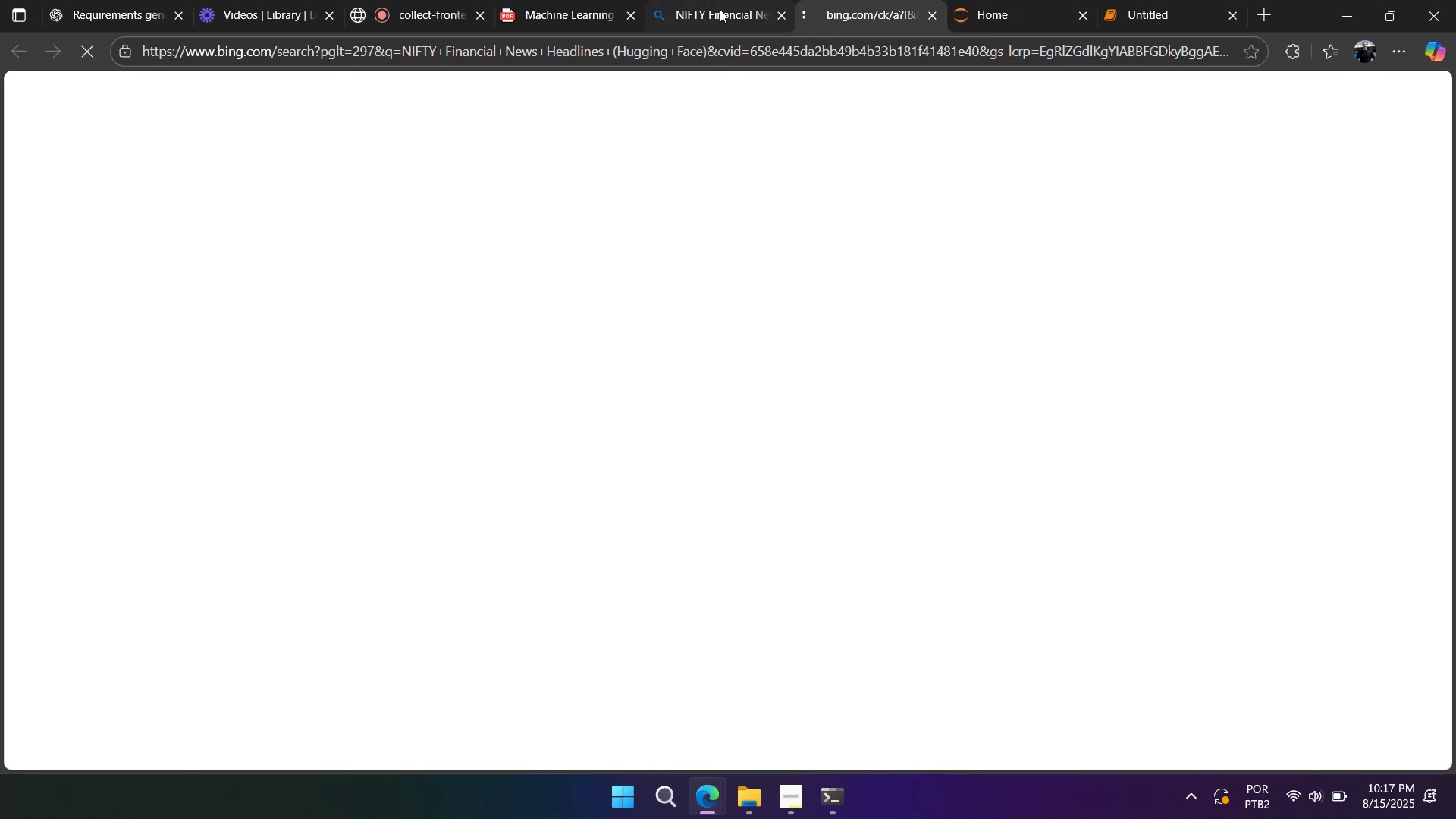 
mouse_move([769, 27])
 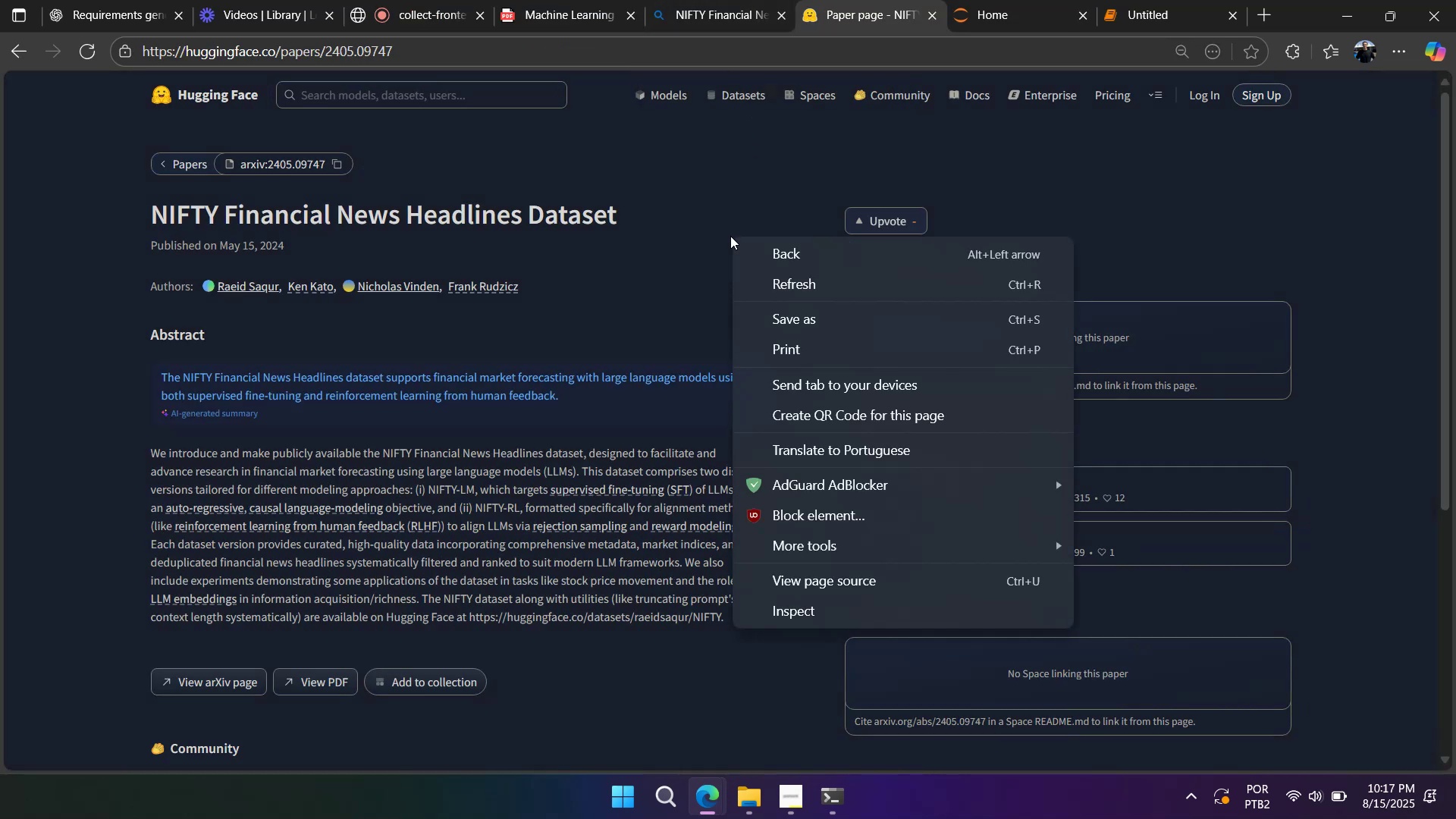 
right_click([730, 237])
 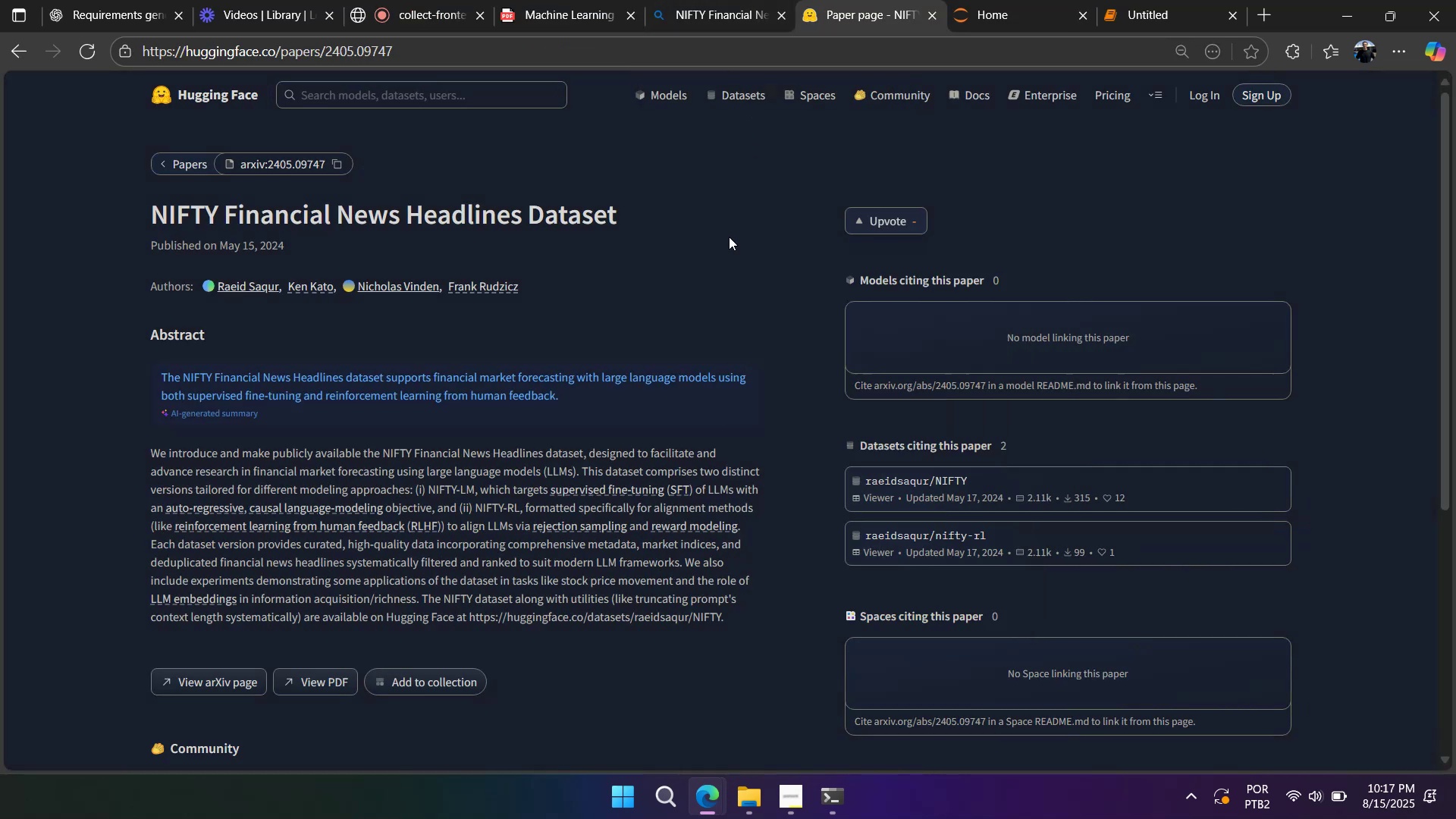 
left_click([729, 237])
 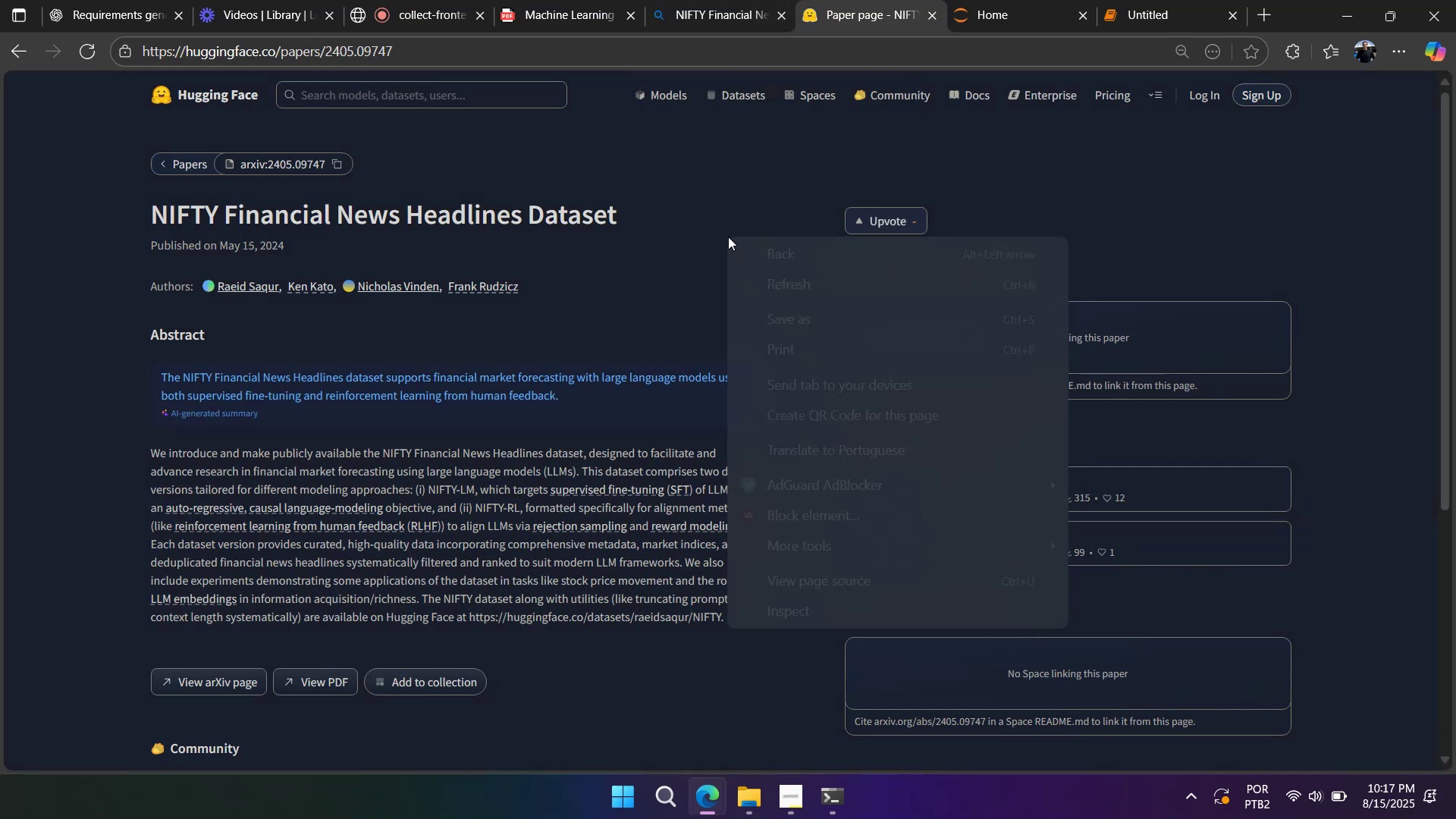 
left_click([728, 237])
 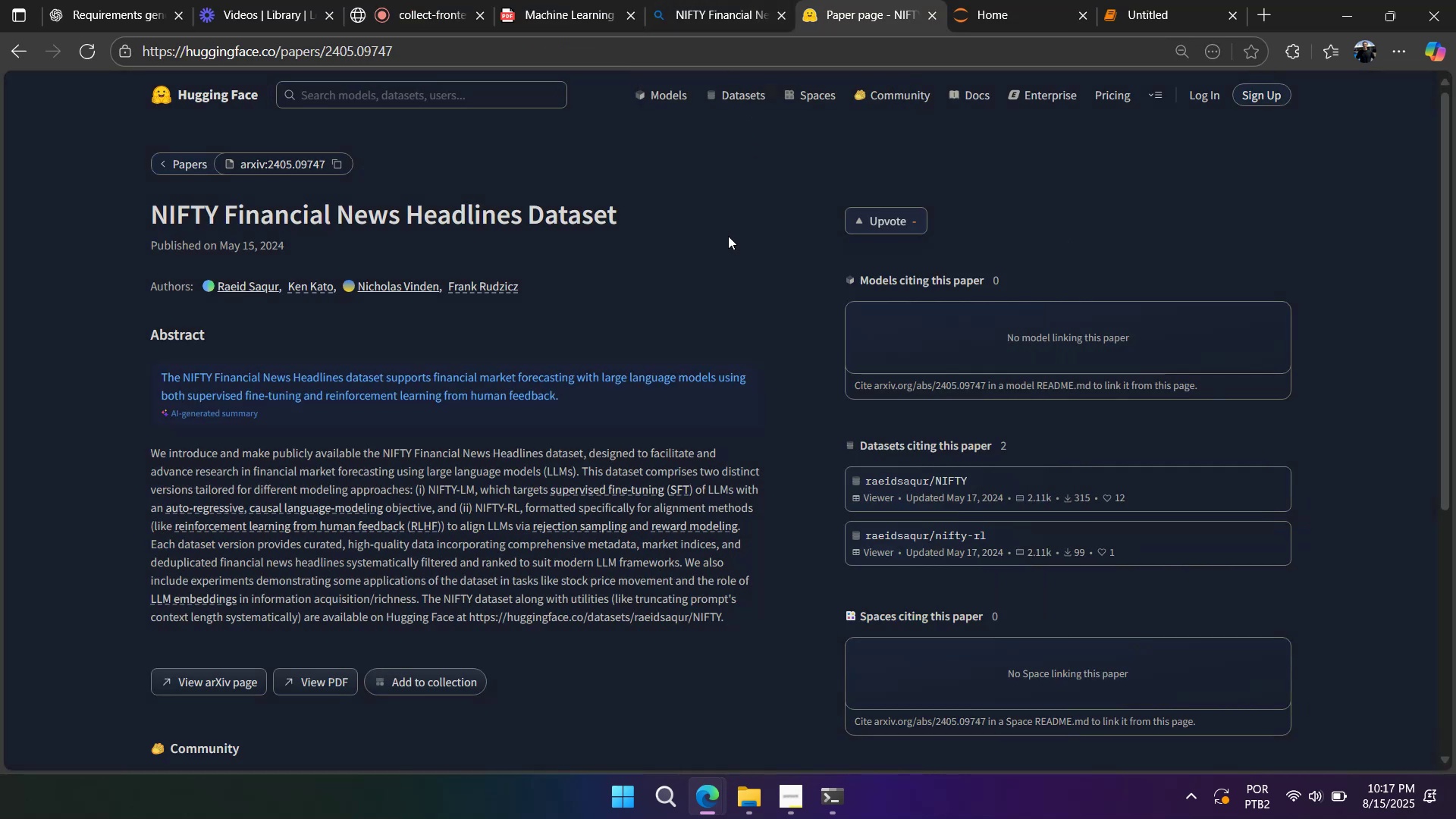 
right_click([728, 236])
 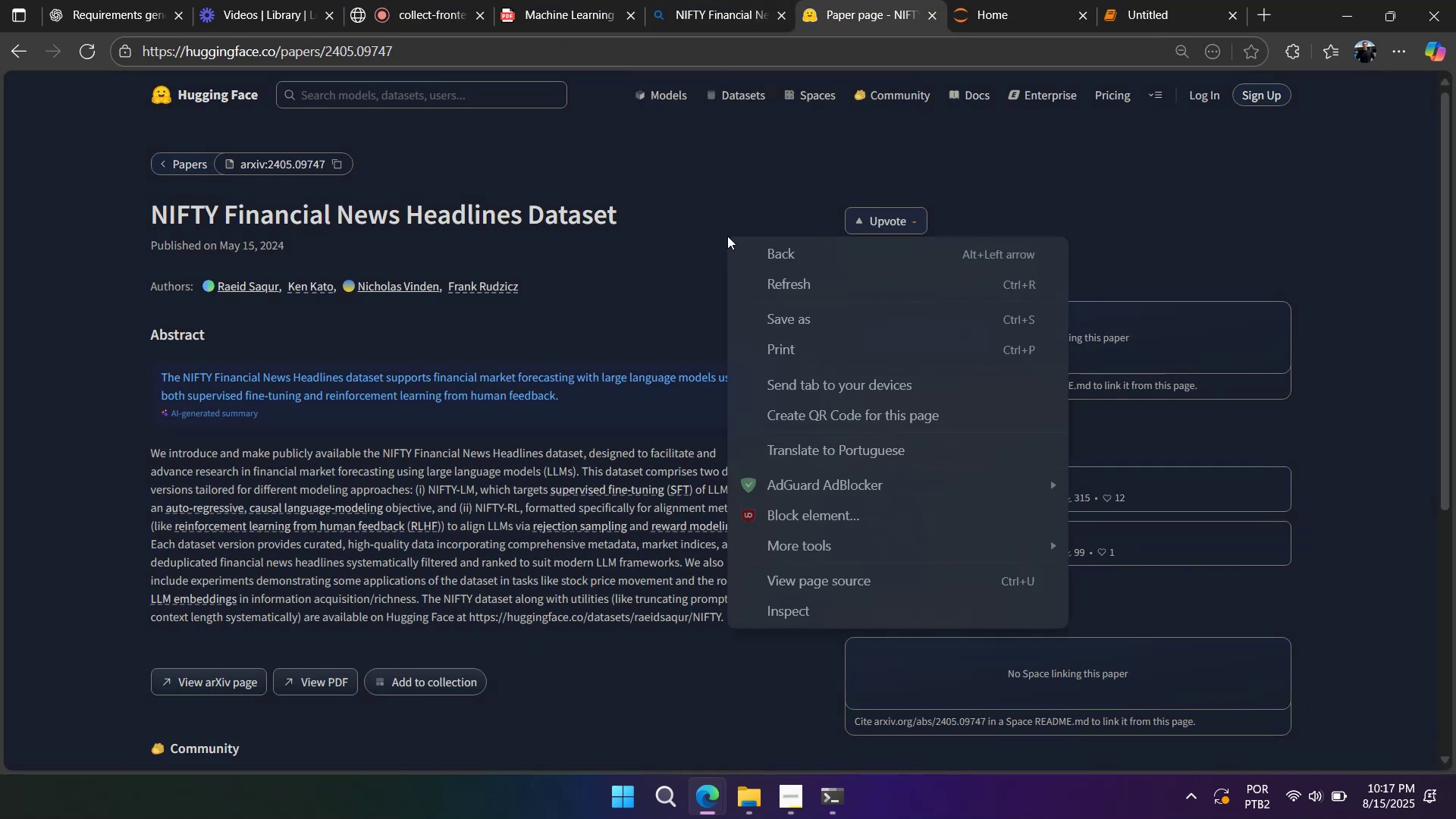 
left_click([727, 236])
 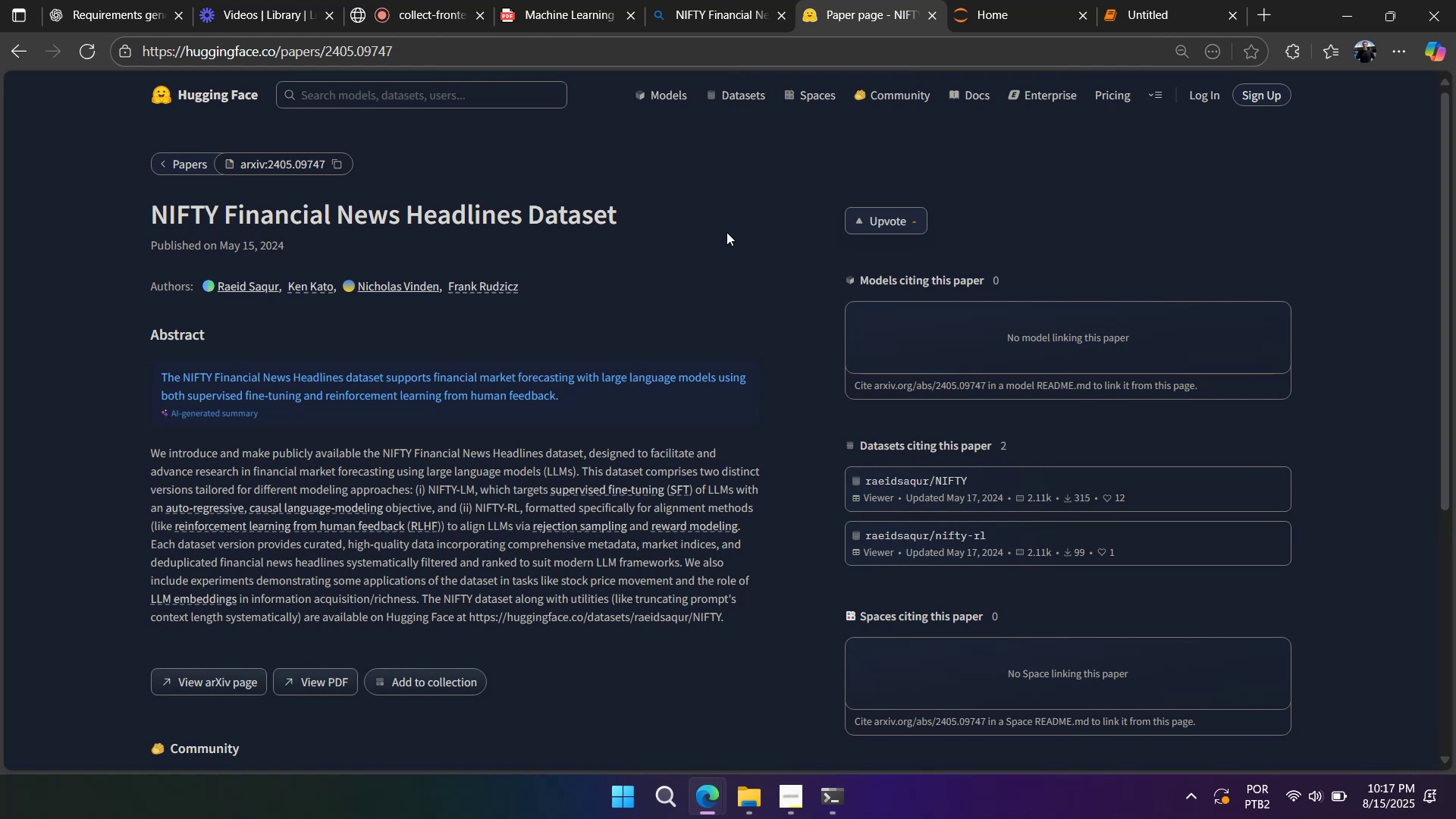 
scroll: coordinate [725, 233], scroll_direction: down, amount: 4.0
 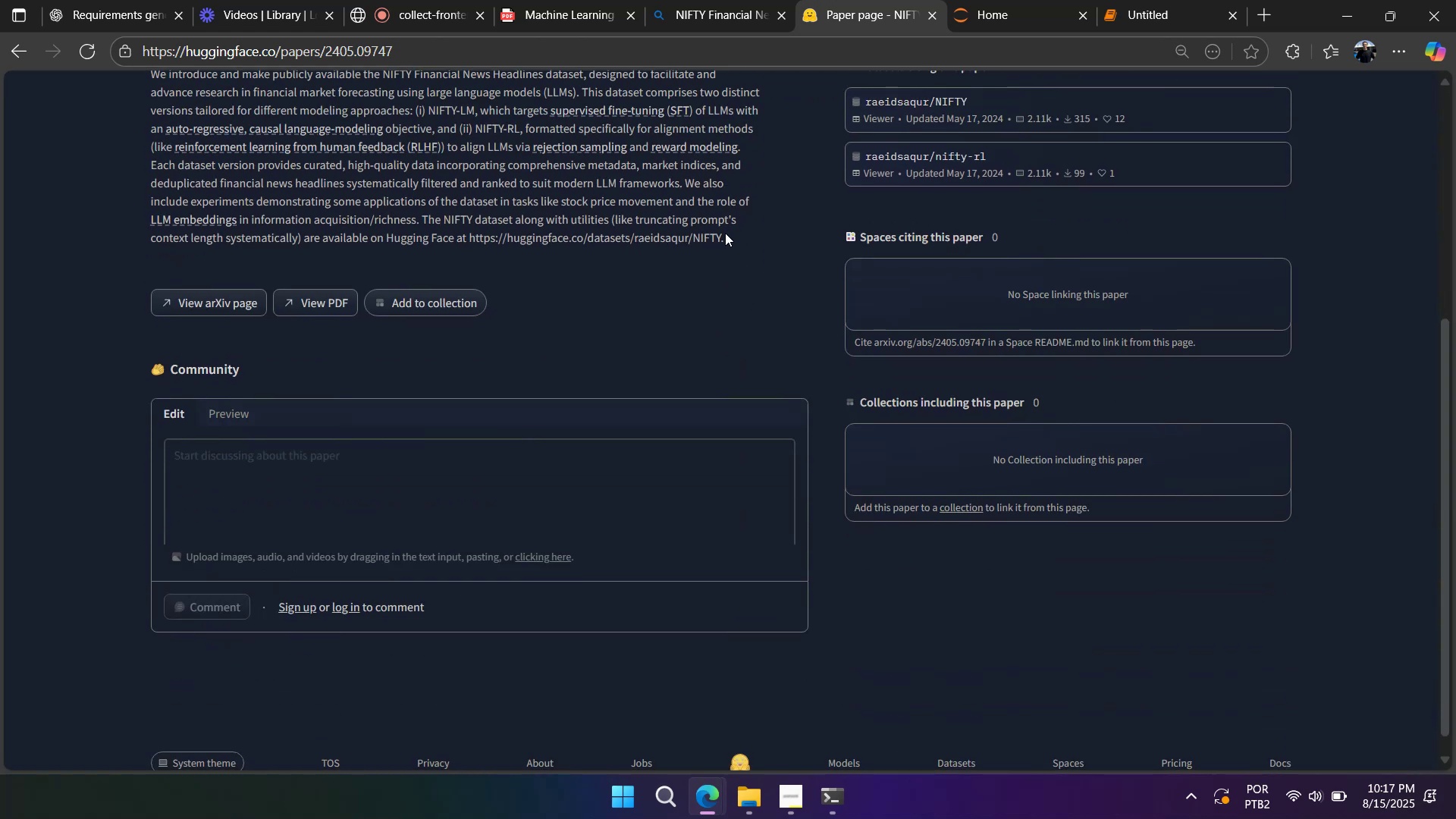 
scroll: coordinate [682, 221], scroll_direction: up, amount: 5.0
 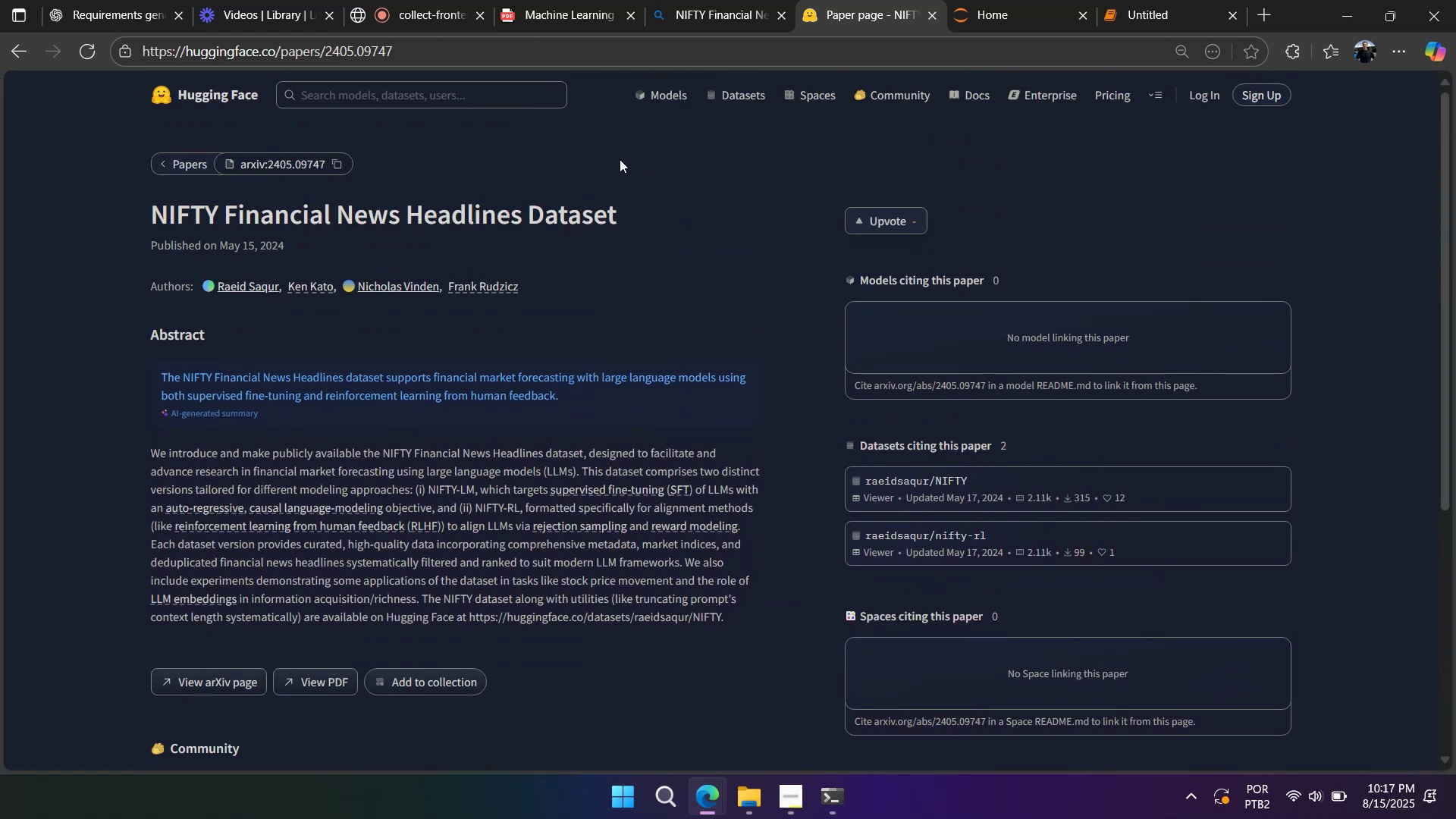 
scroll: coordinate [620, 159], scroll_direction: down, amount: 2.0
 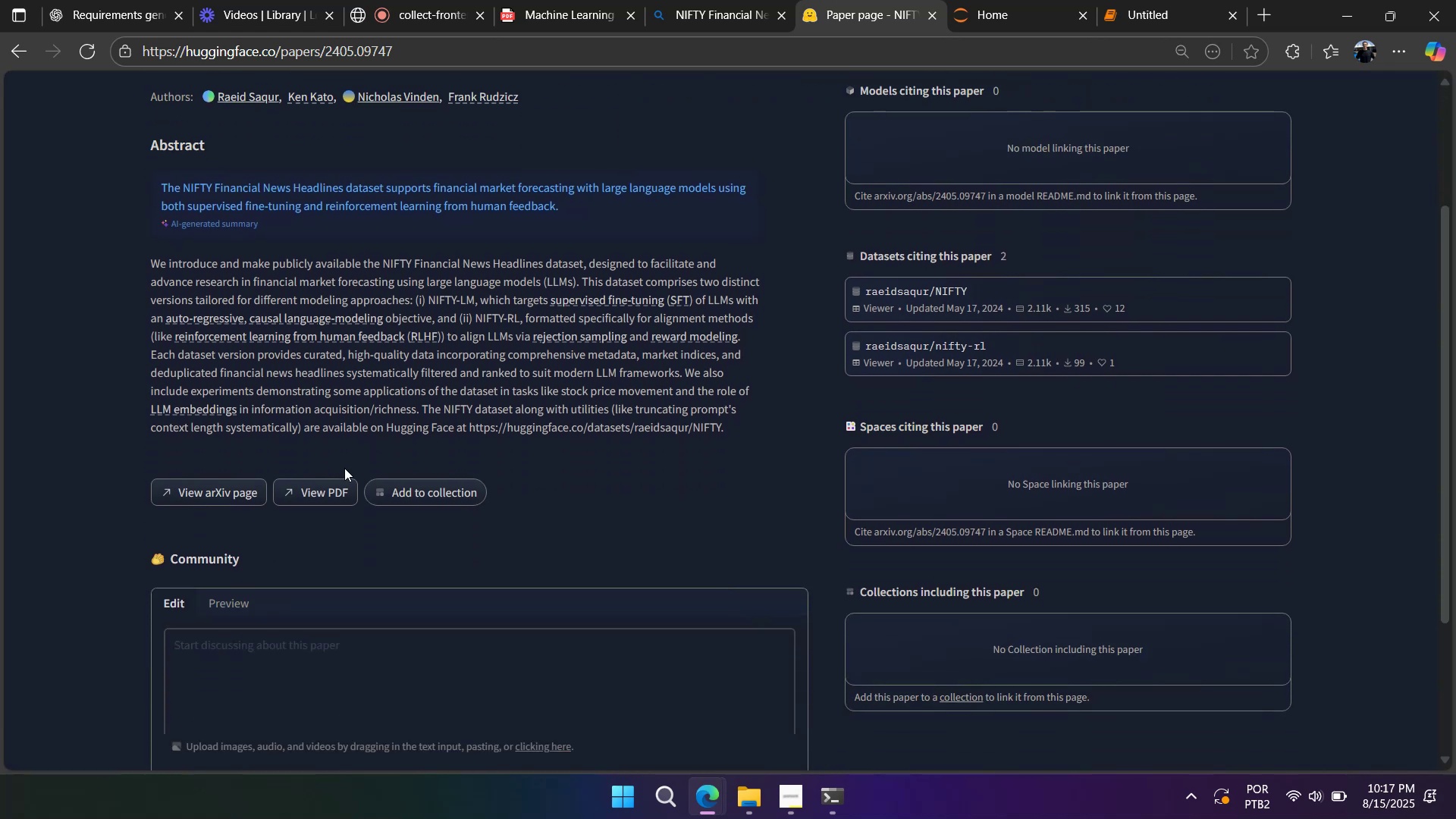 
left_click([340, 484])
 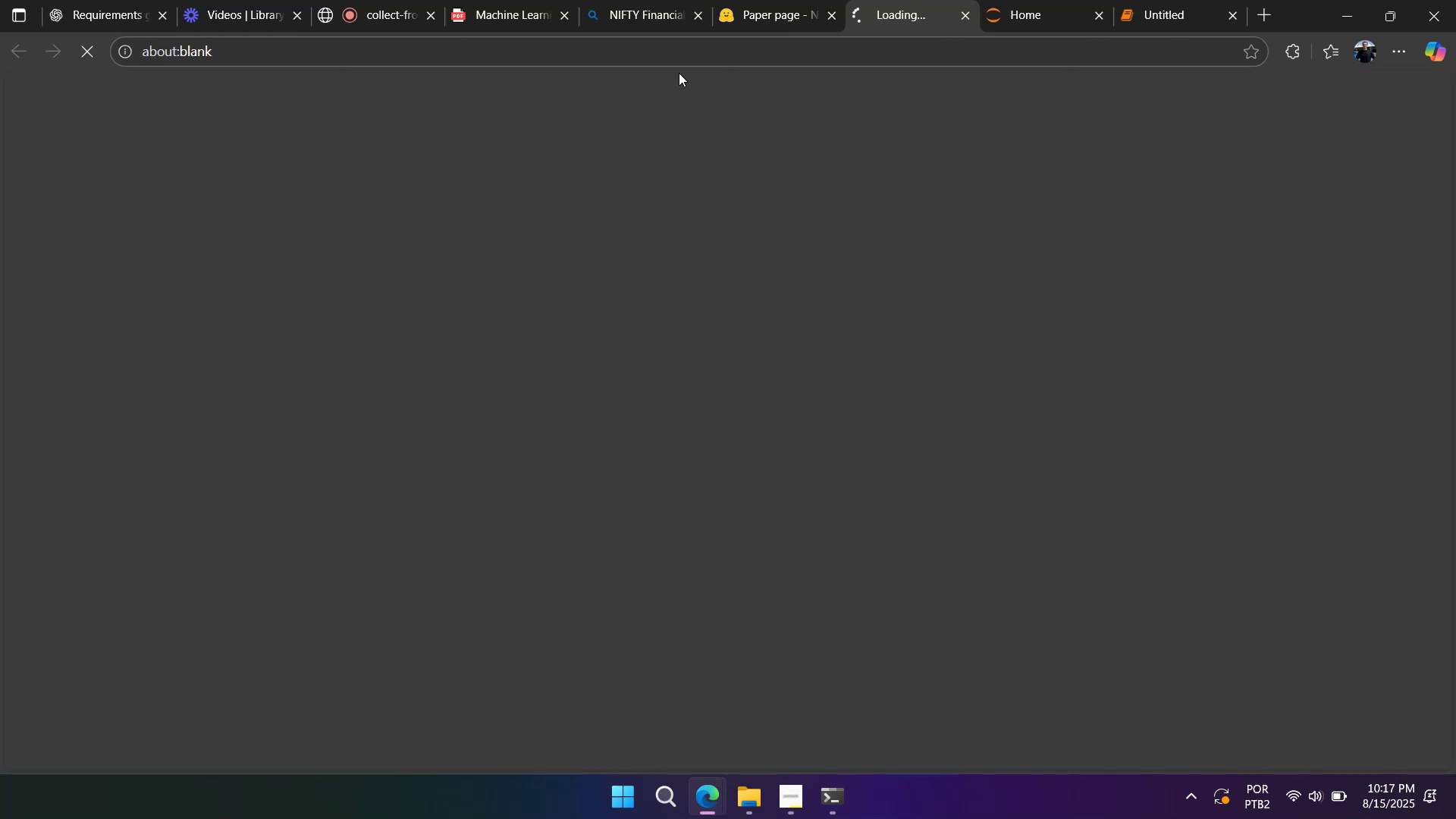 
left_click([725, 18])
 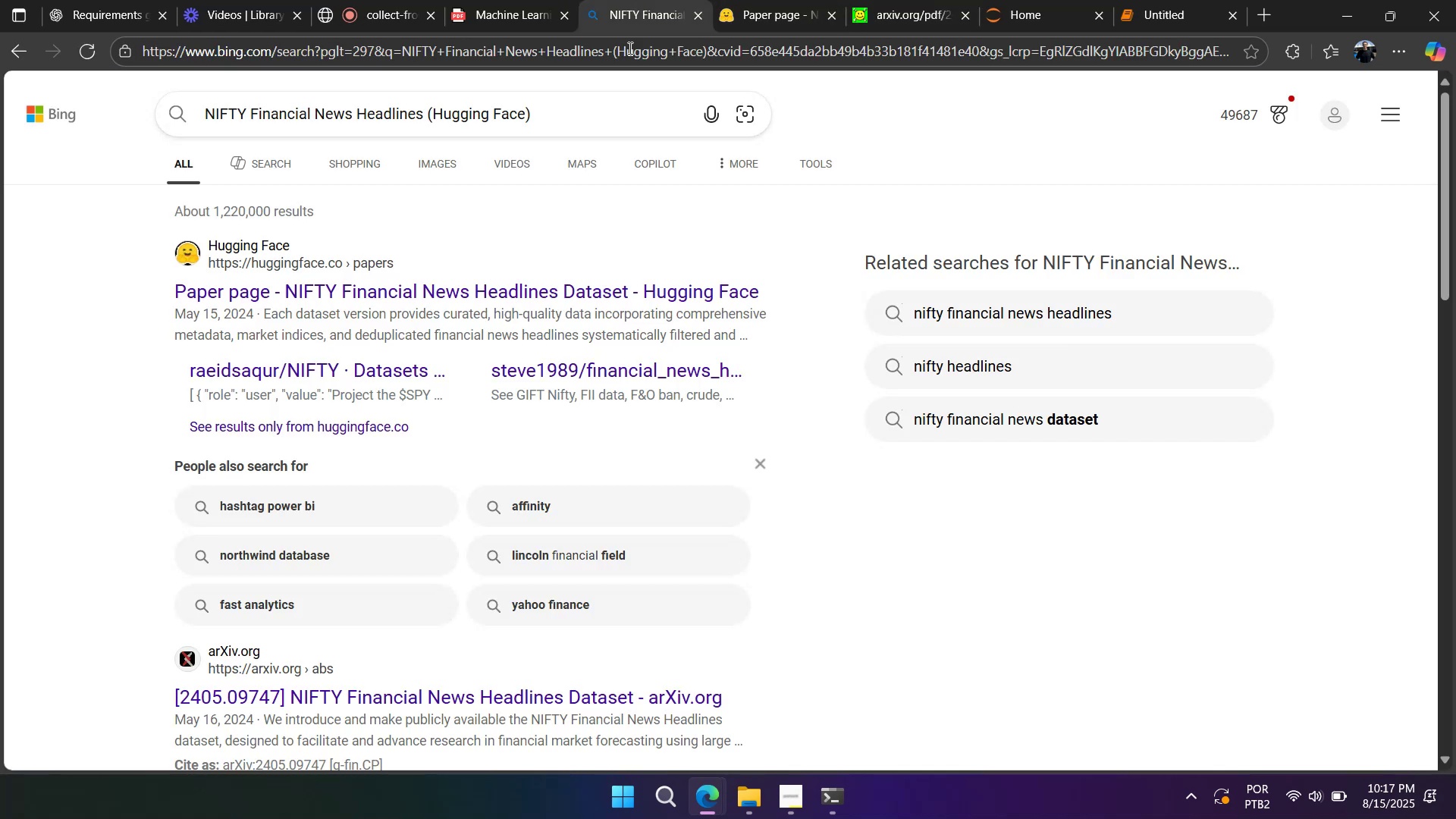 
scroll: coordinate [585, 285], scroll_direction: down, amount: 8.0
 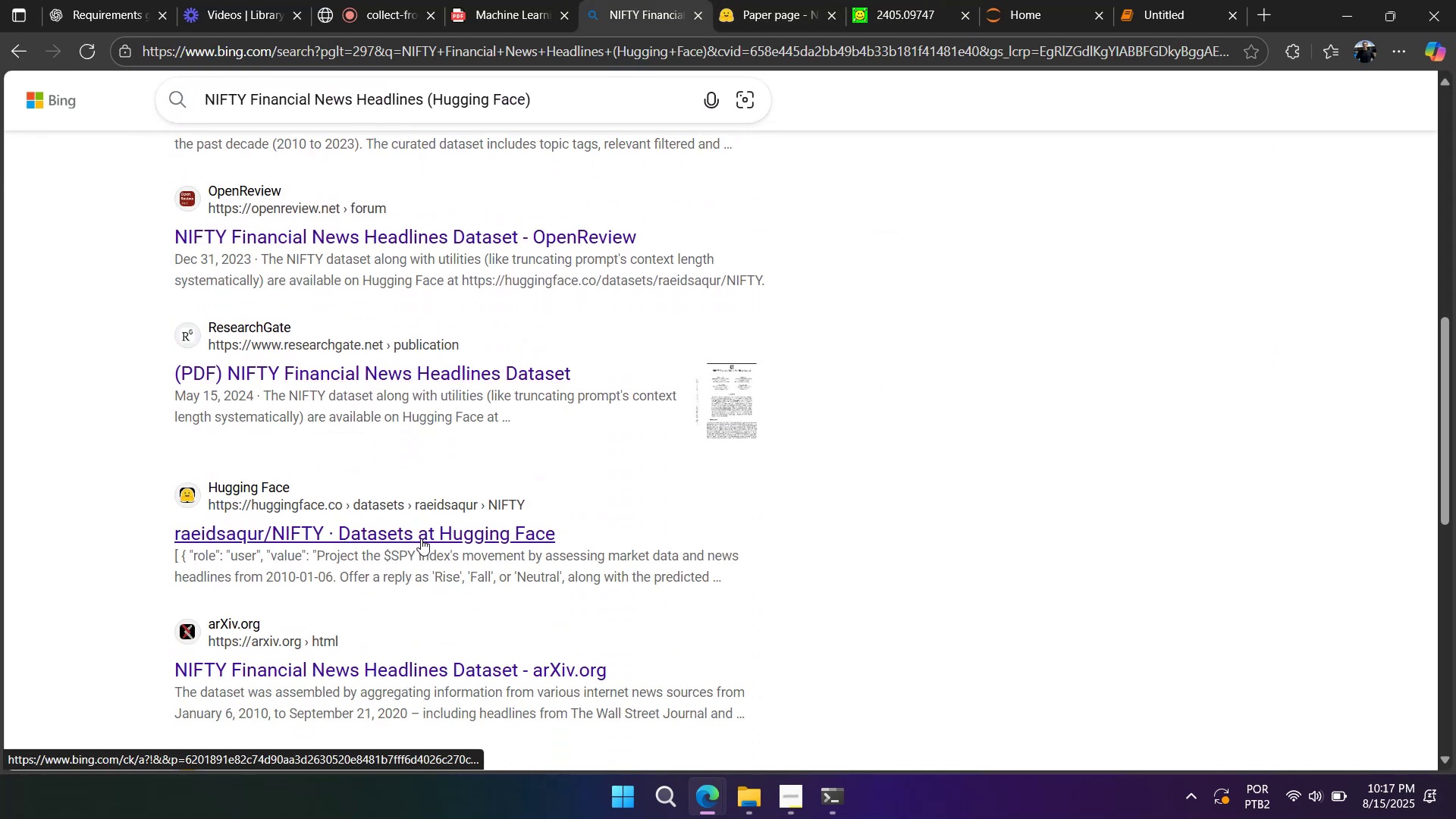 
left_click([421, 532])
 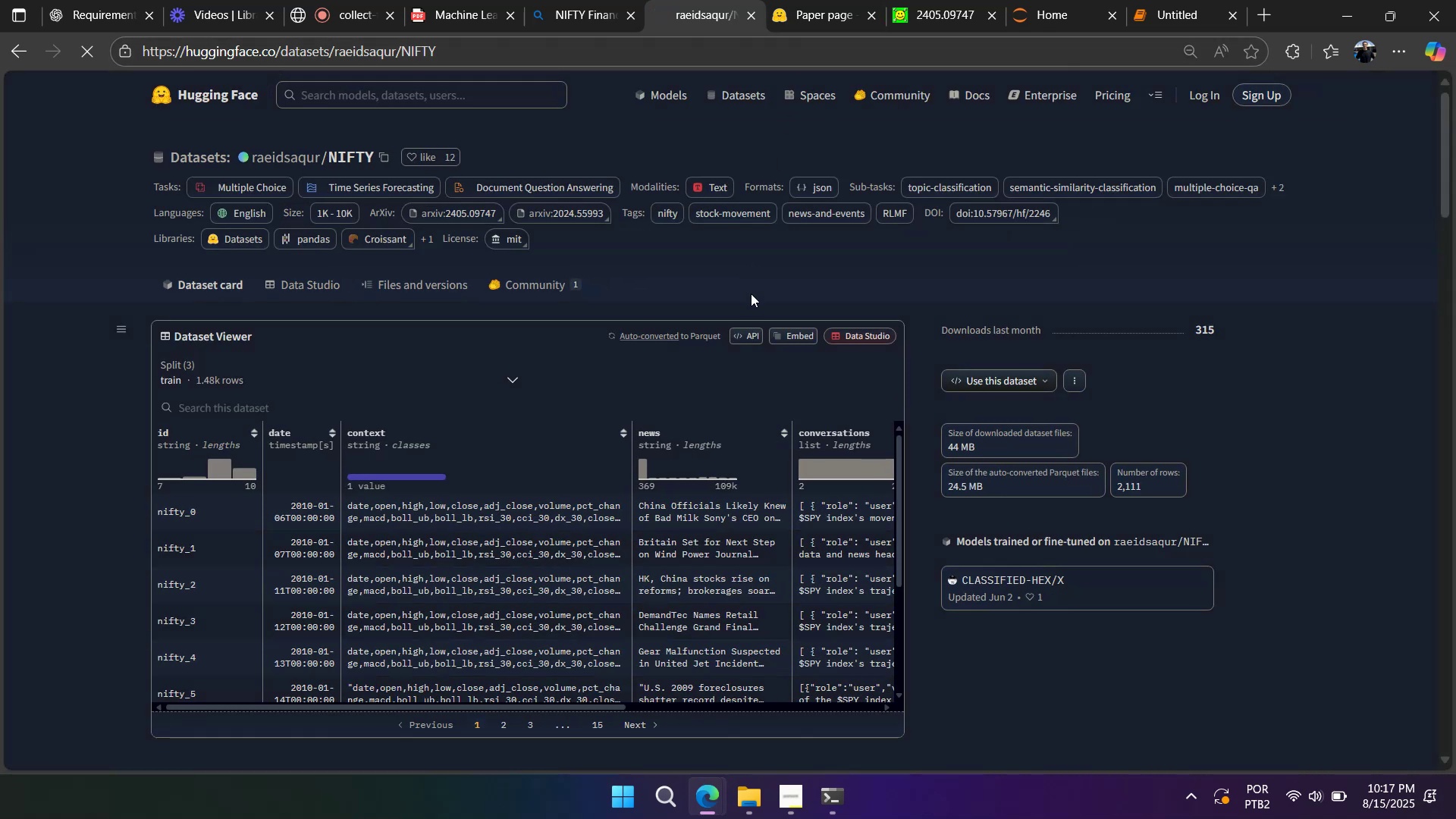 
wait(9.5)
 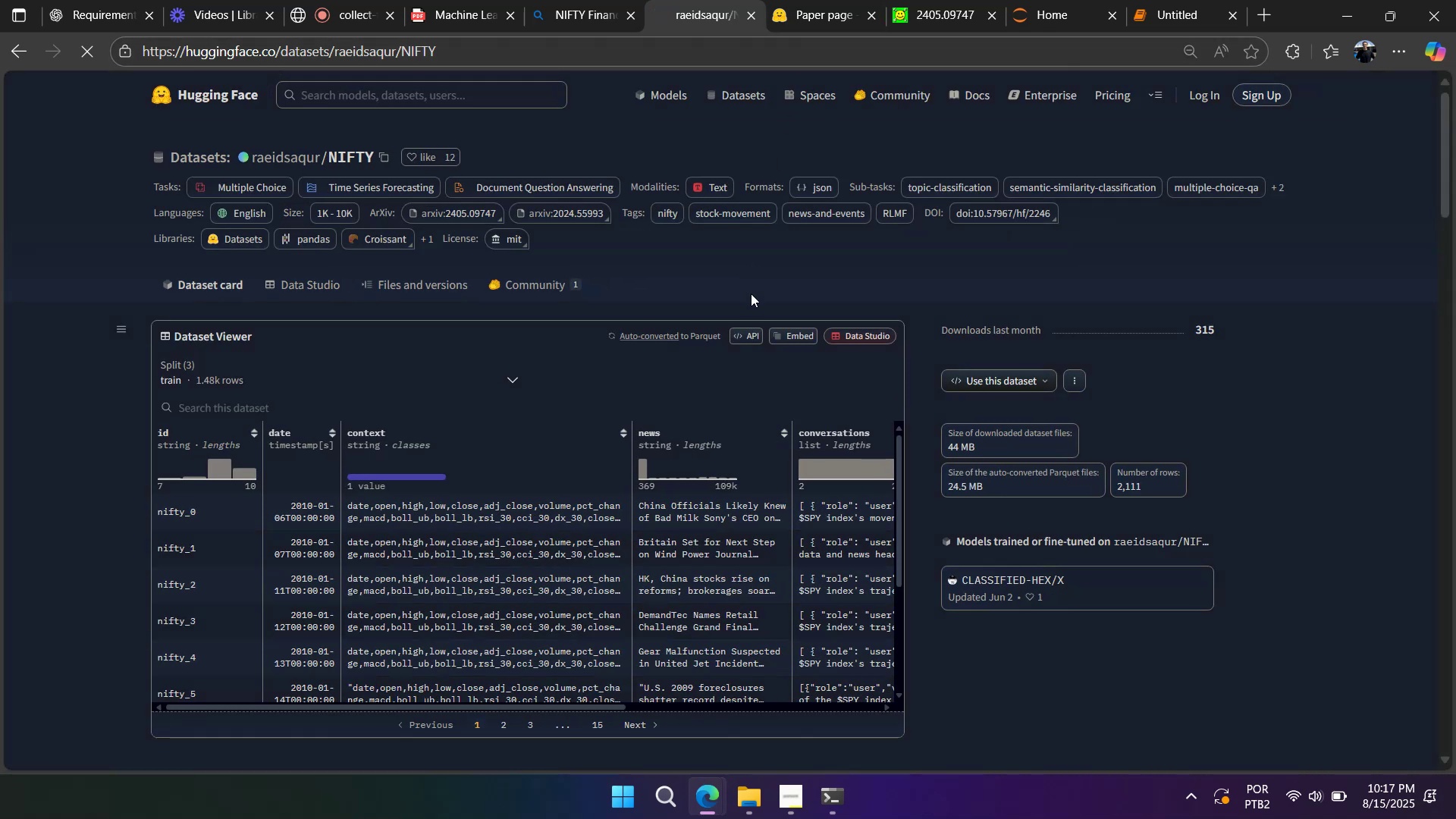 
left_click_drag(start_coordinate=[359, 707], to_coordinate=[267, 678])
 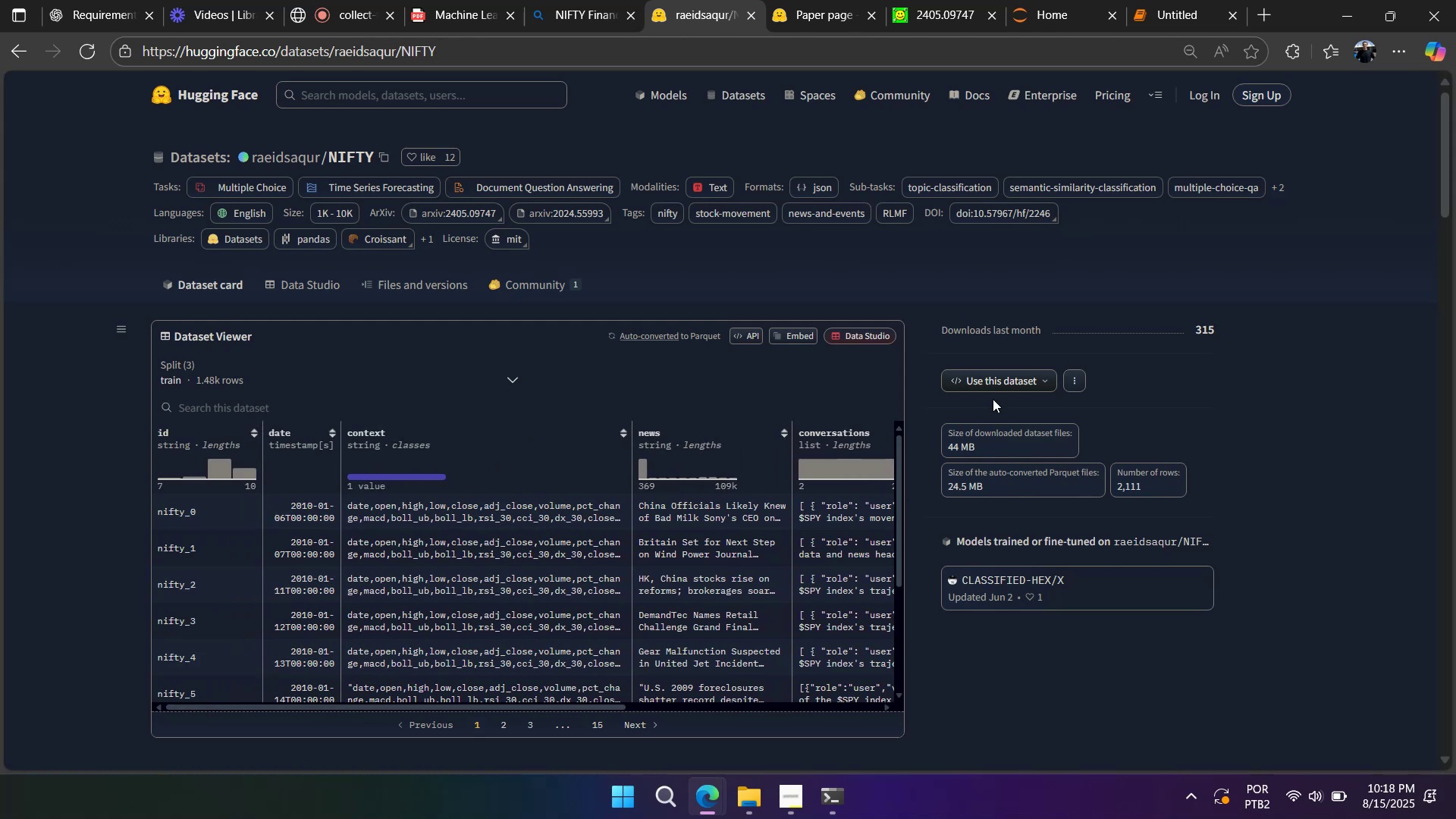 
left_click([993, 386])
 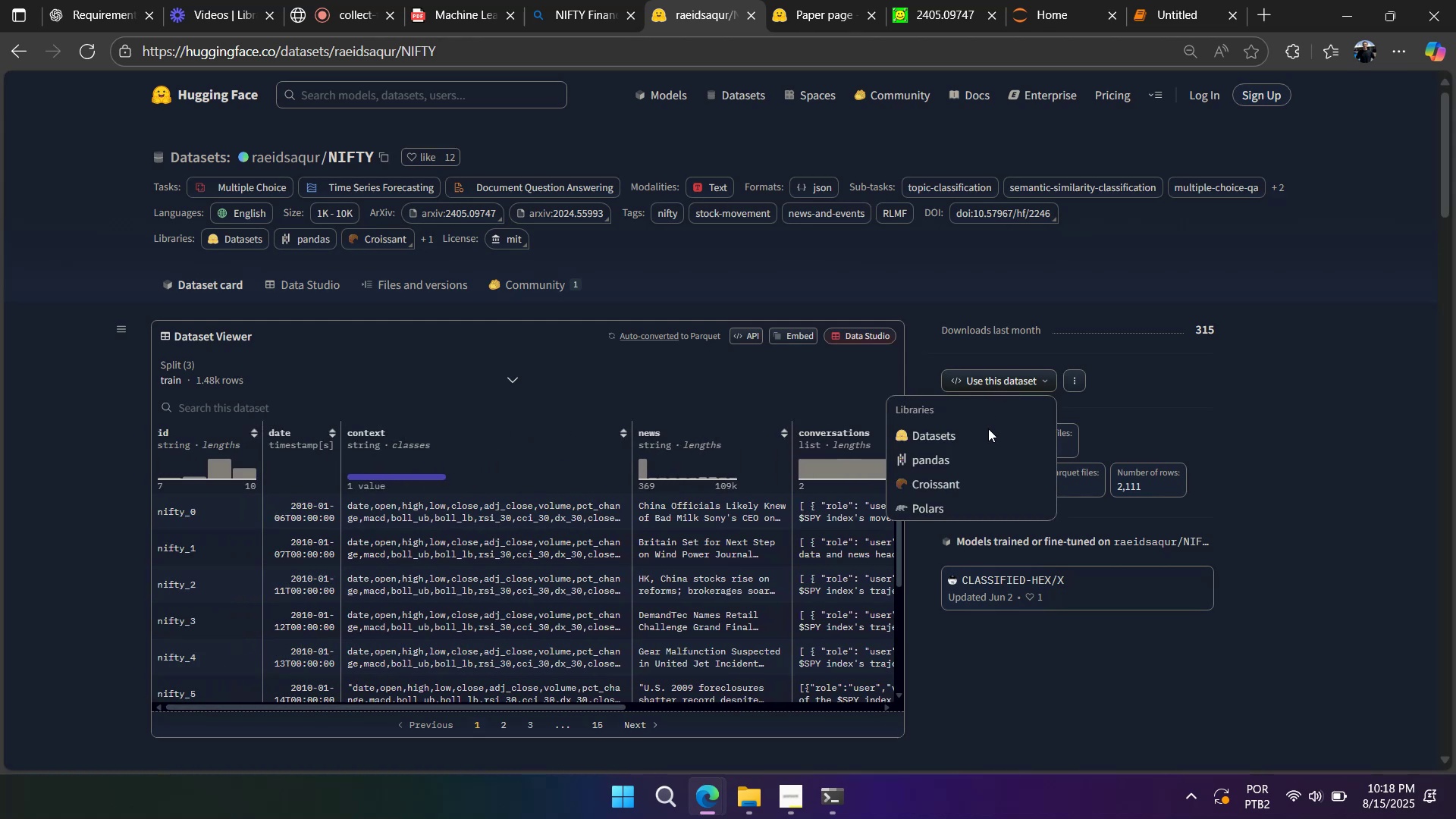 
left_click([984, 433])
 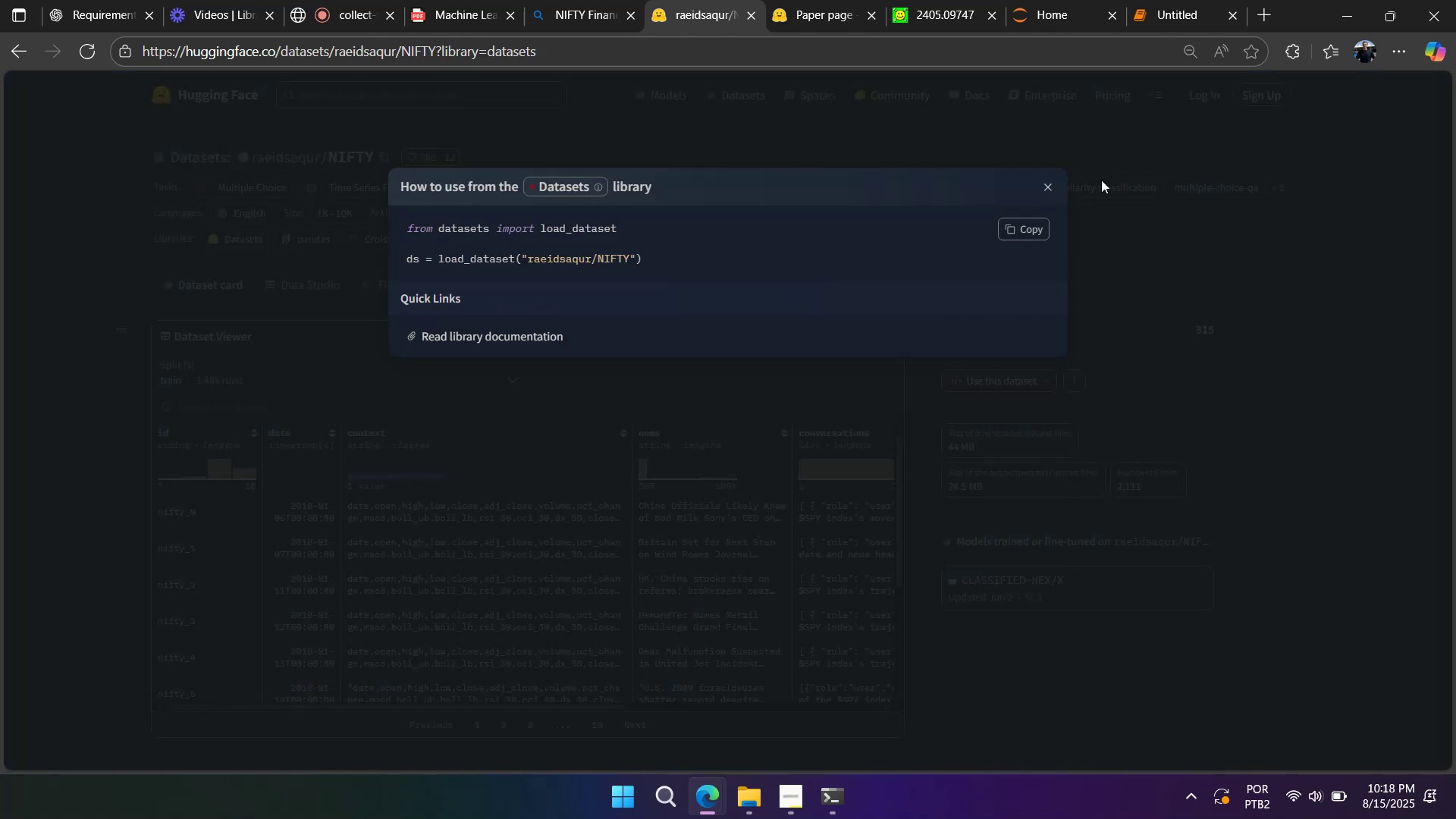 
left_click([1051, 186])
 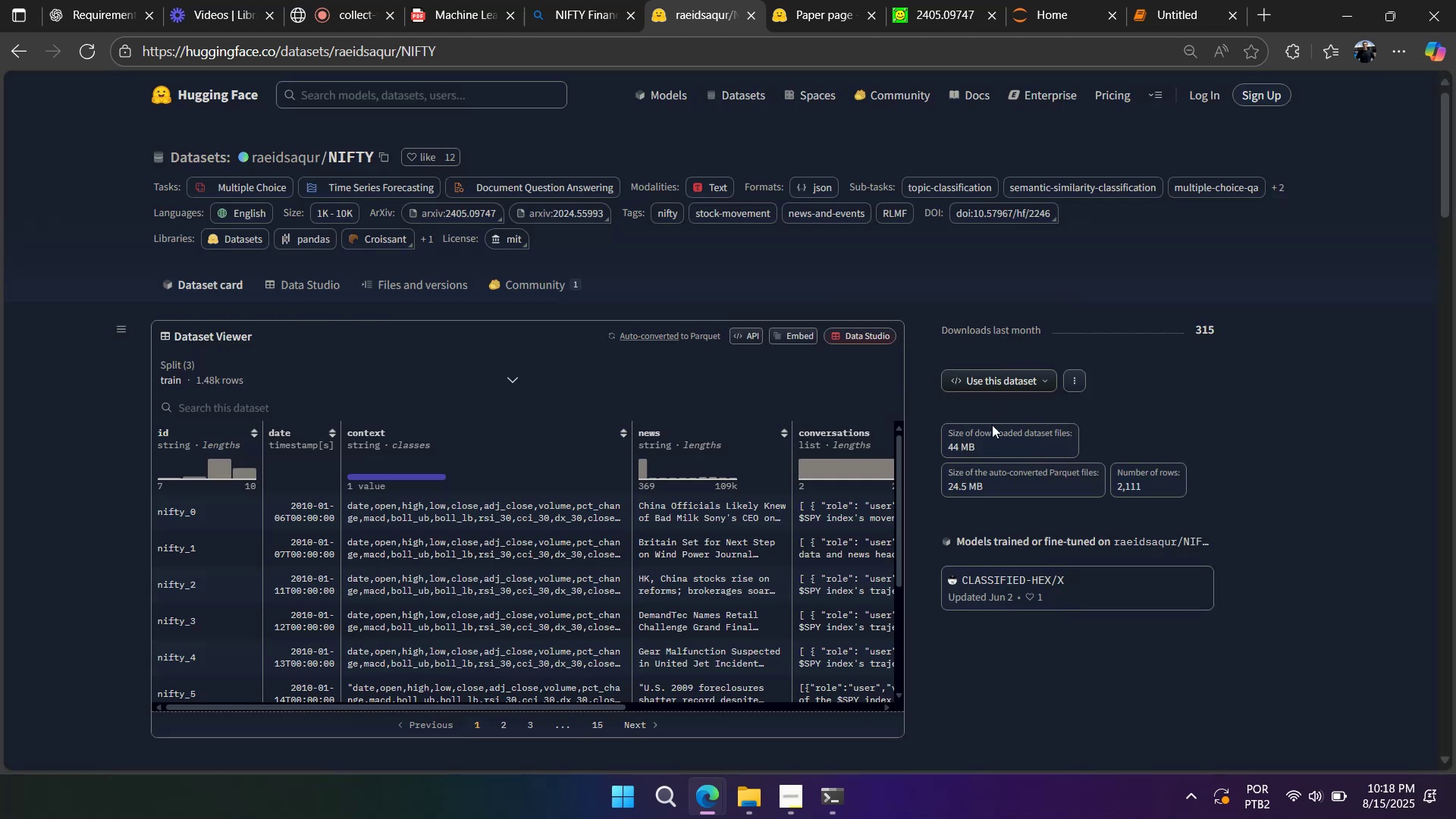 
left_click([989, 382])
 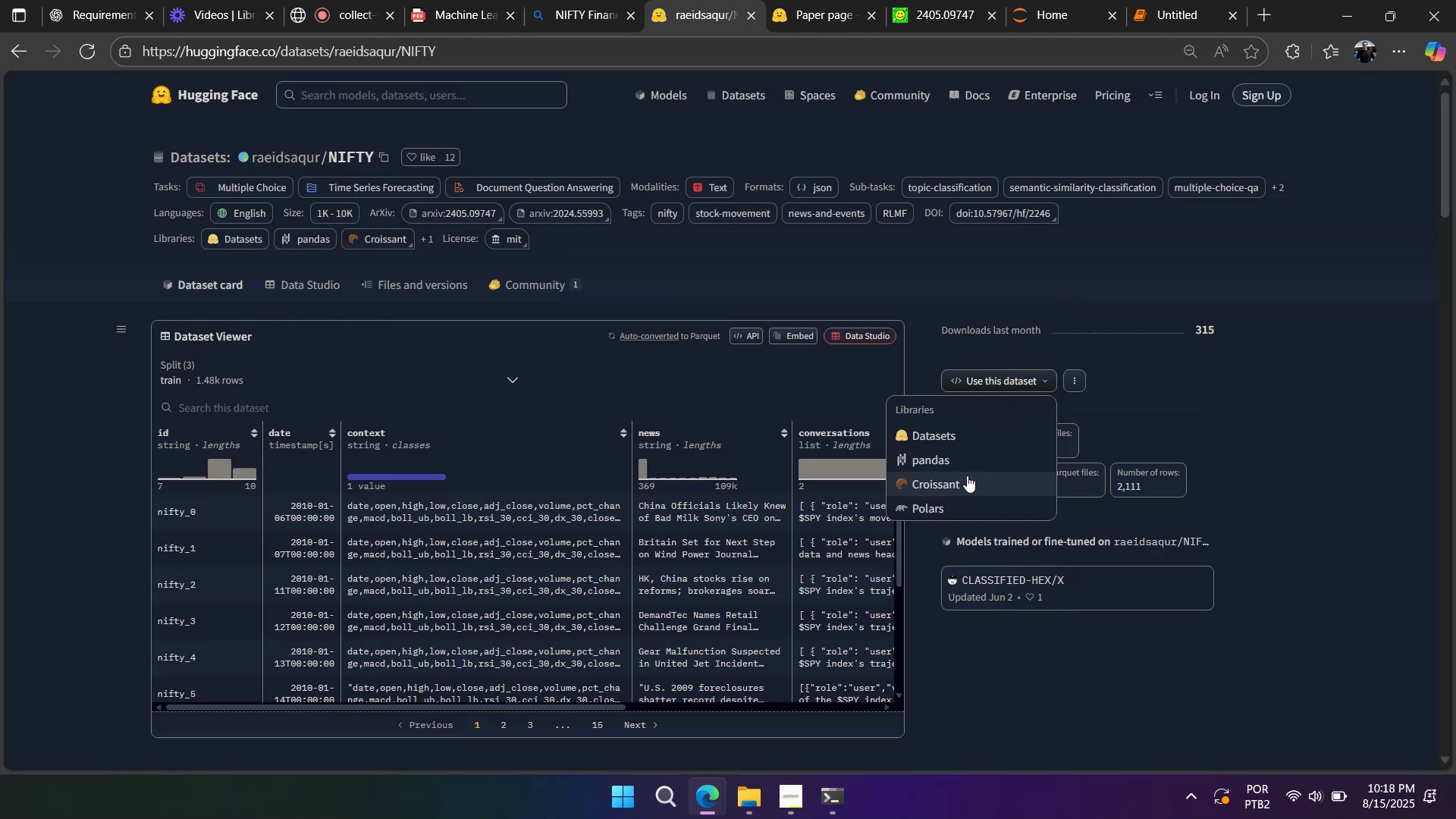 
left_click([963, 464])
 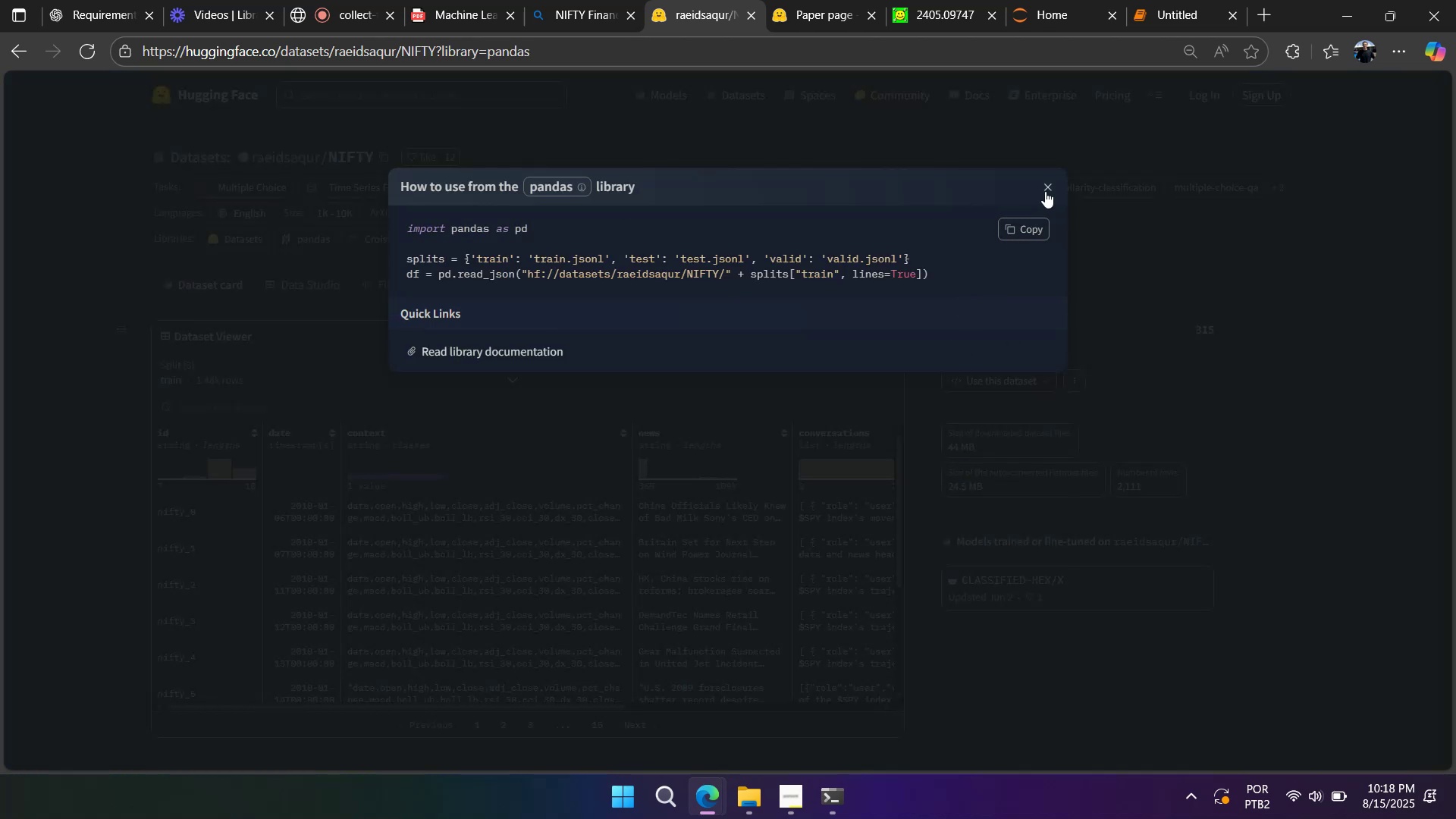 
left_click([1046, 185])
 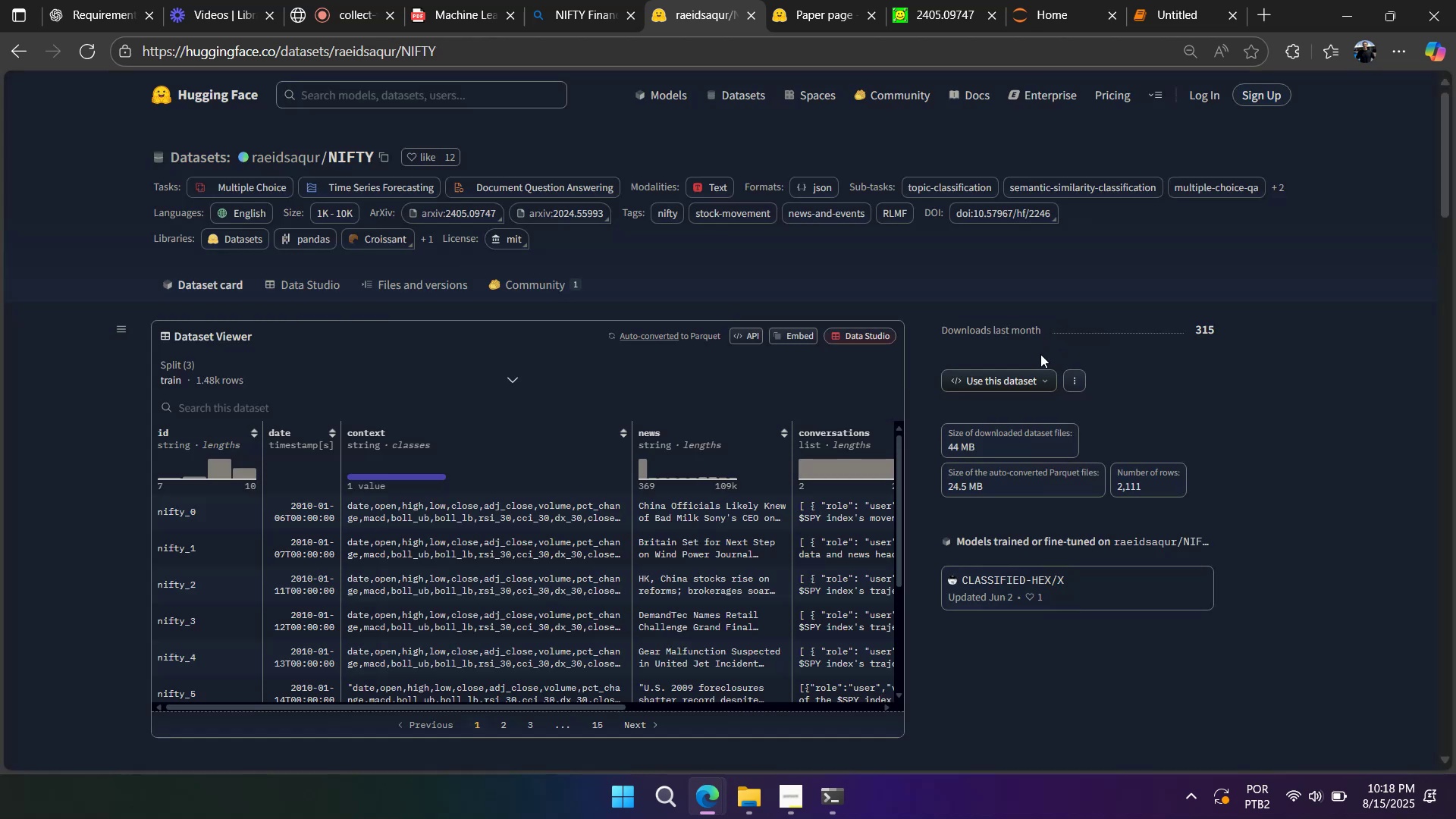 
left_click([1027, 384])
 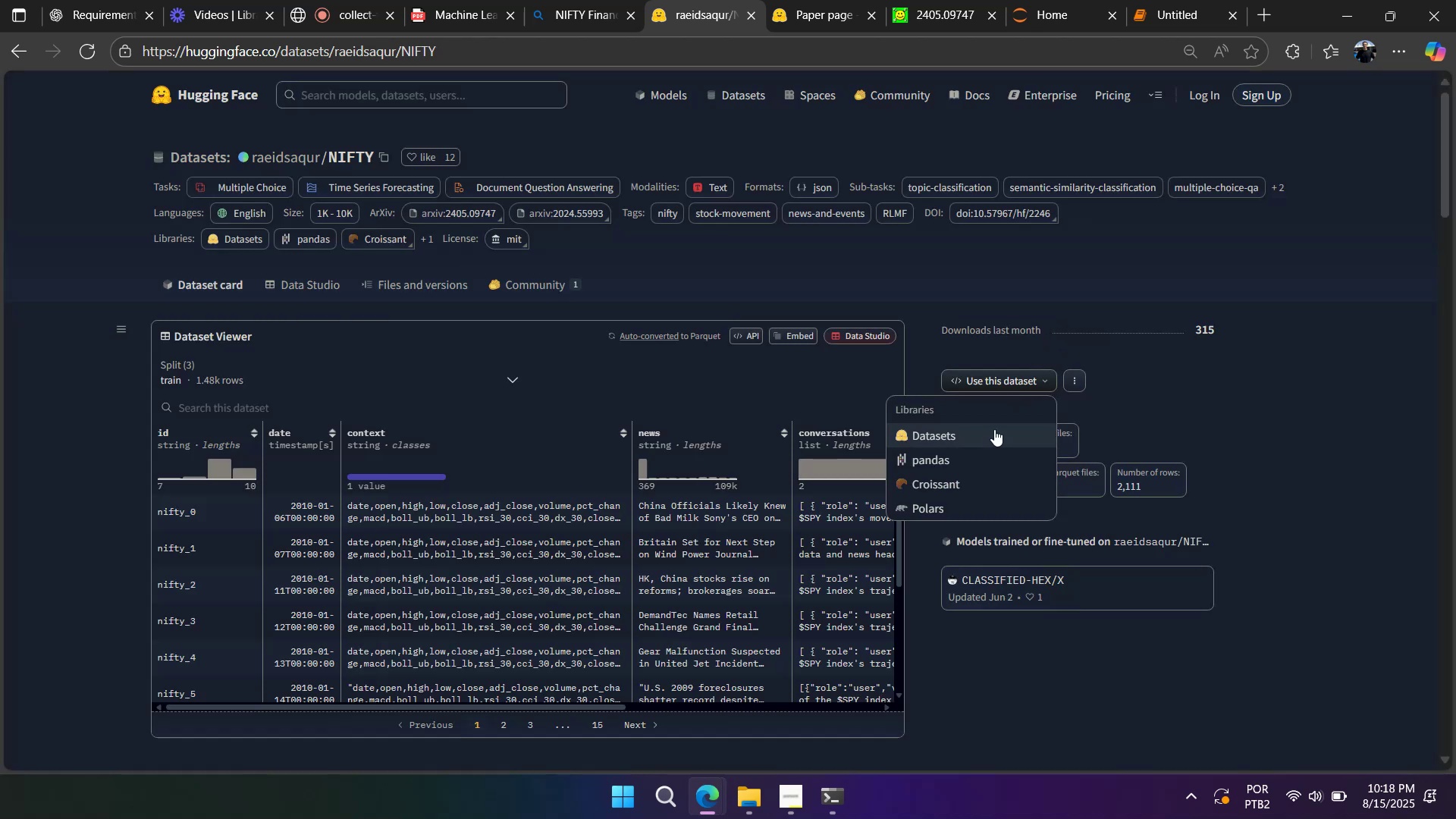 
left_click([989, 436])
 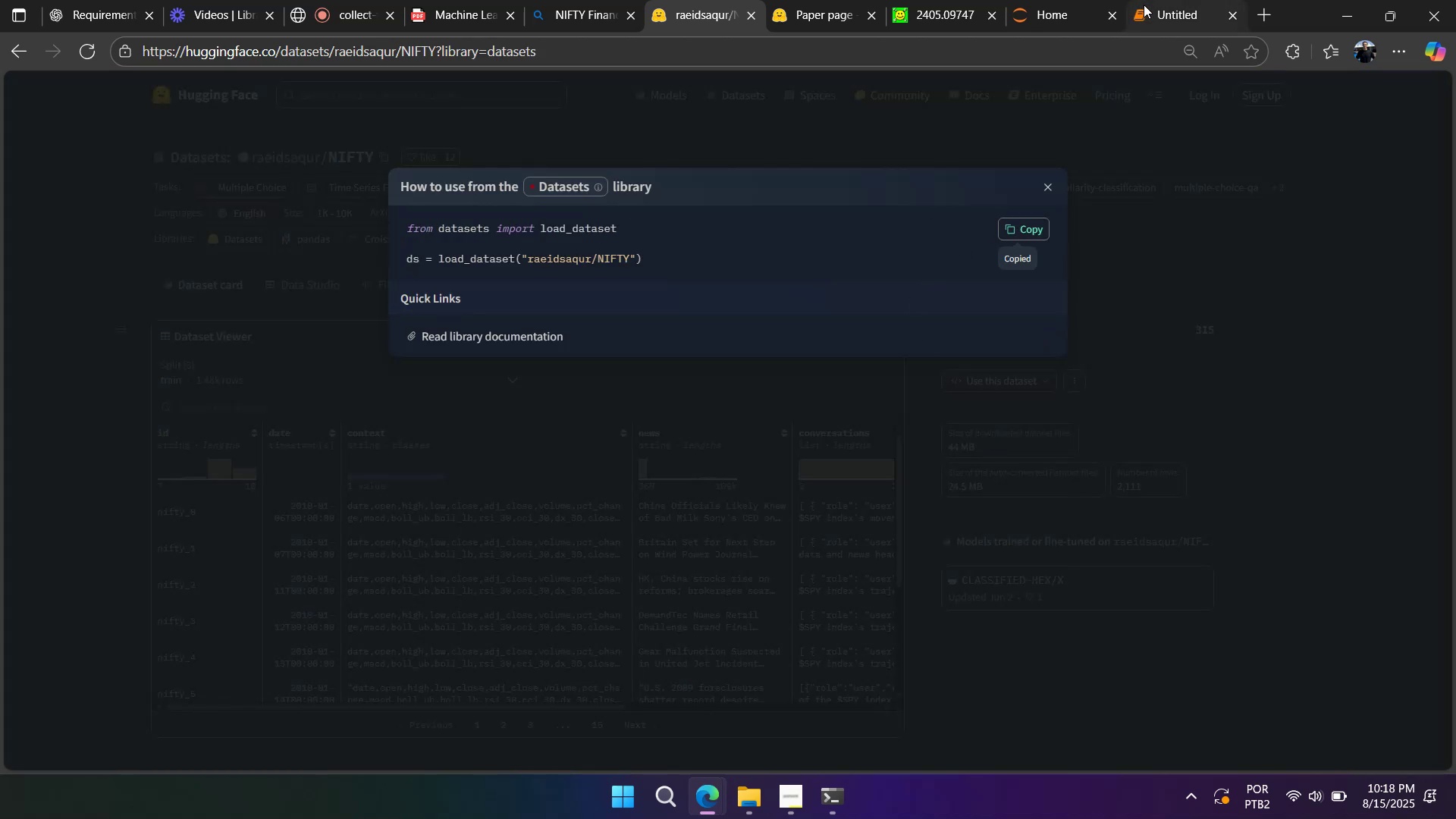 
left_click([1143, 8])
 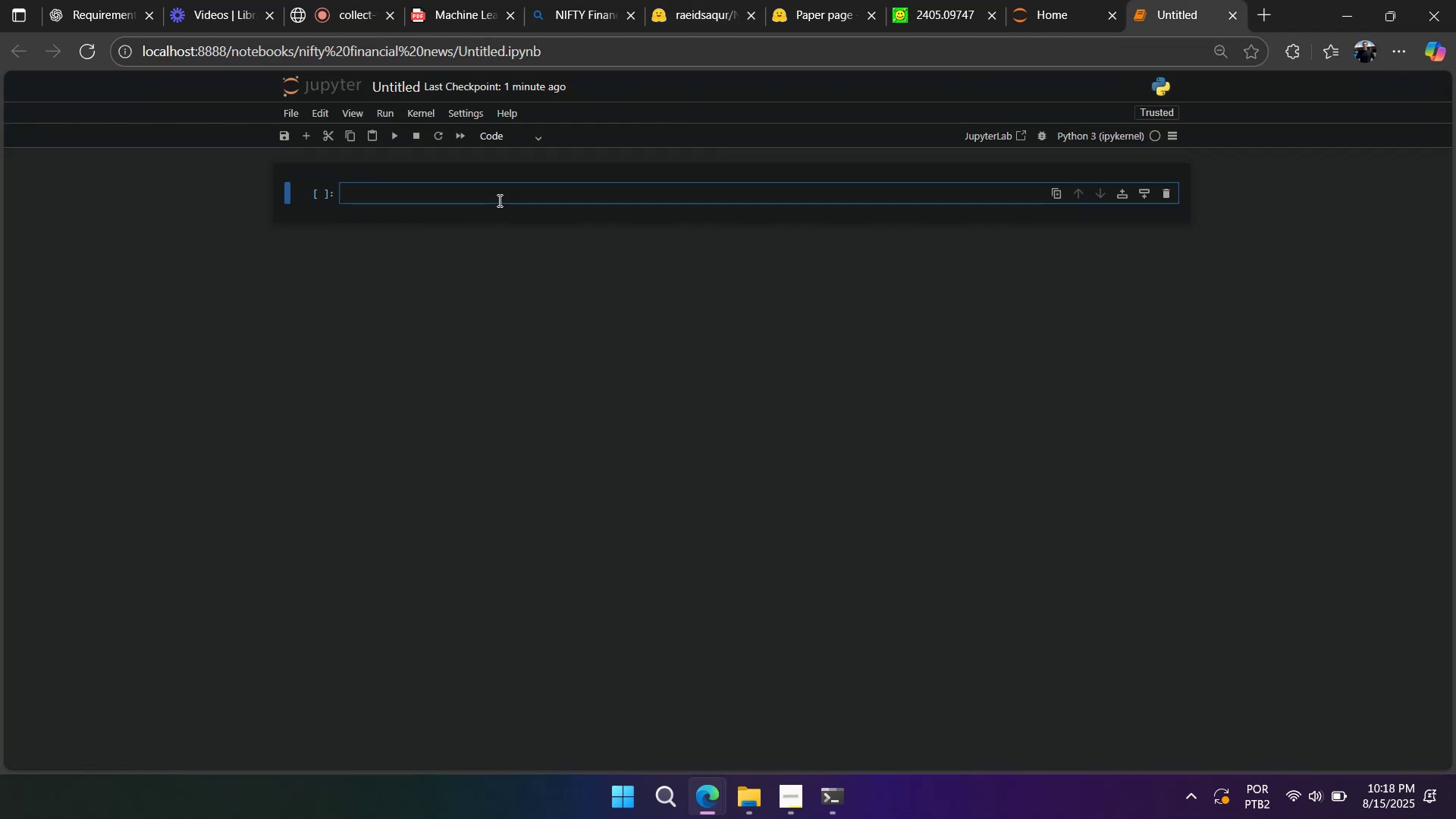 
left_click([498, 200])
 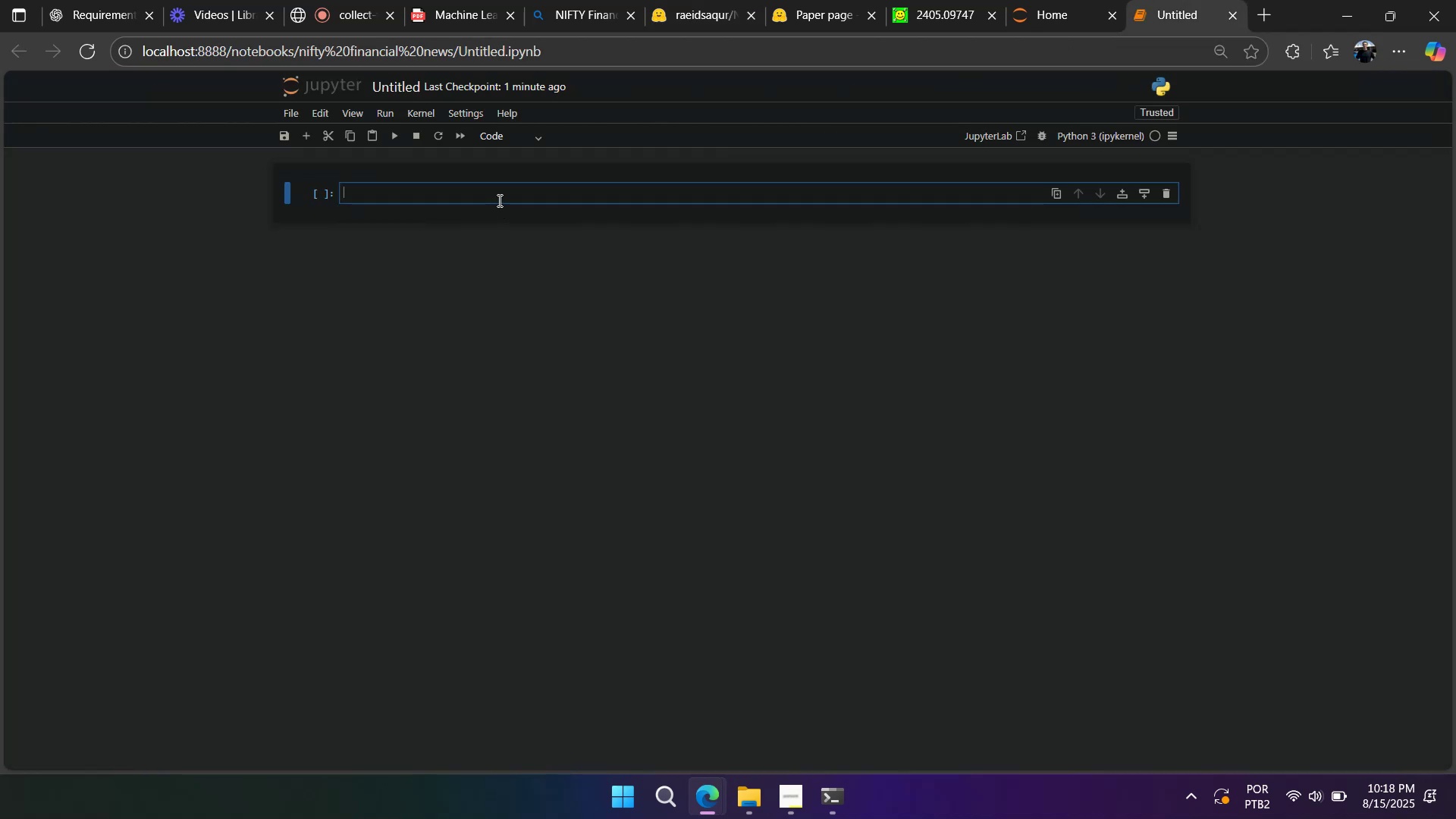 
key(Control+V)
 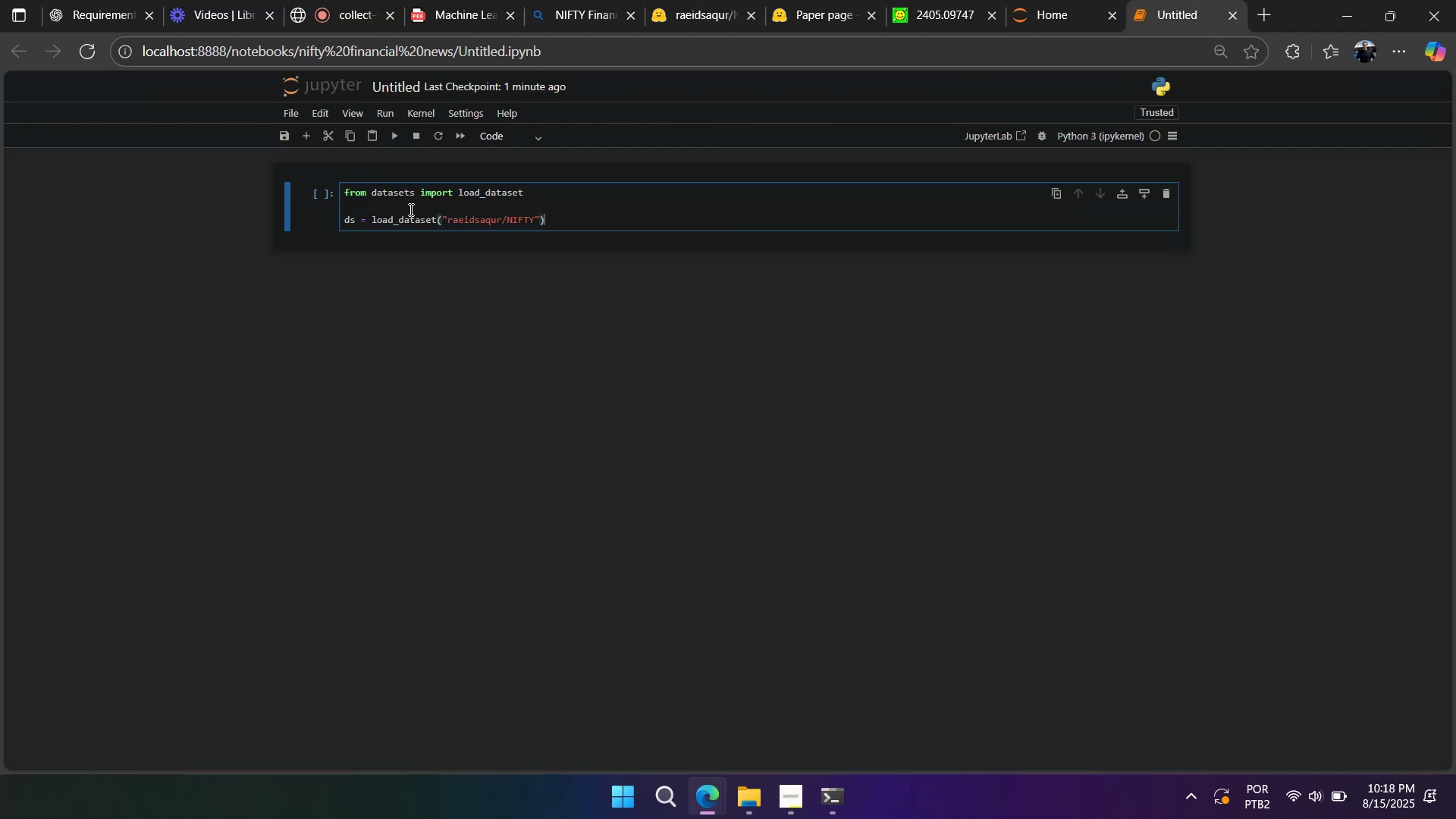 
left_click([318, 212])
 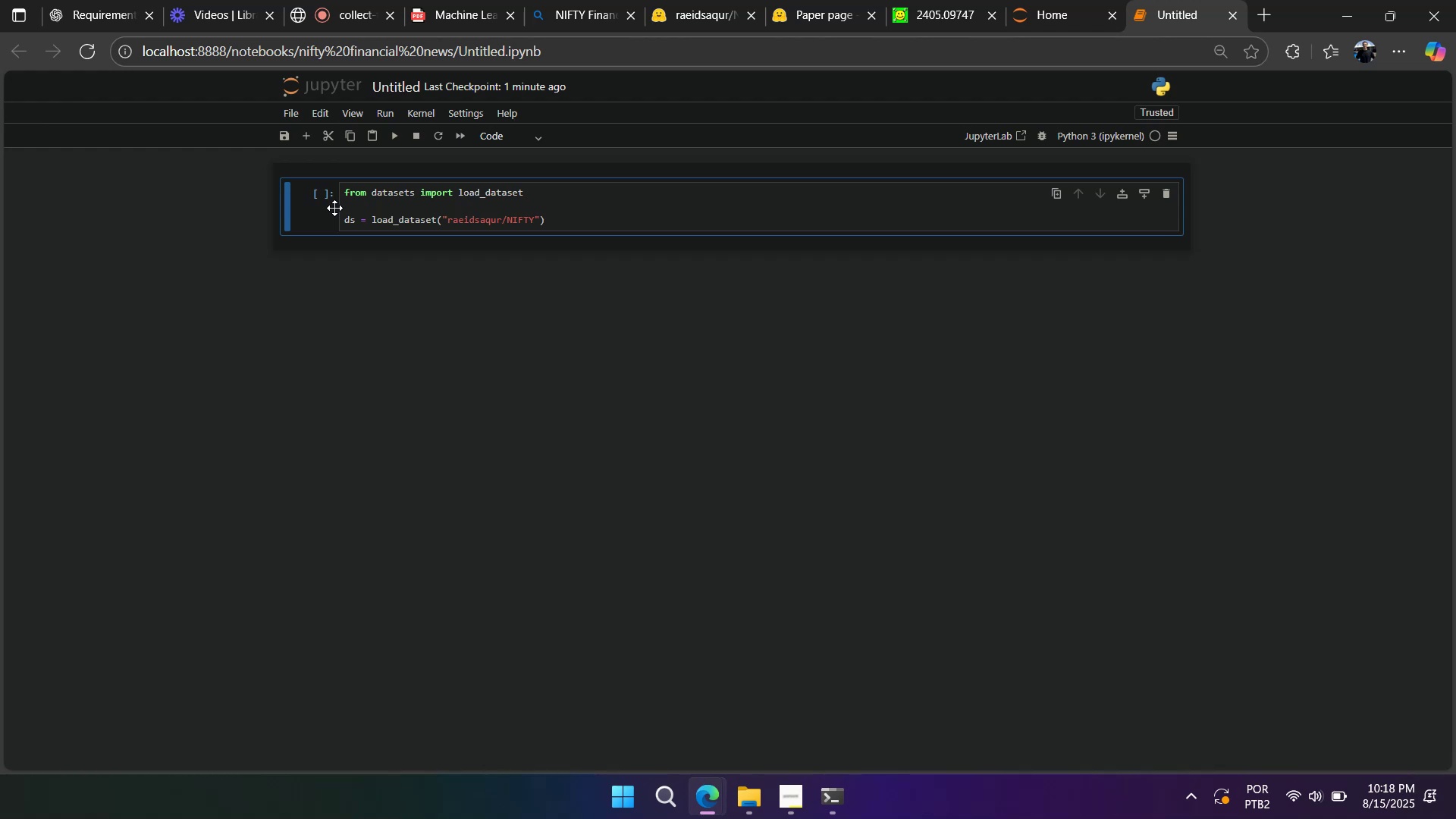 
type(aaaaaaimport pandas as pd)
 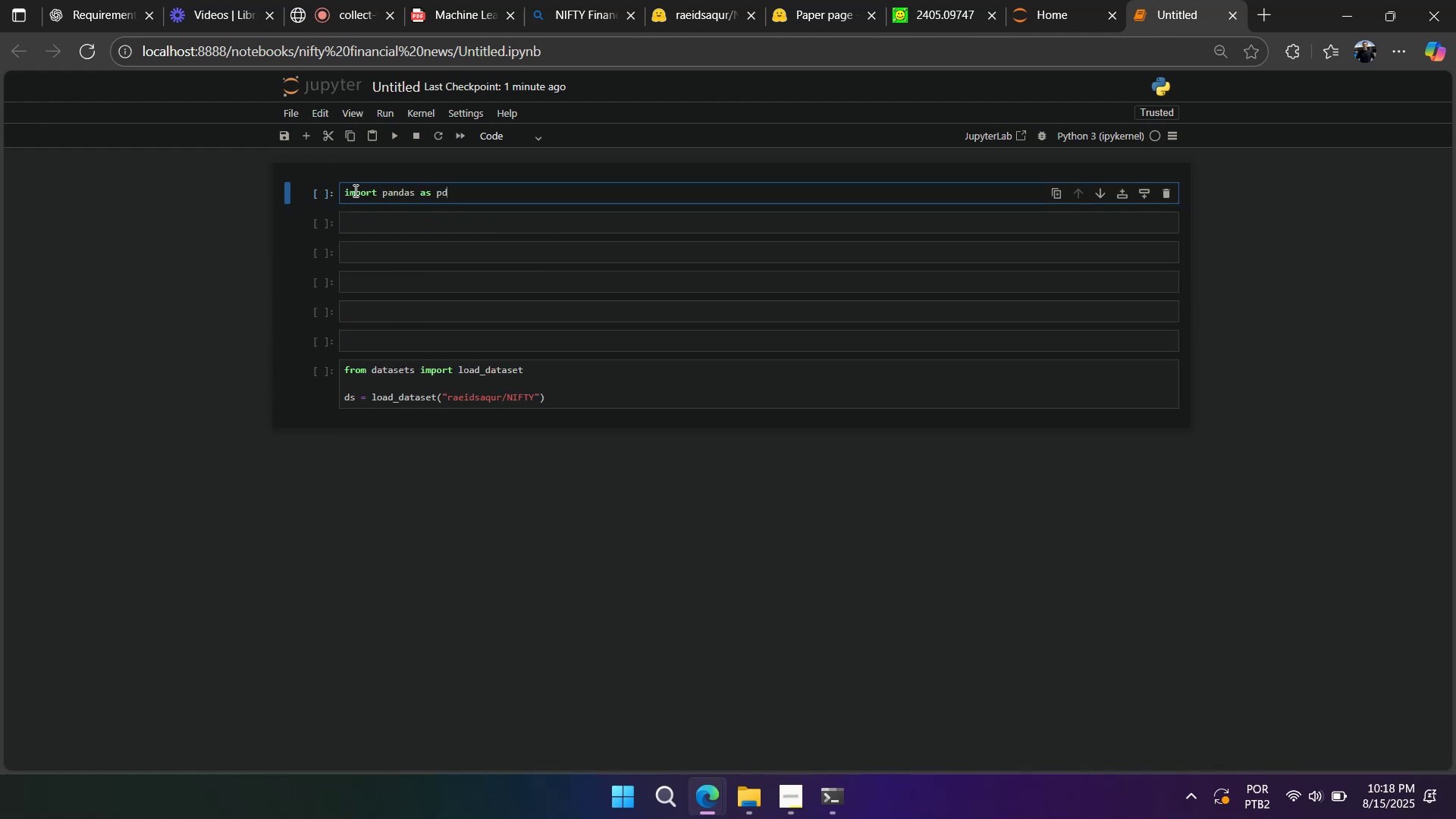 
key(Enter)
 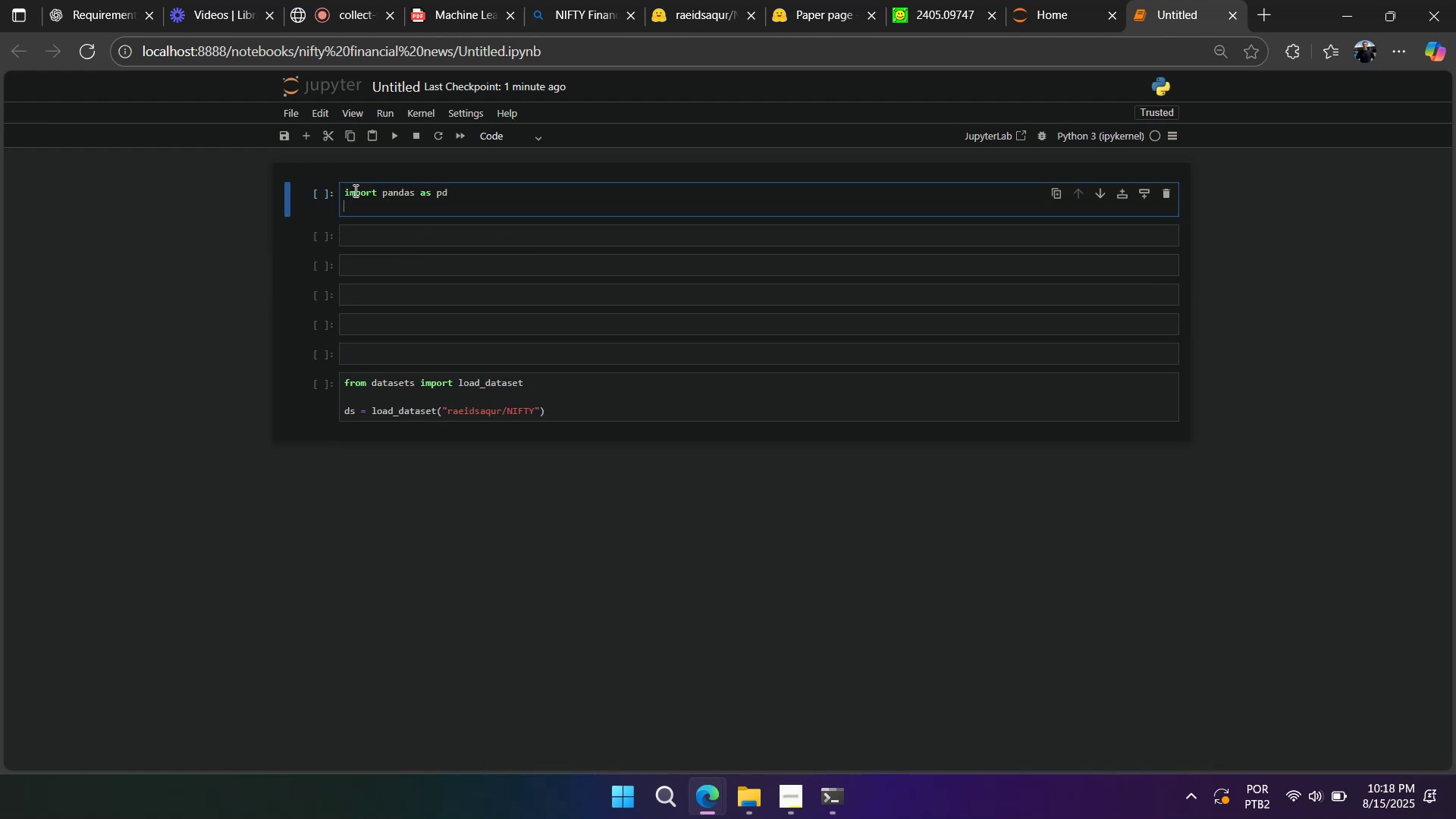 
type(import numpy as np)
 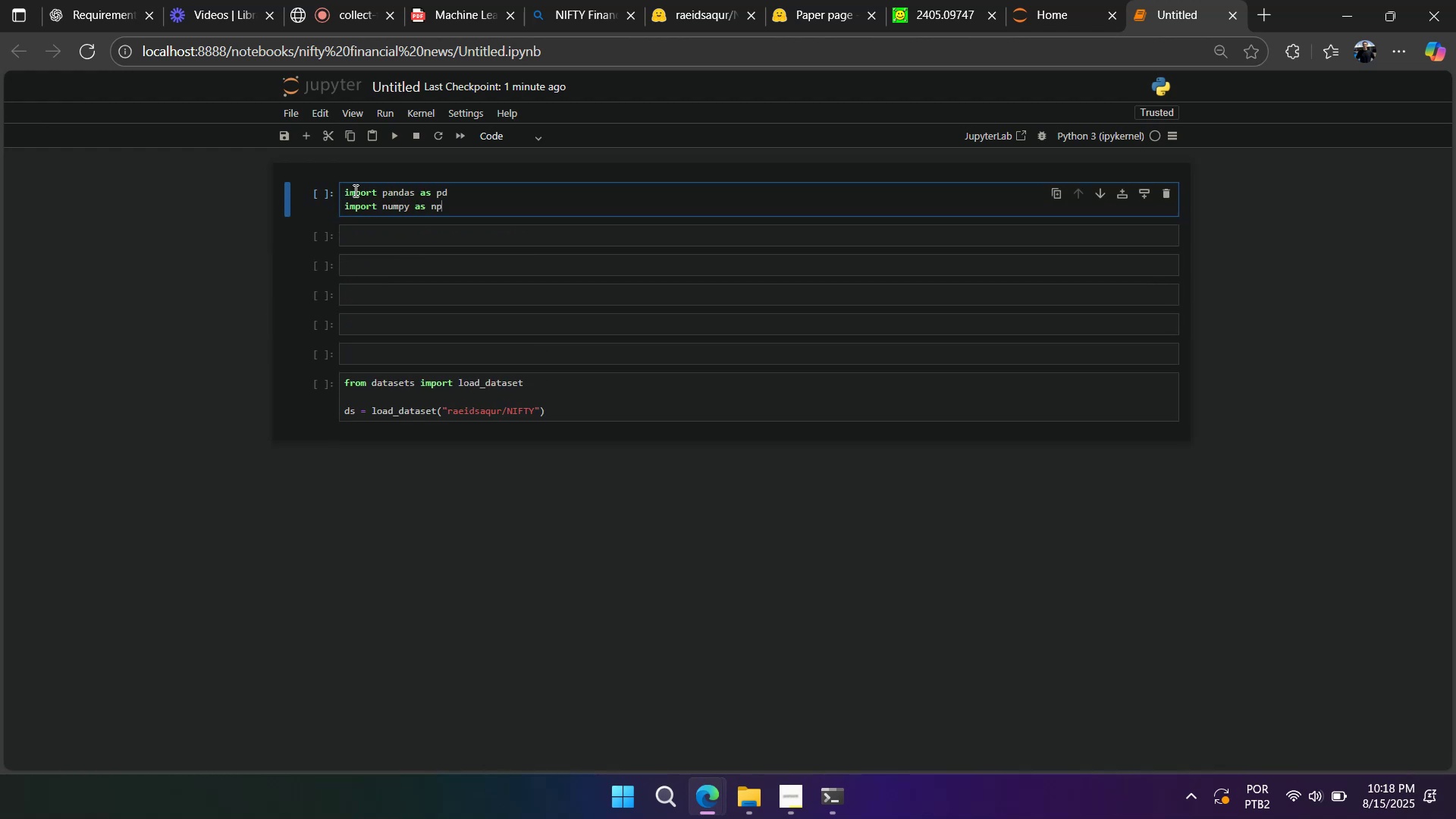 
key(Enter)
 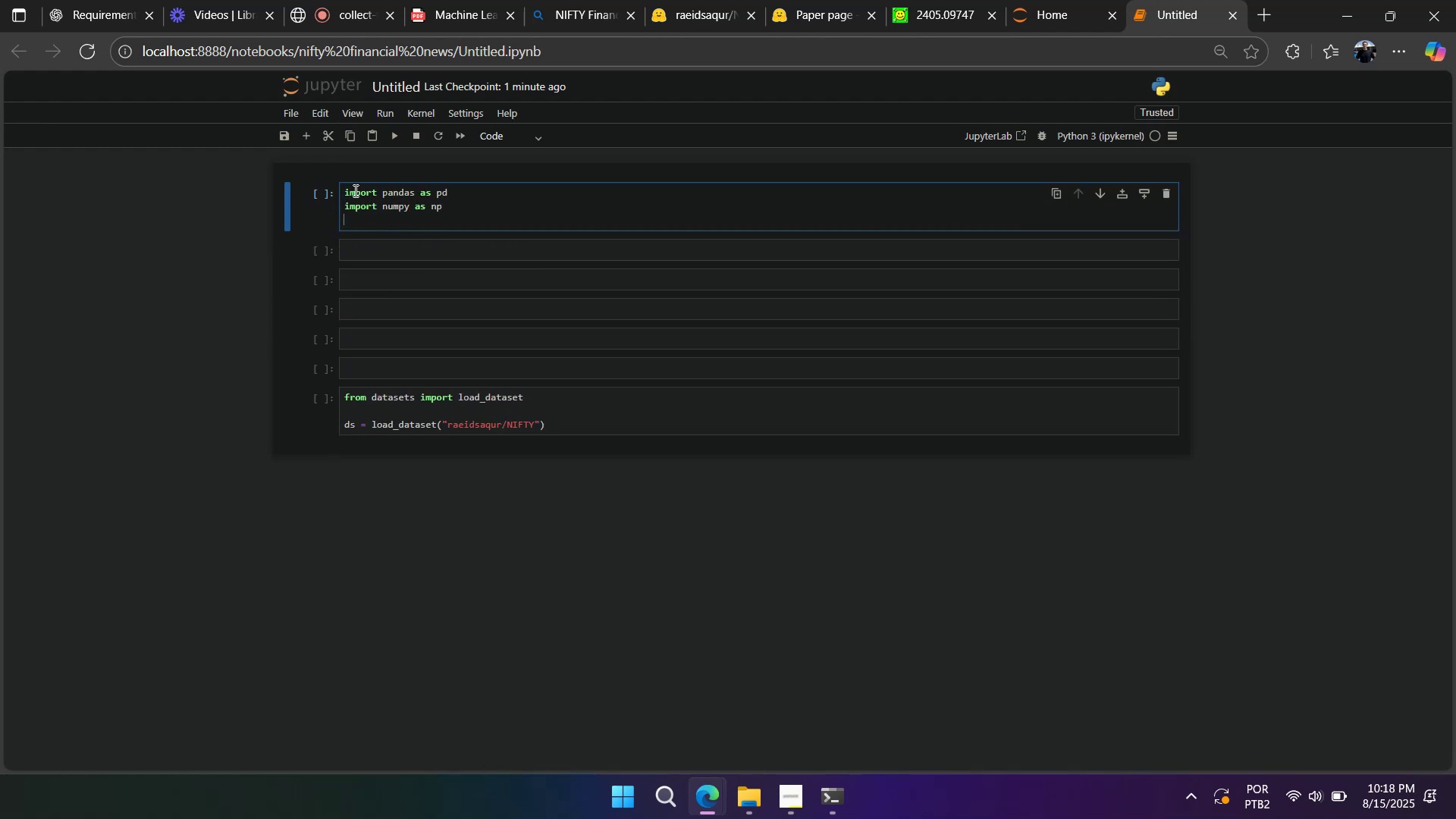 
key(Enter)
 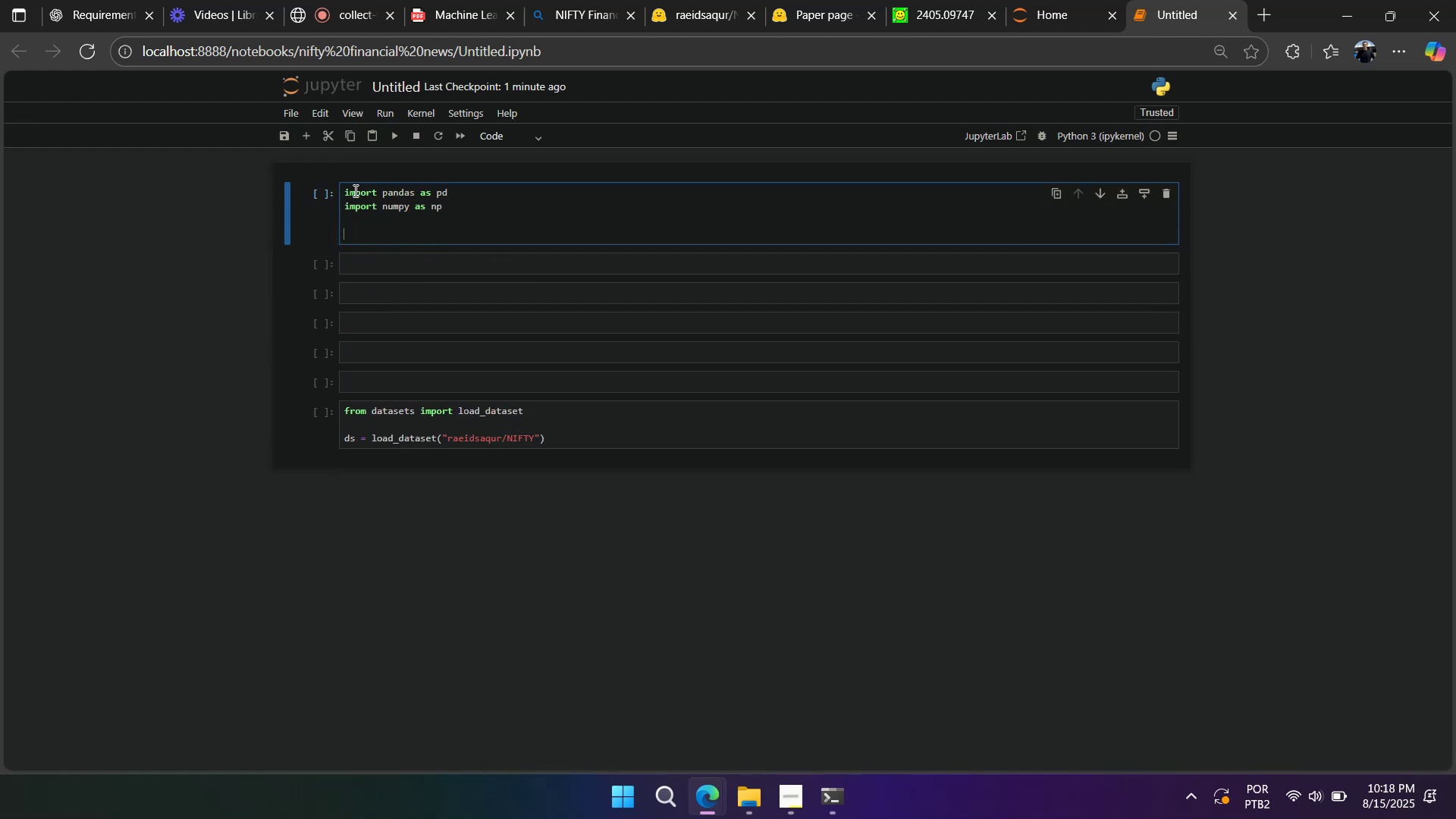 
key(Enter)
 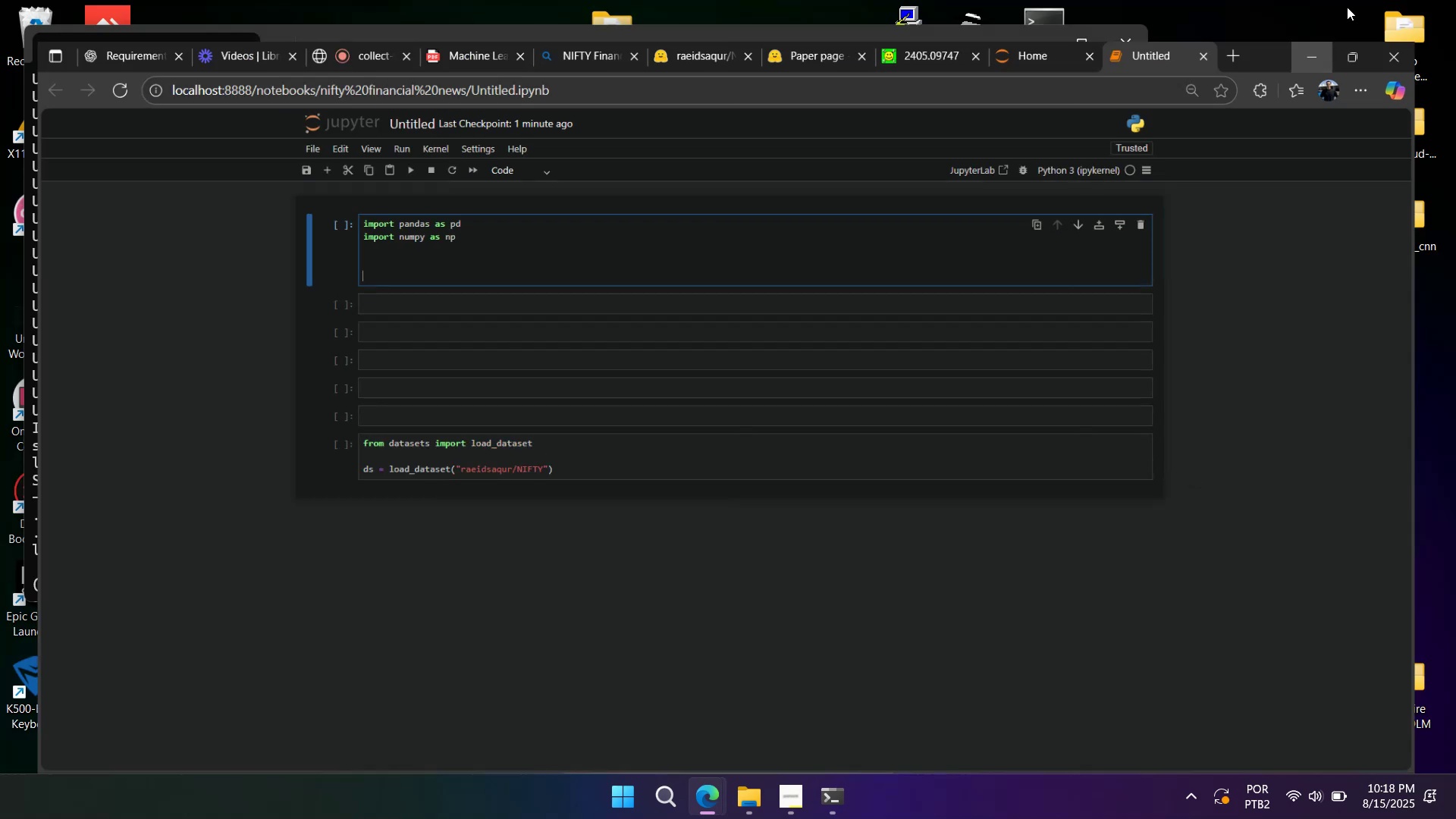 
double_click([1382, 191])
 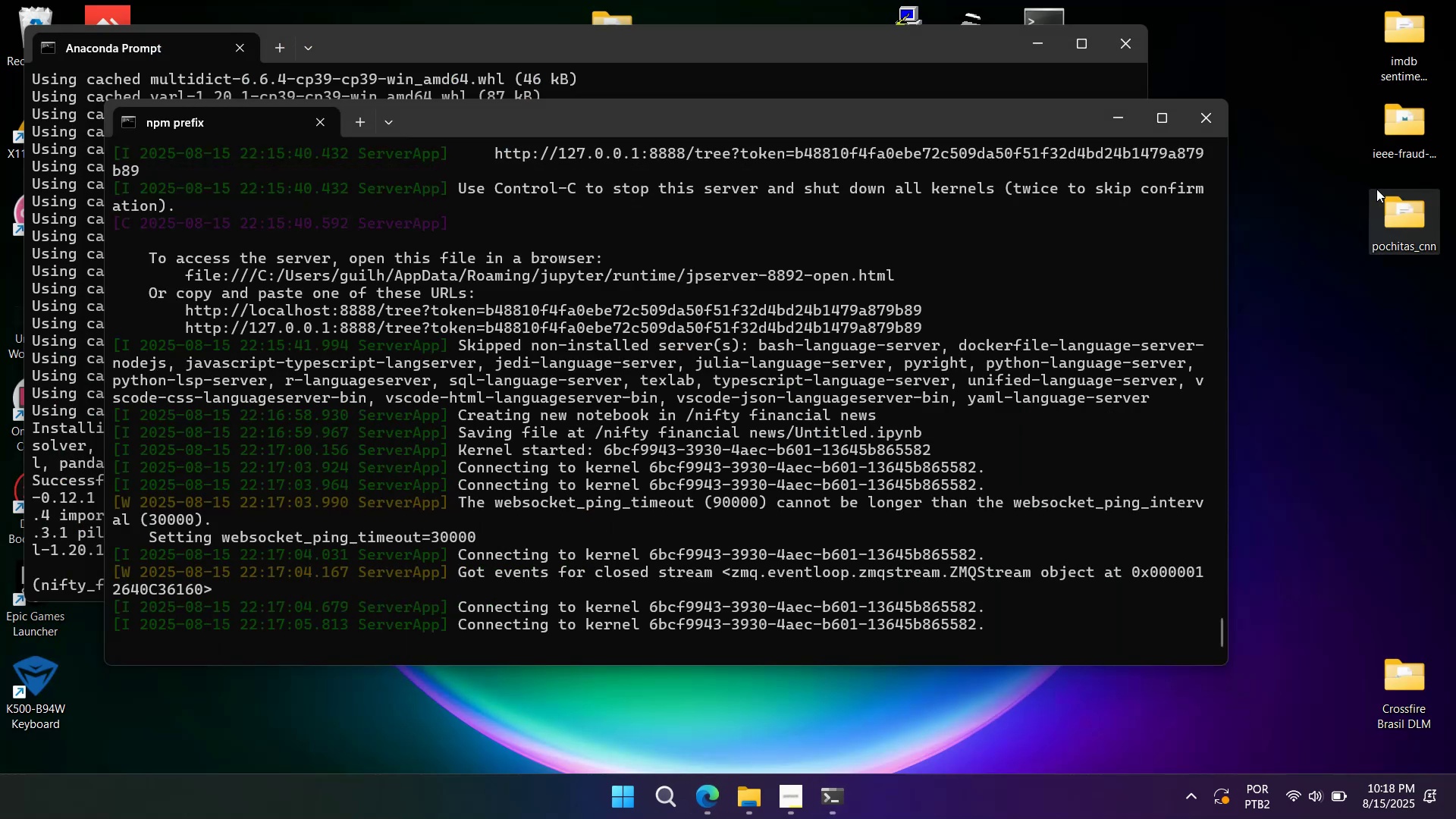 
left_click_drag(start_coordinate=[1344, 187], to_coordinate=[1242, 261])
 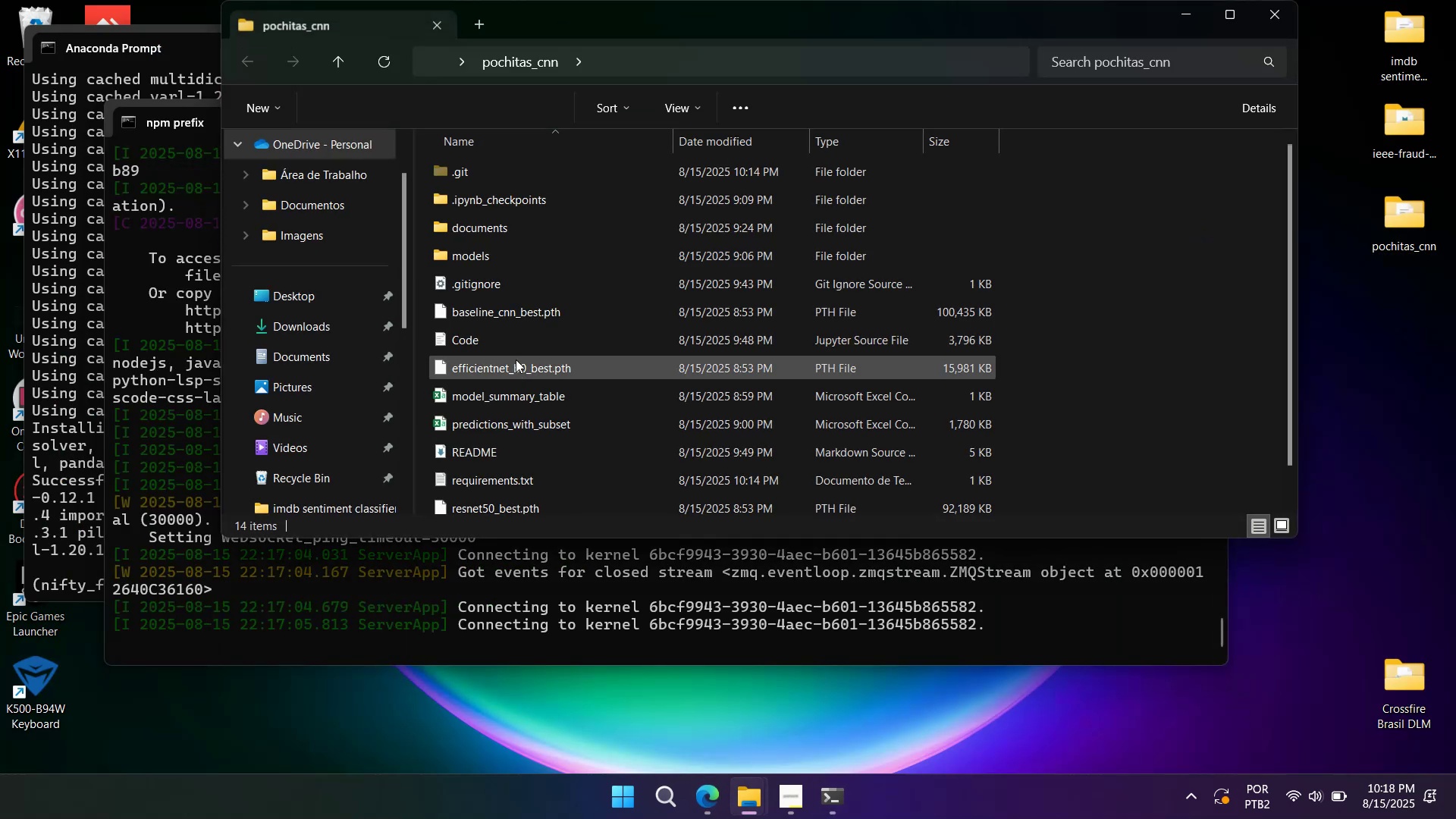 
double_click([515, 337])
 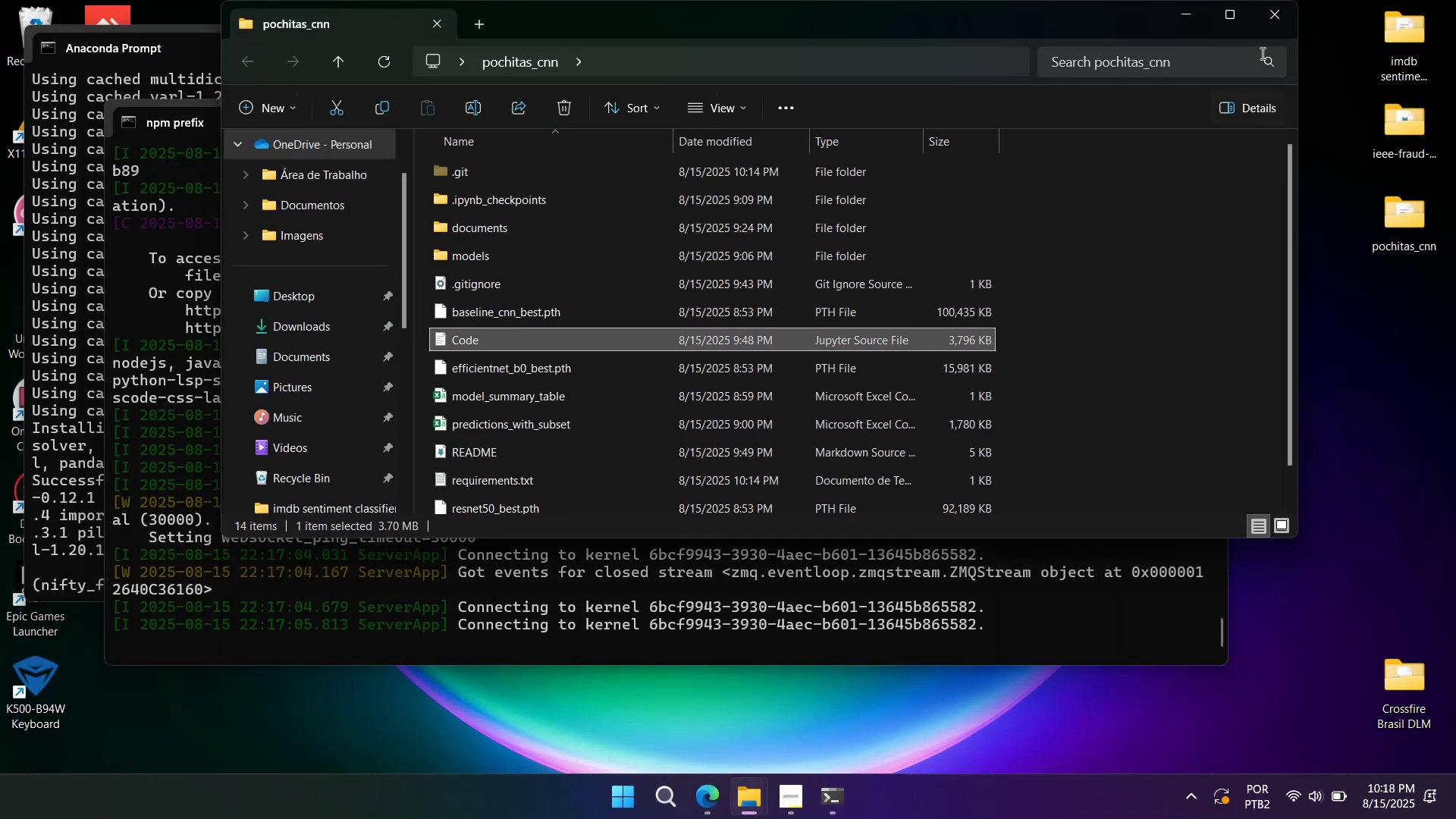 
left_click([1278, 20])
 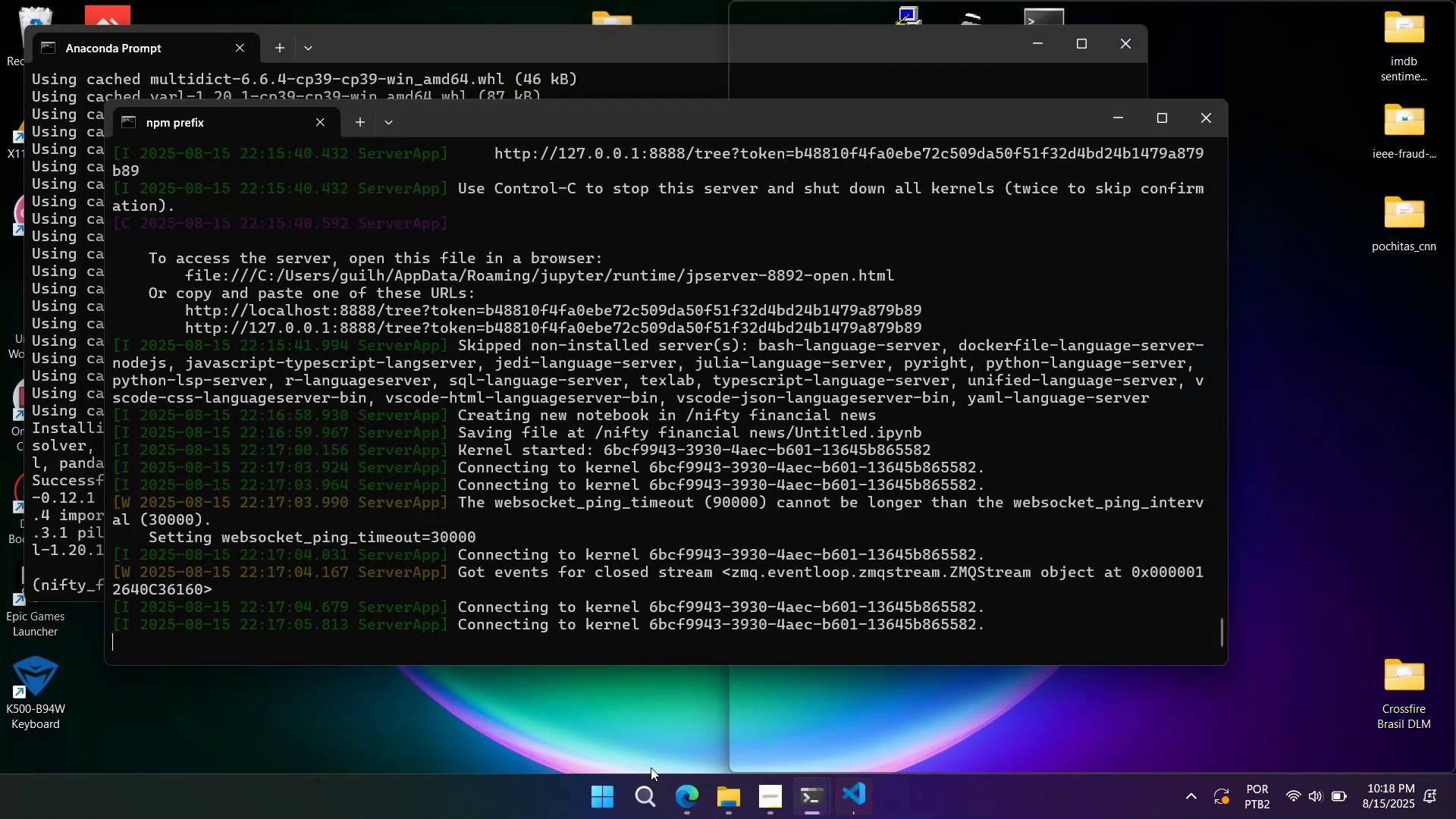 
left_click([669, 795])
 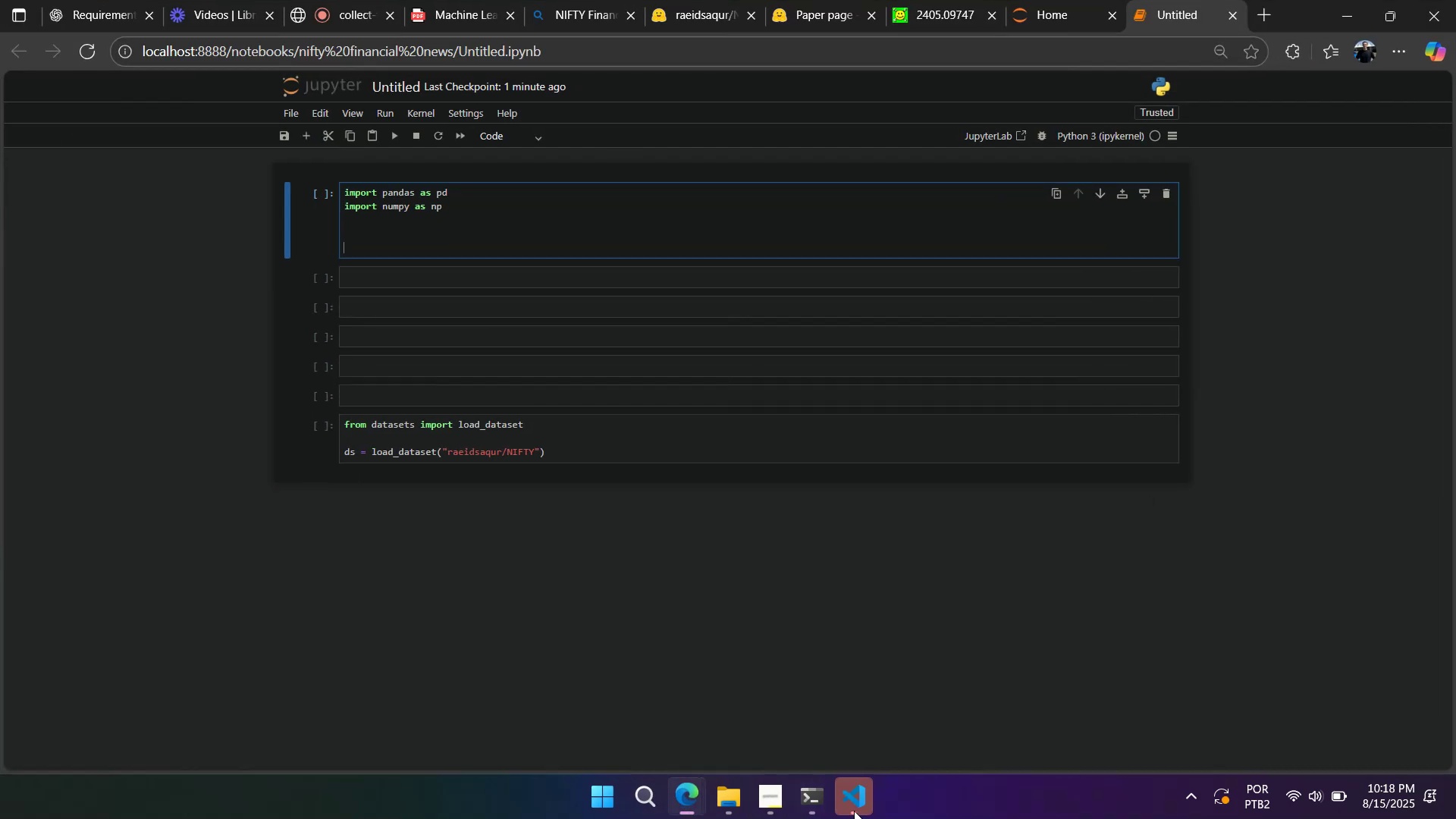 
left_click([853, 810])
 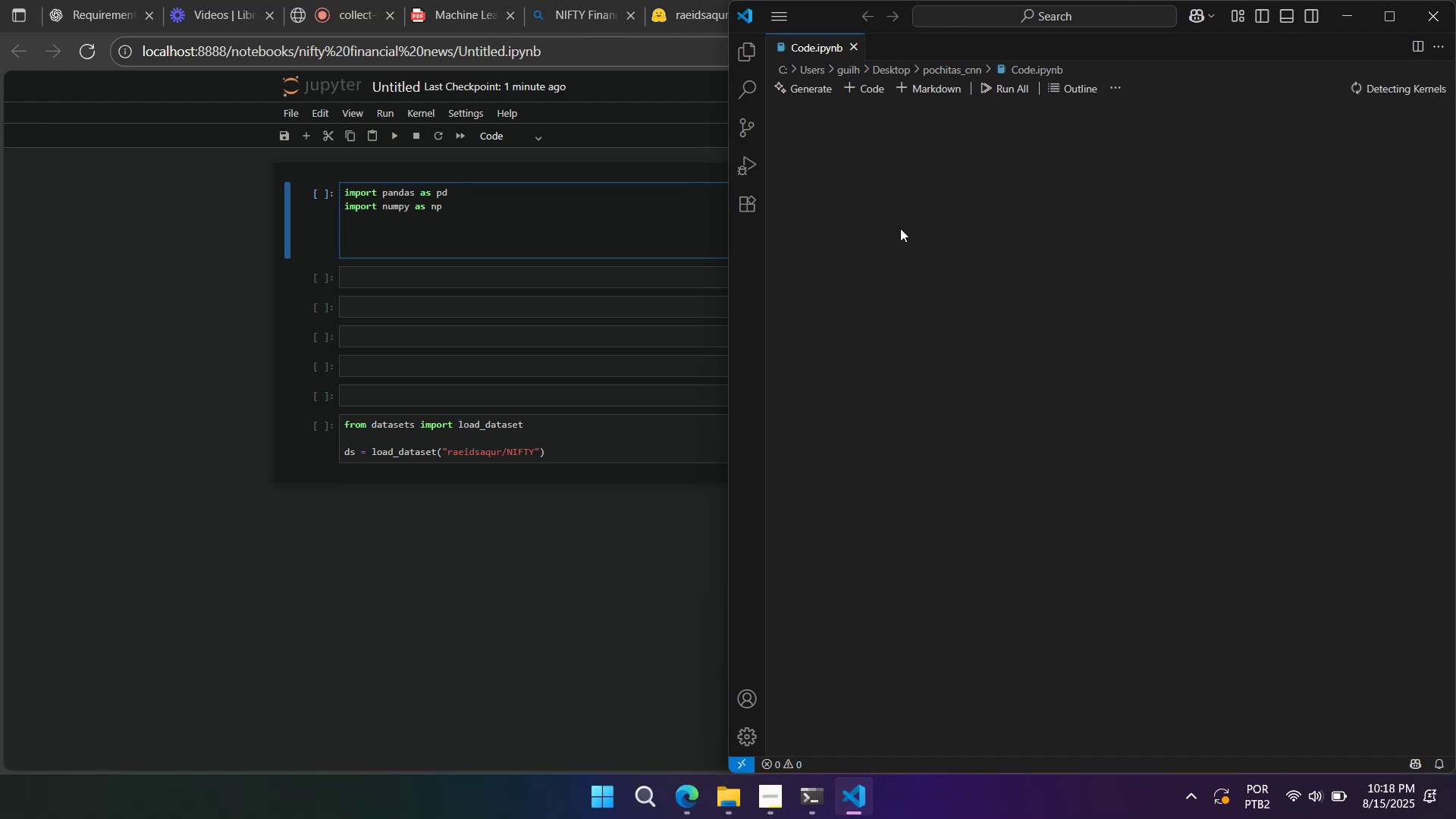 
left_click([450, 246])
 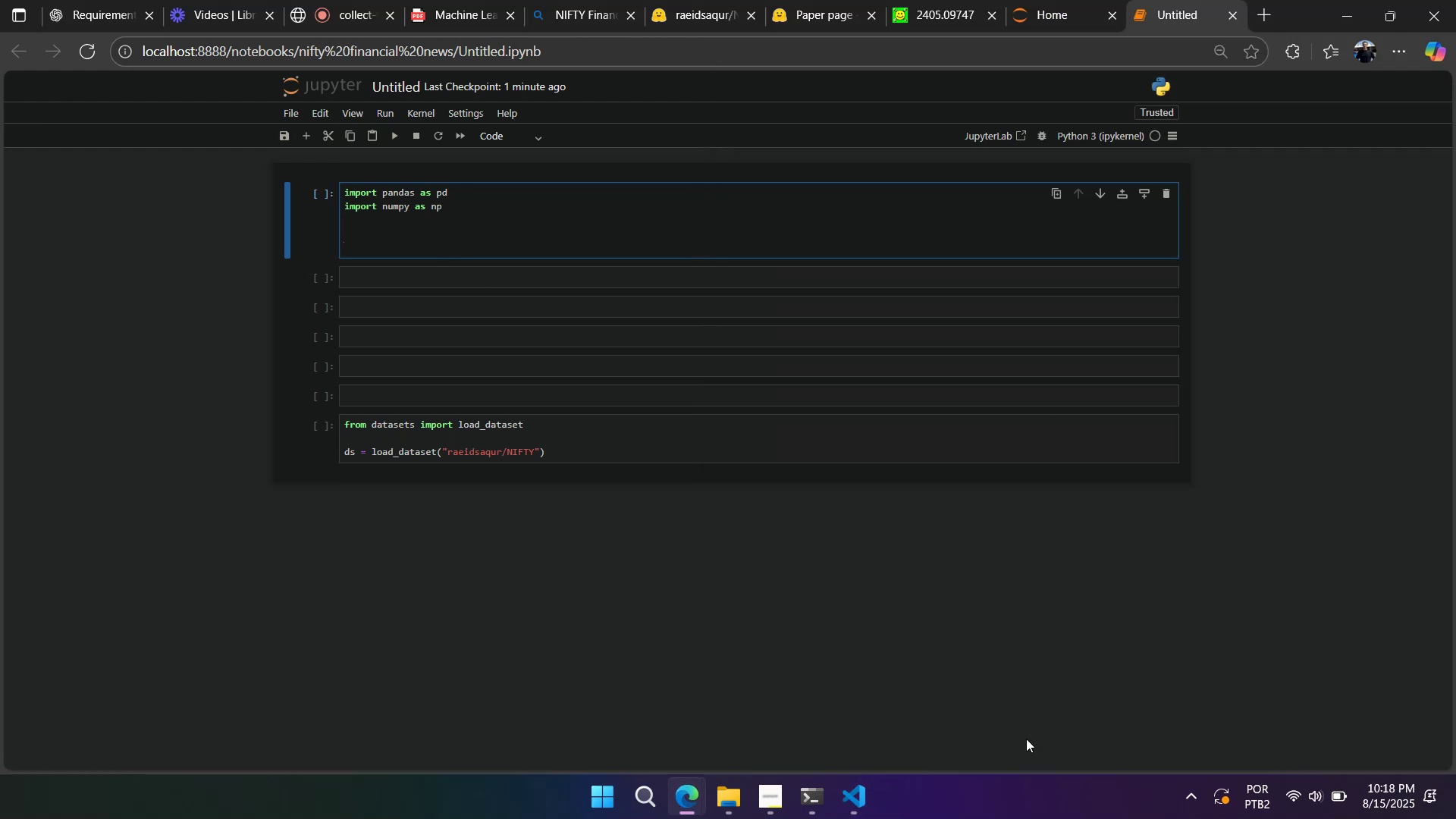 
left_click([865, 807])
 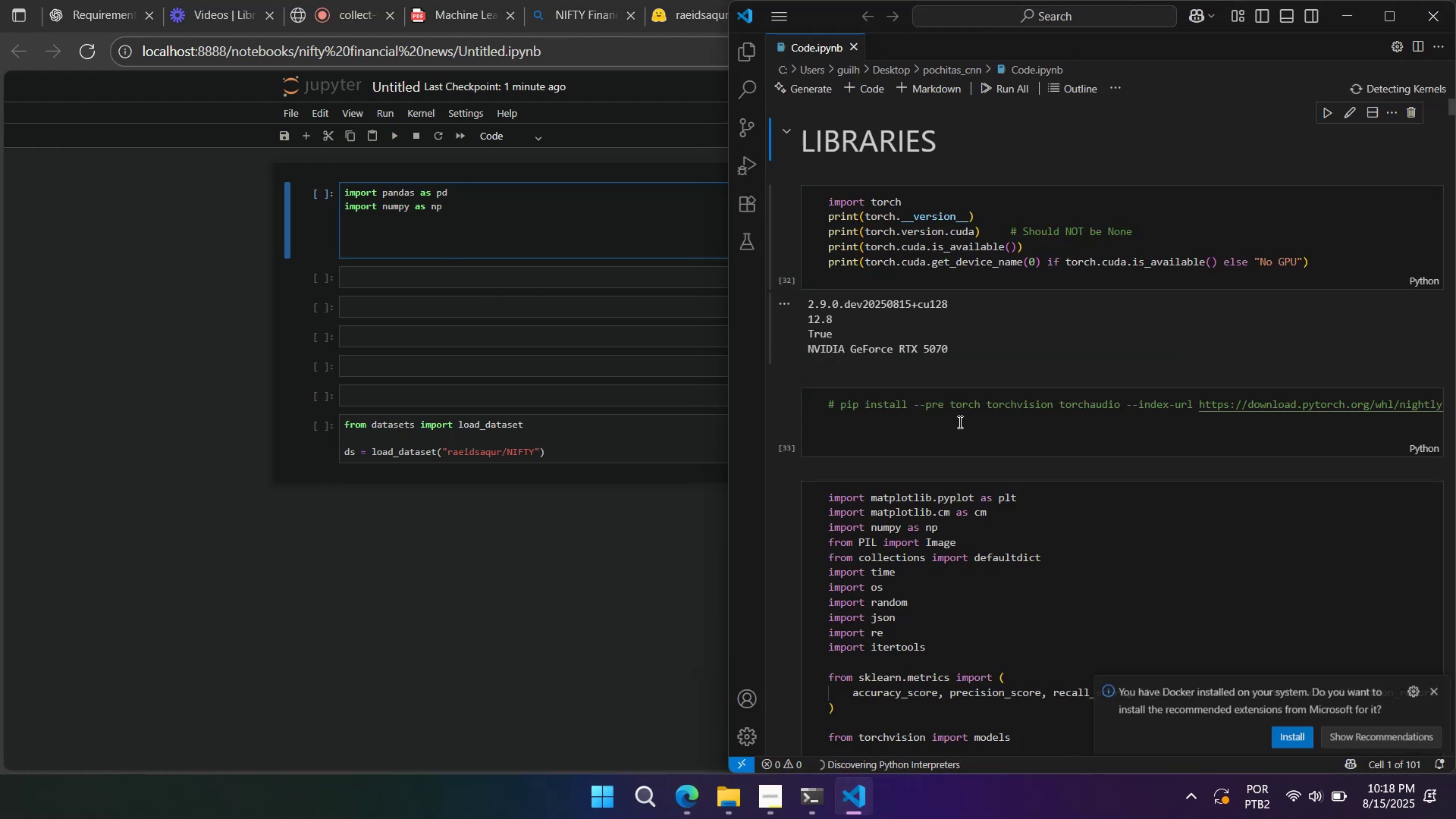 
scroll: coordinate [927, 468], scroll_direction: down, amount: 8.0
 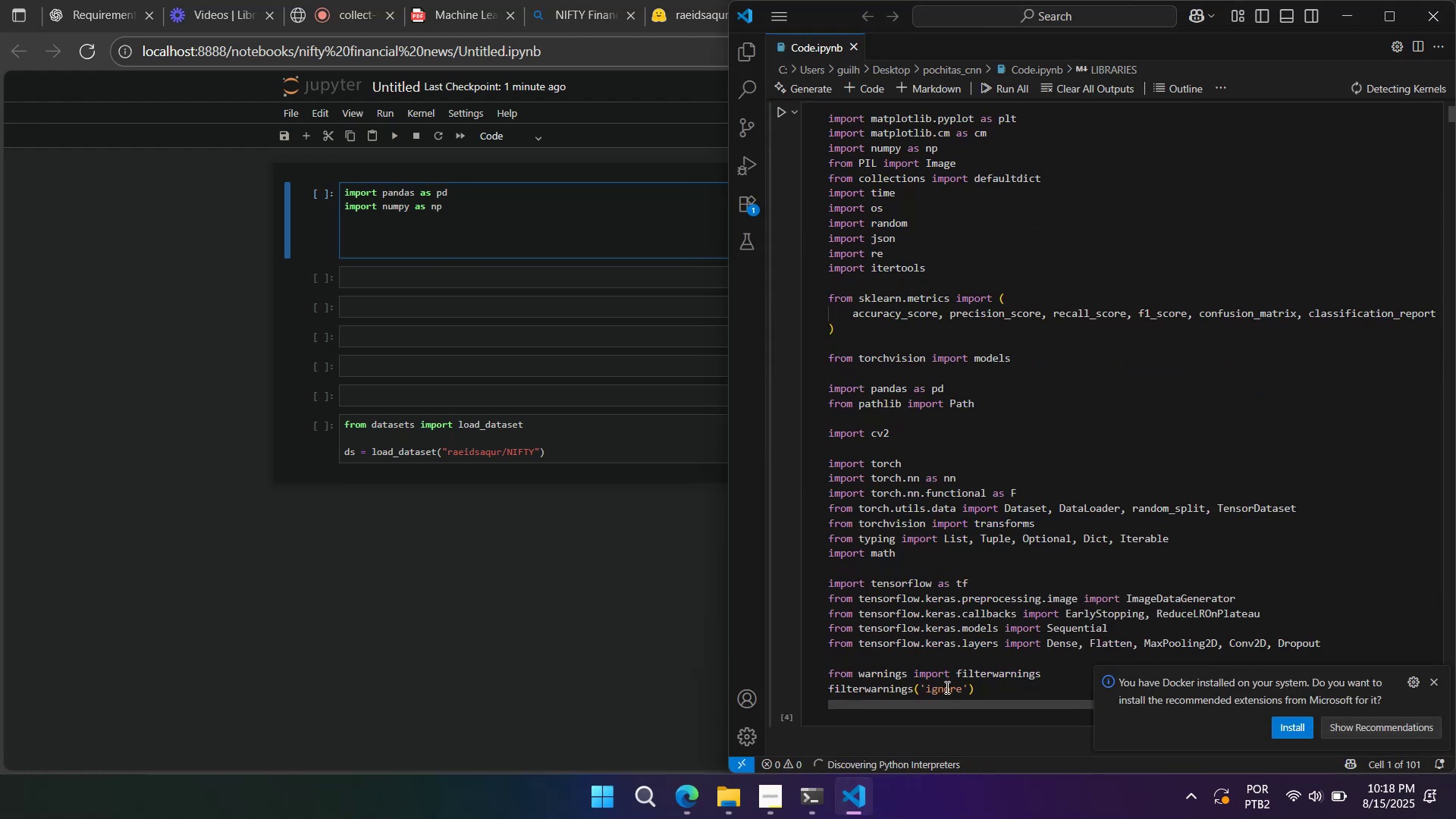 
left_click_drag(start_coordinate=[984, 689], to_coordinate=[782, 679])
 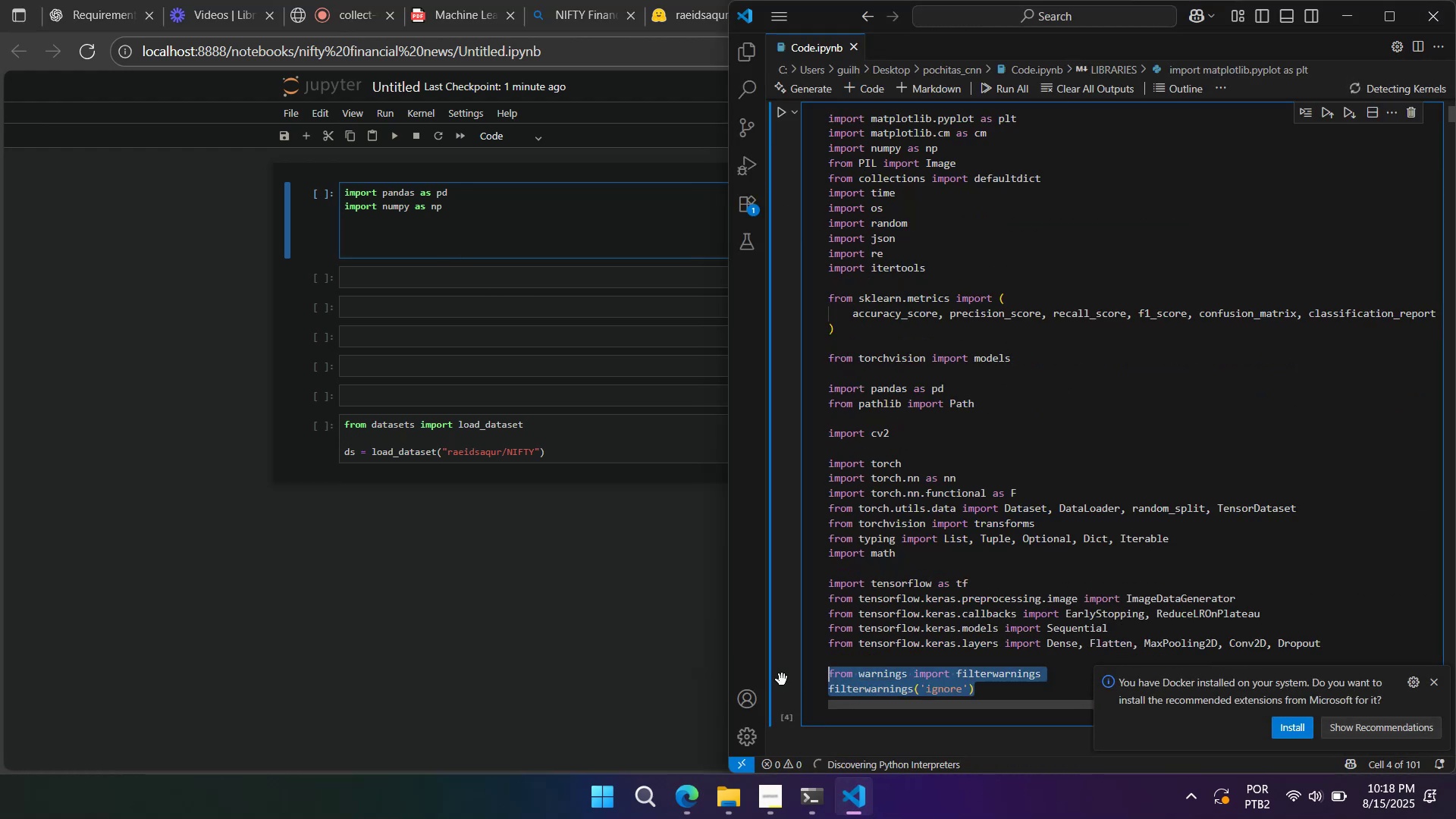 
key(Control+C)
 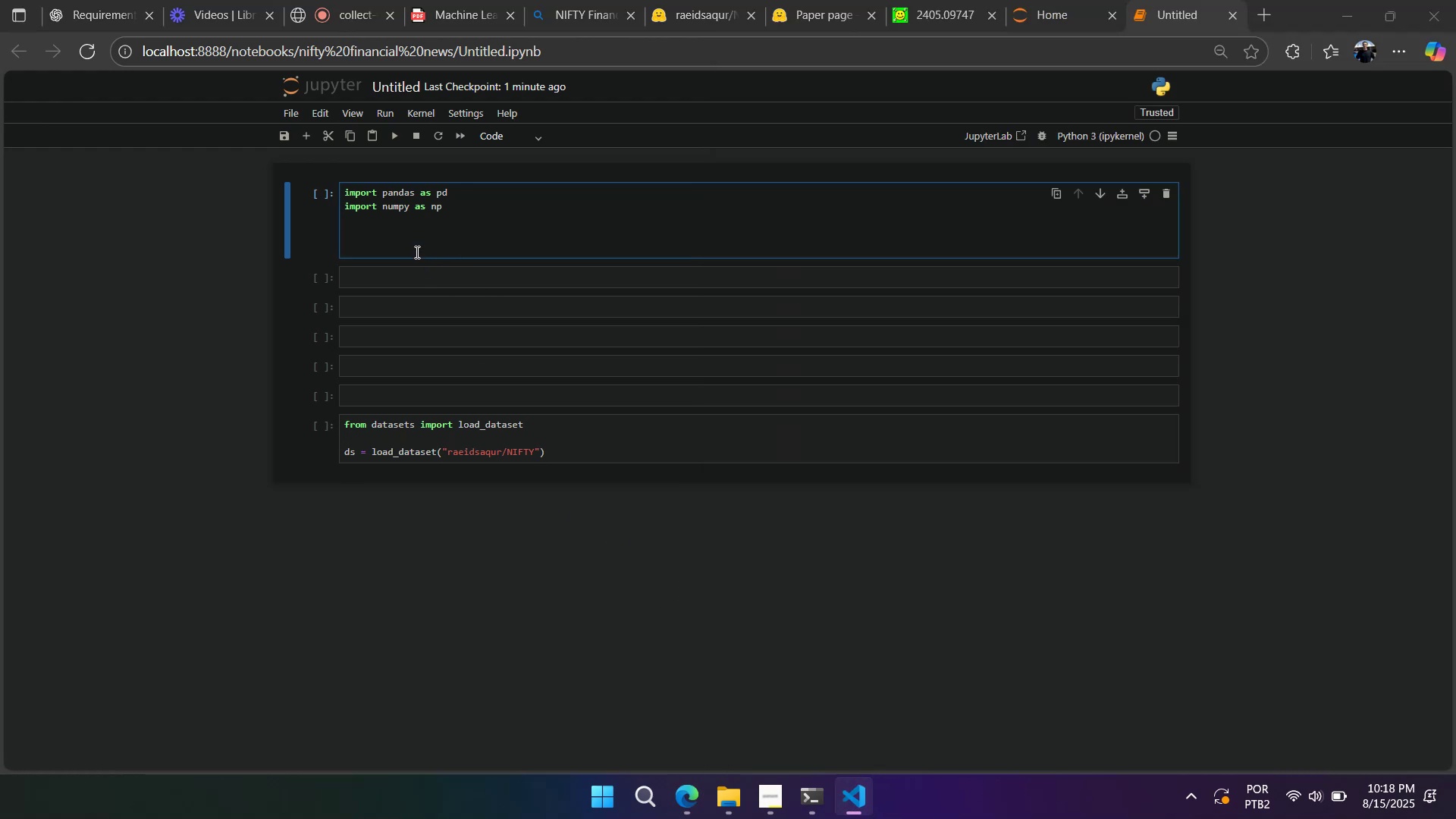 
key(Control+V)
 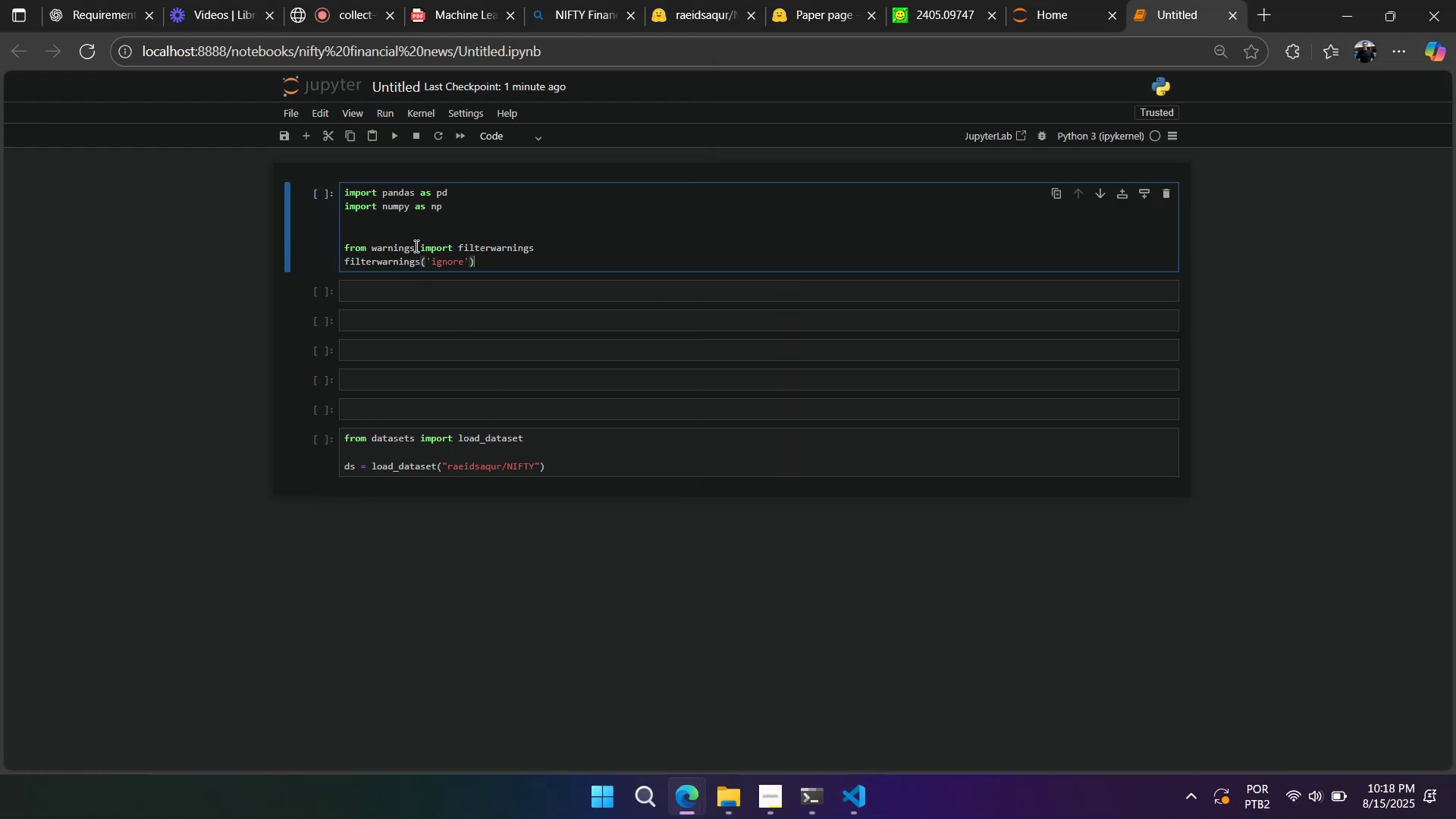 
key(Alt+AltLeft)
 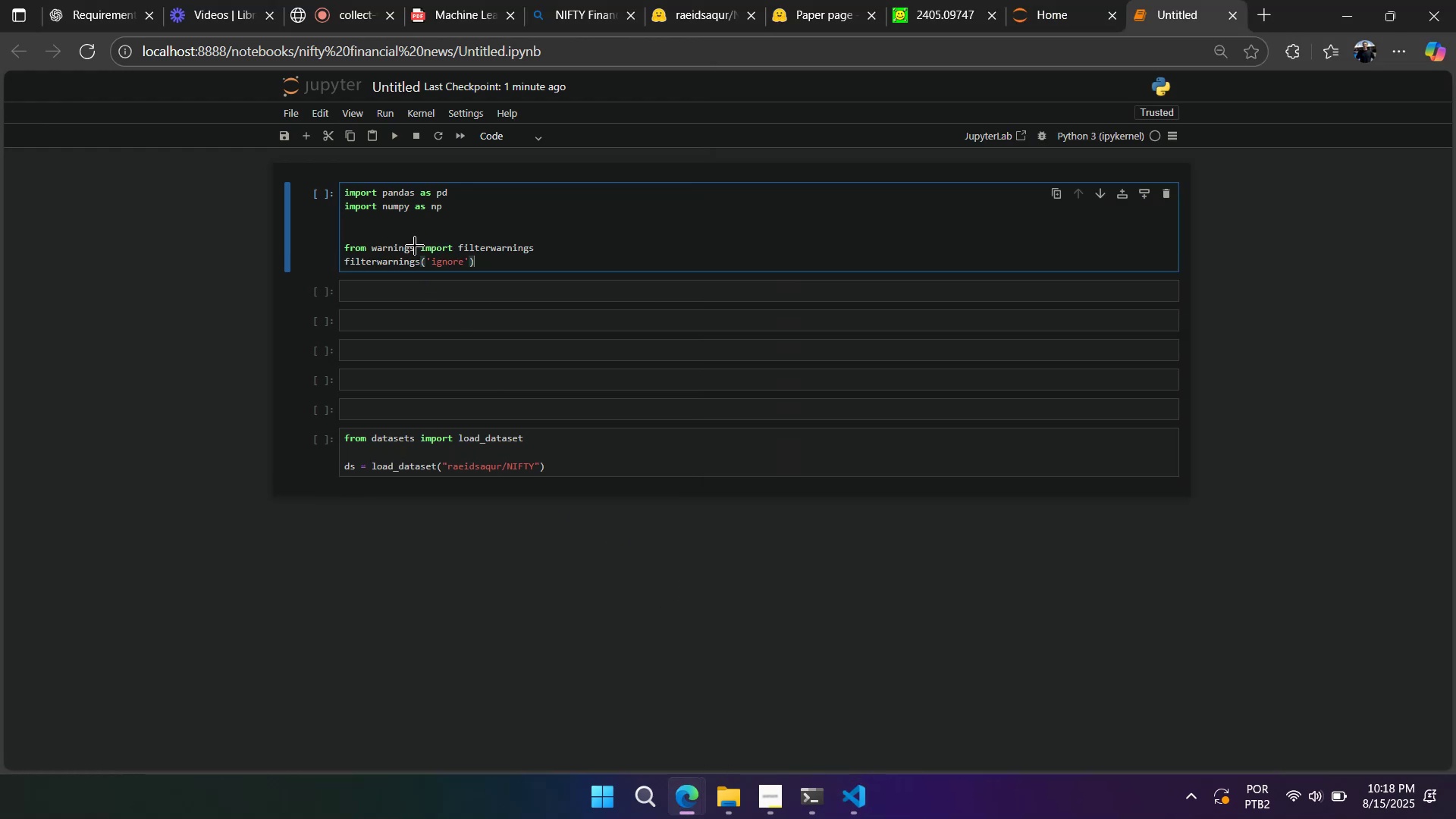 
key(Alt+Tab)
 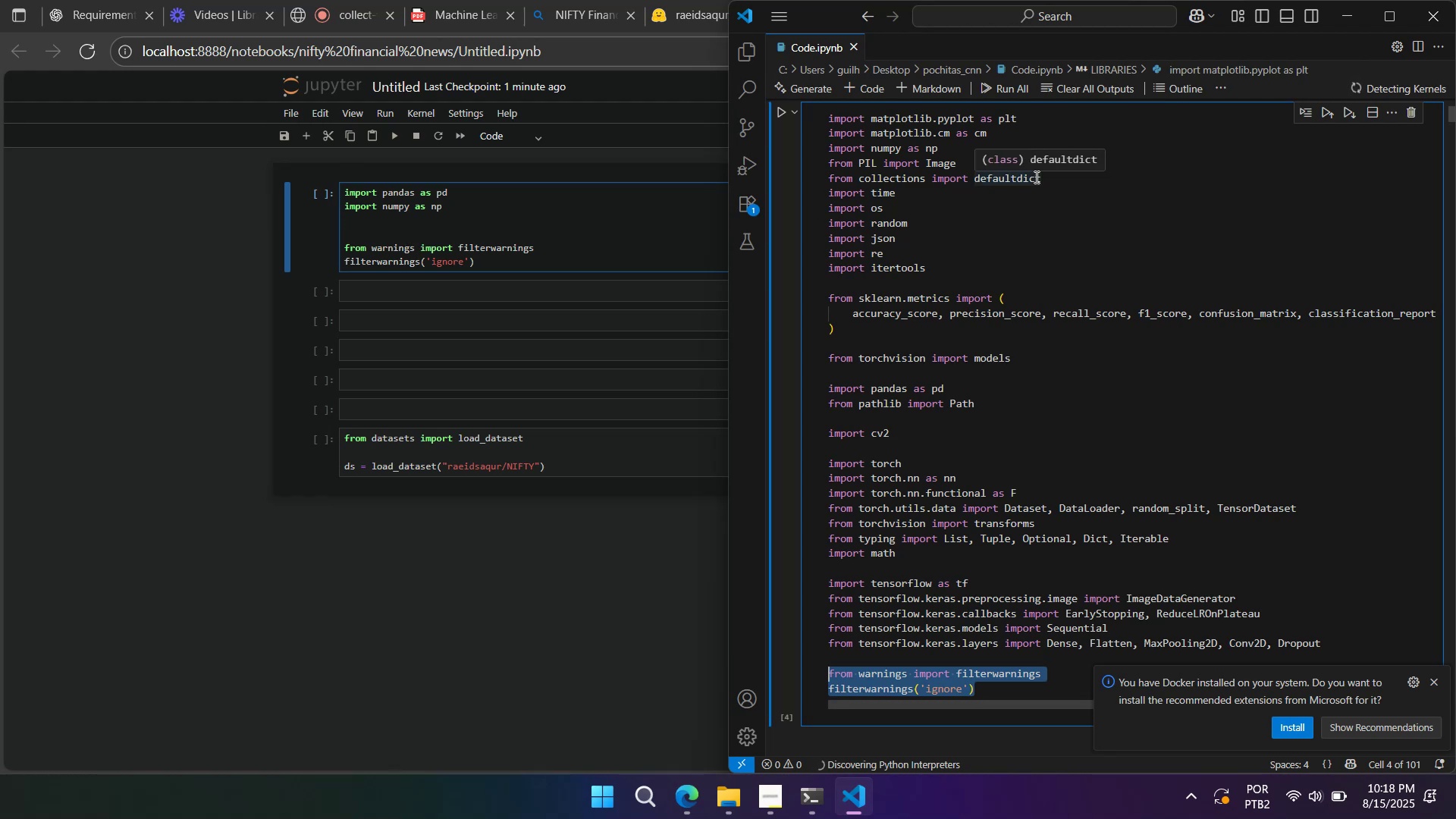 
wait(6.34)
 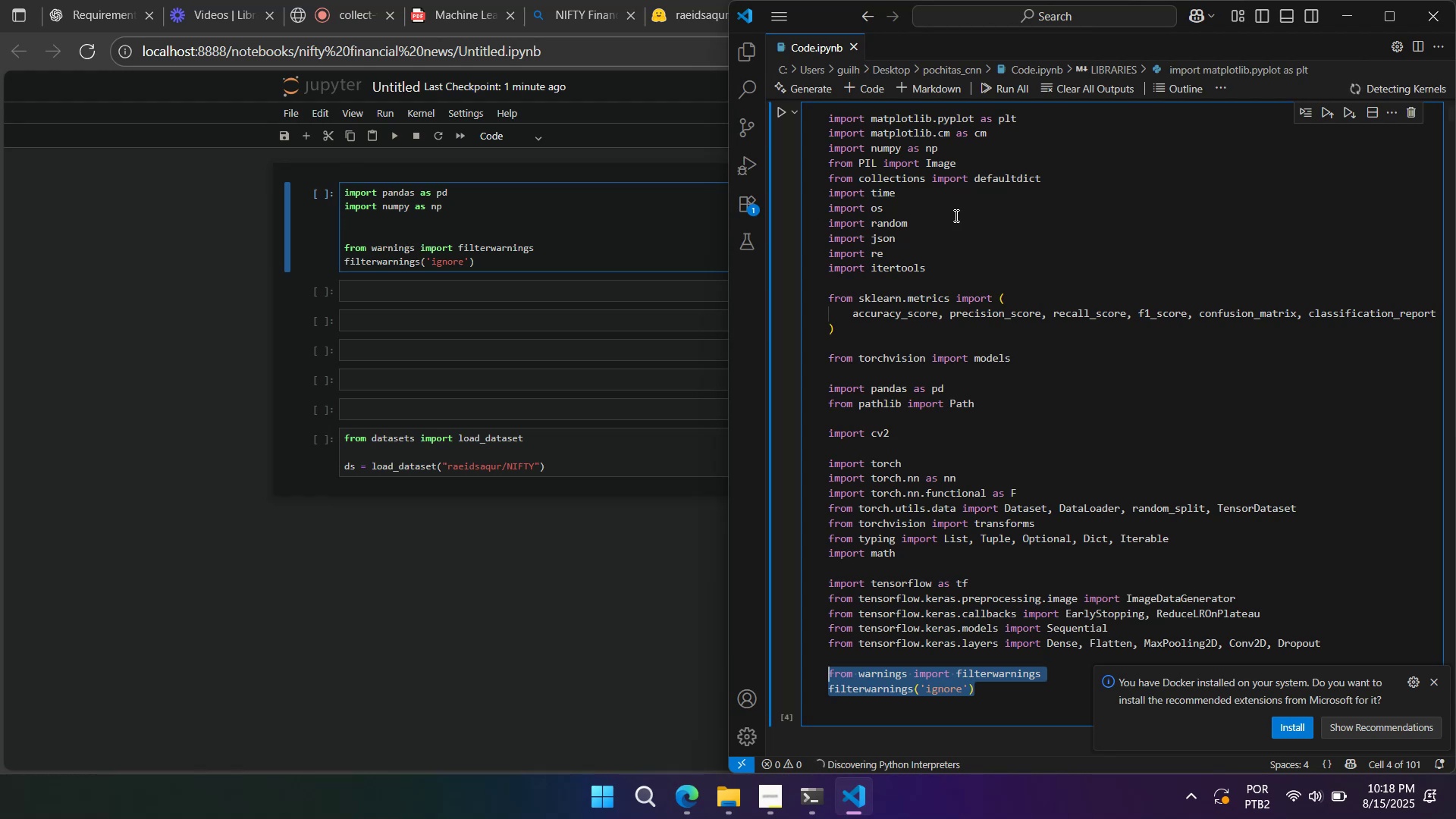 
left_click([1431, 8])
 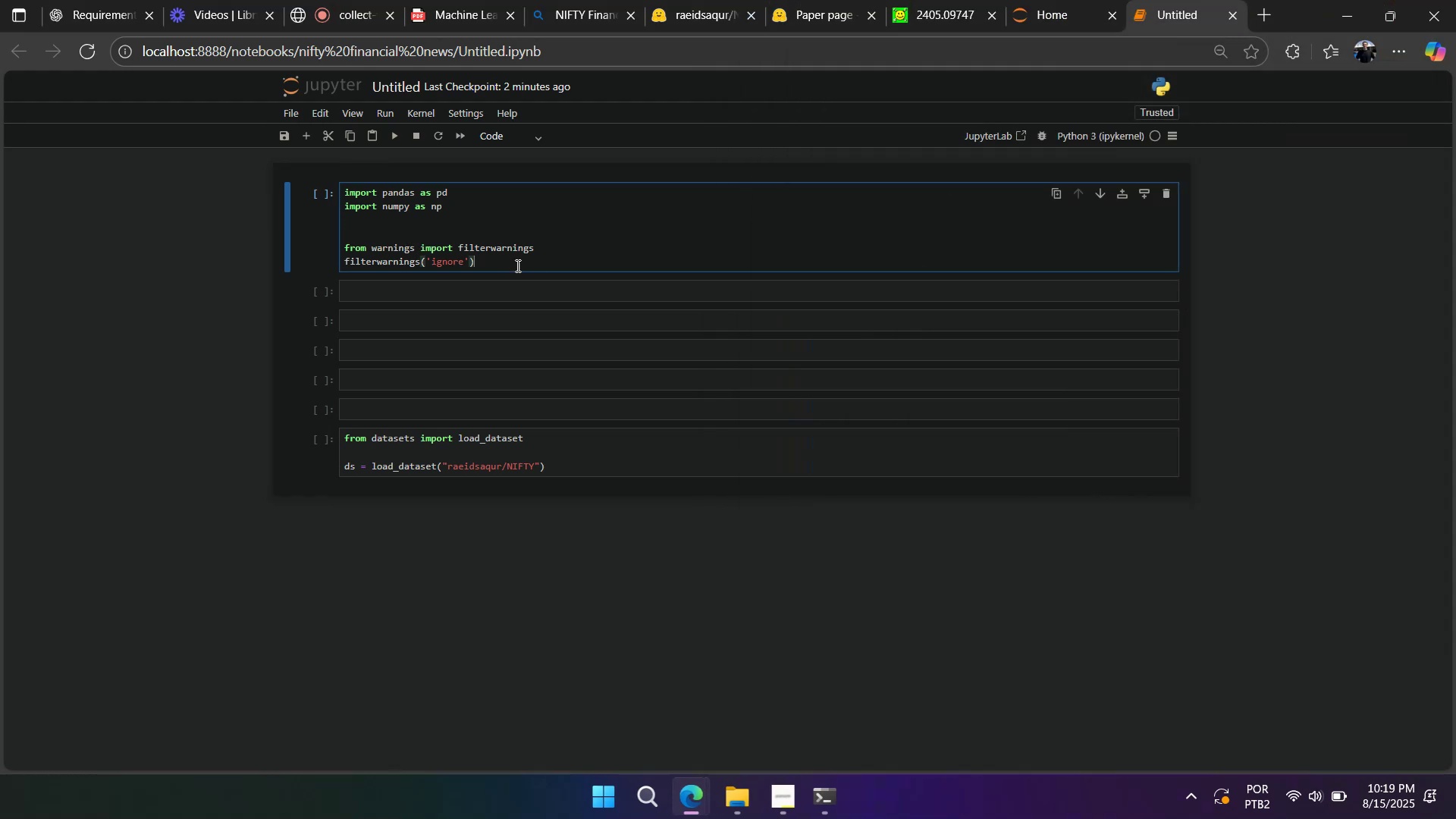 
left_click([498, 241])
 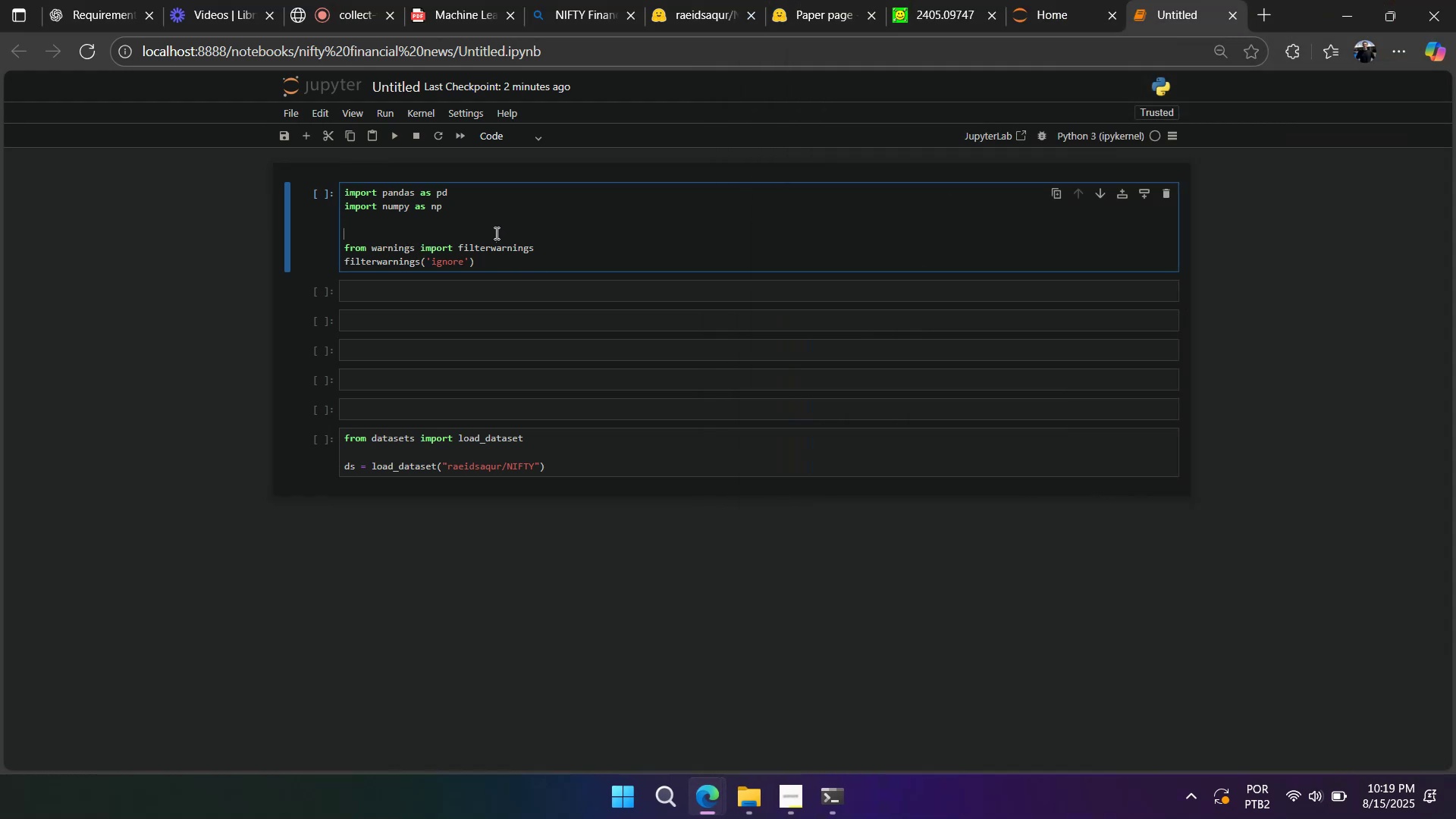 
key(Backspace)
 